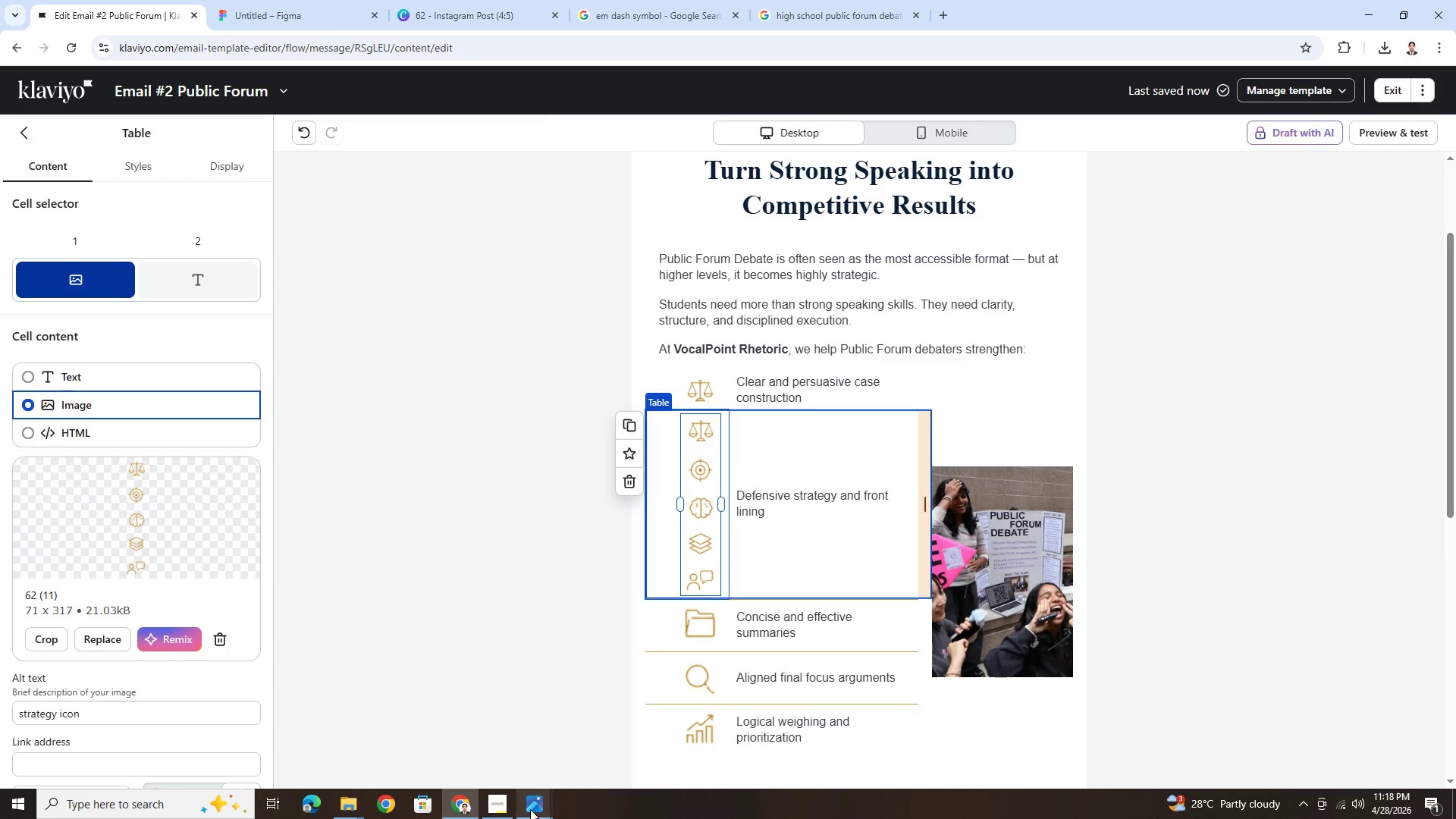 
left_click([482, 11])
 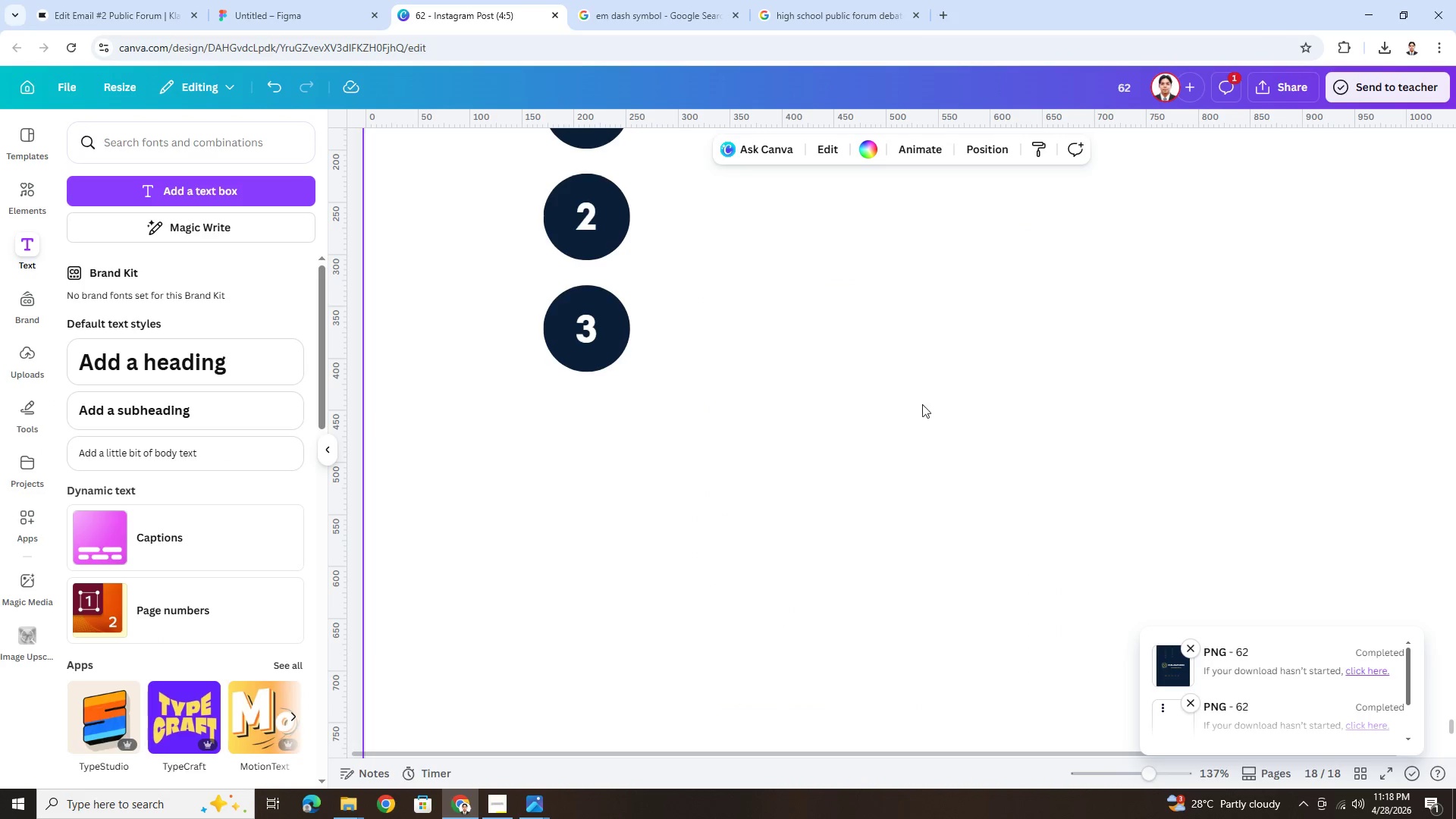 
scroll: coordinate [927, 430], scroll_direction: up, amount: 10.0
 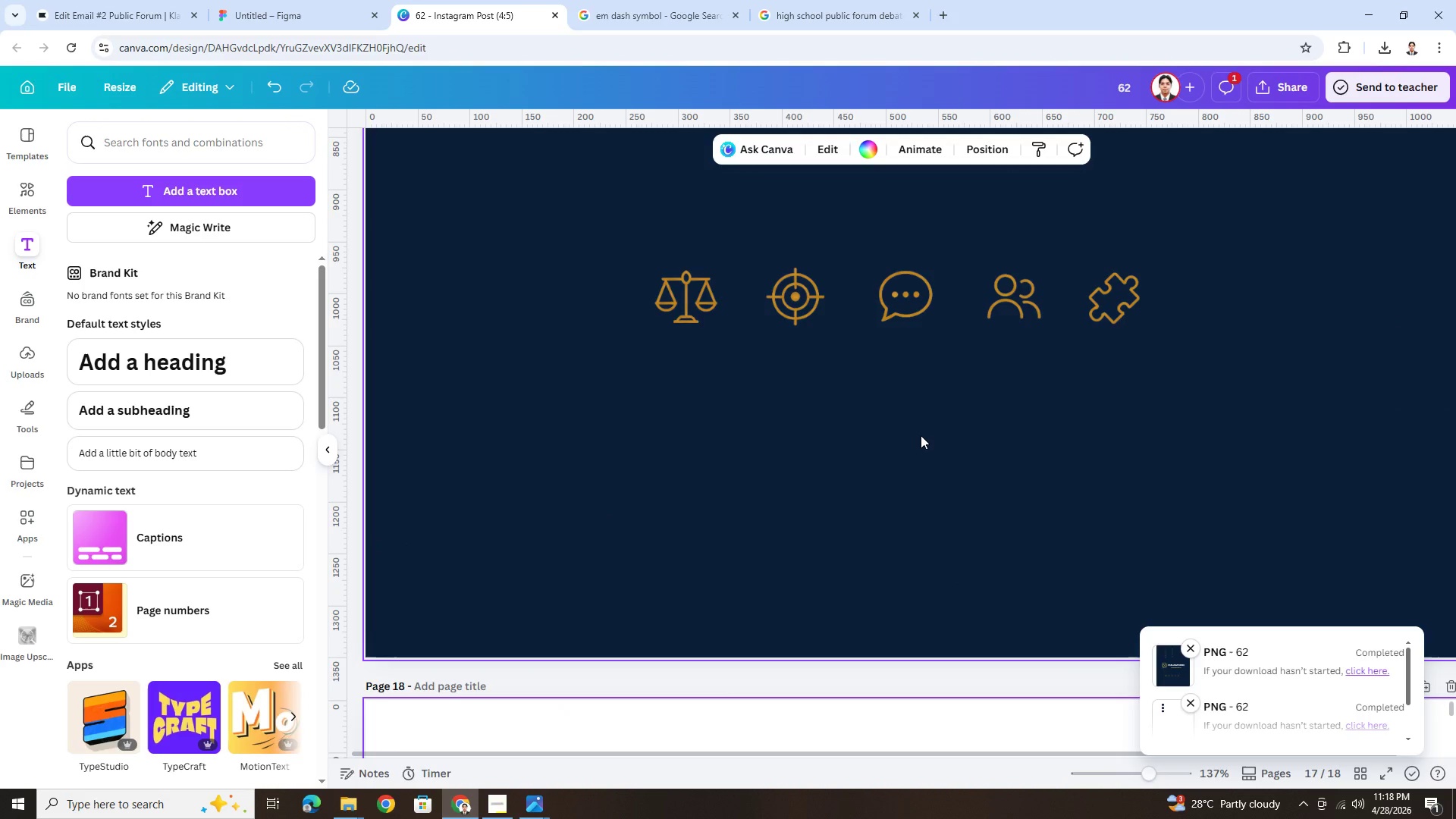 
hold_key(key=ControlLeft, duration=0.41)
scroll: coordinate [1036, 477], scroll_direction: down, amount: 1.0
 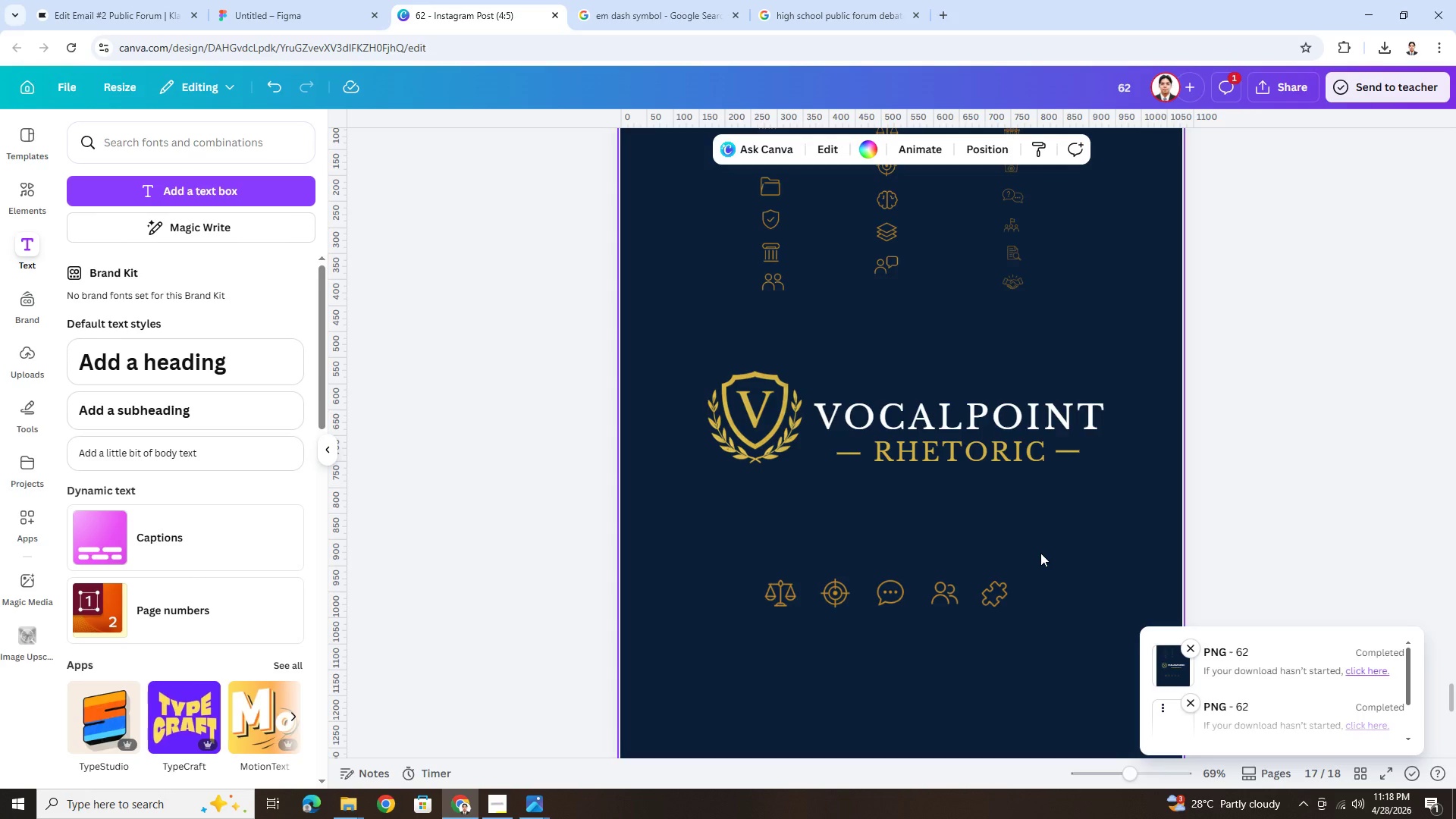 
scroll: coordinate [1040, 552], scroll_direction: up, amount: 1.0
 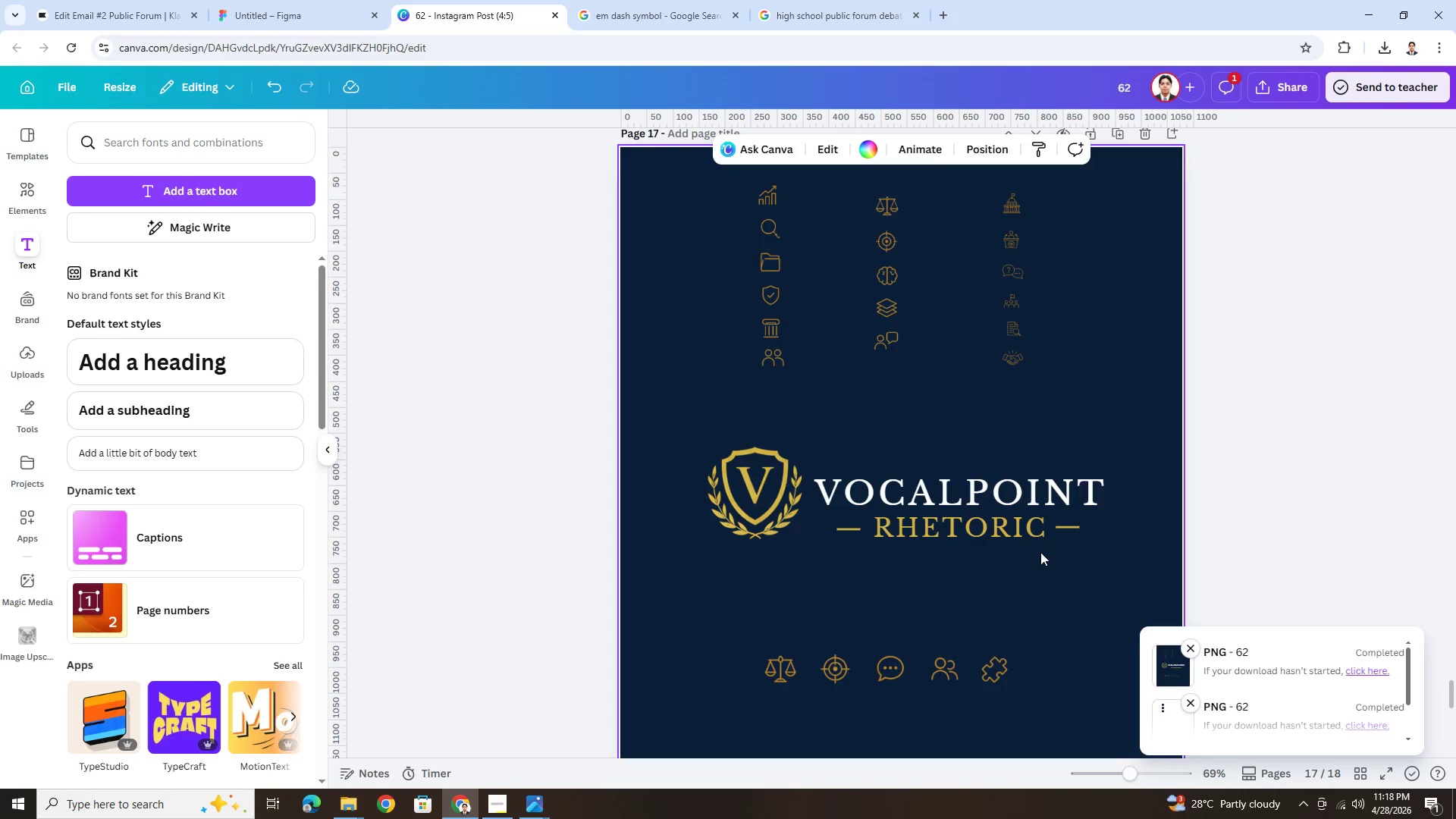 
scroll: coordinate [1040, 552], scroll_direction: down, amount: 1.0
 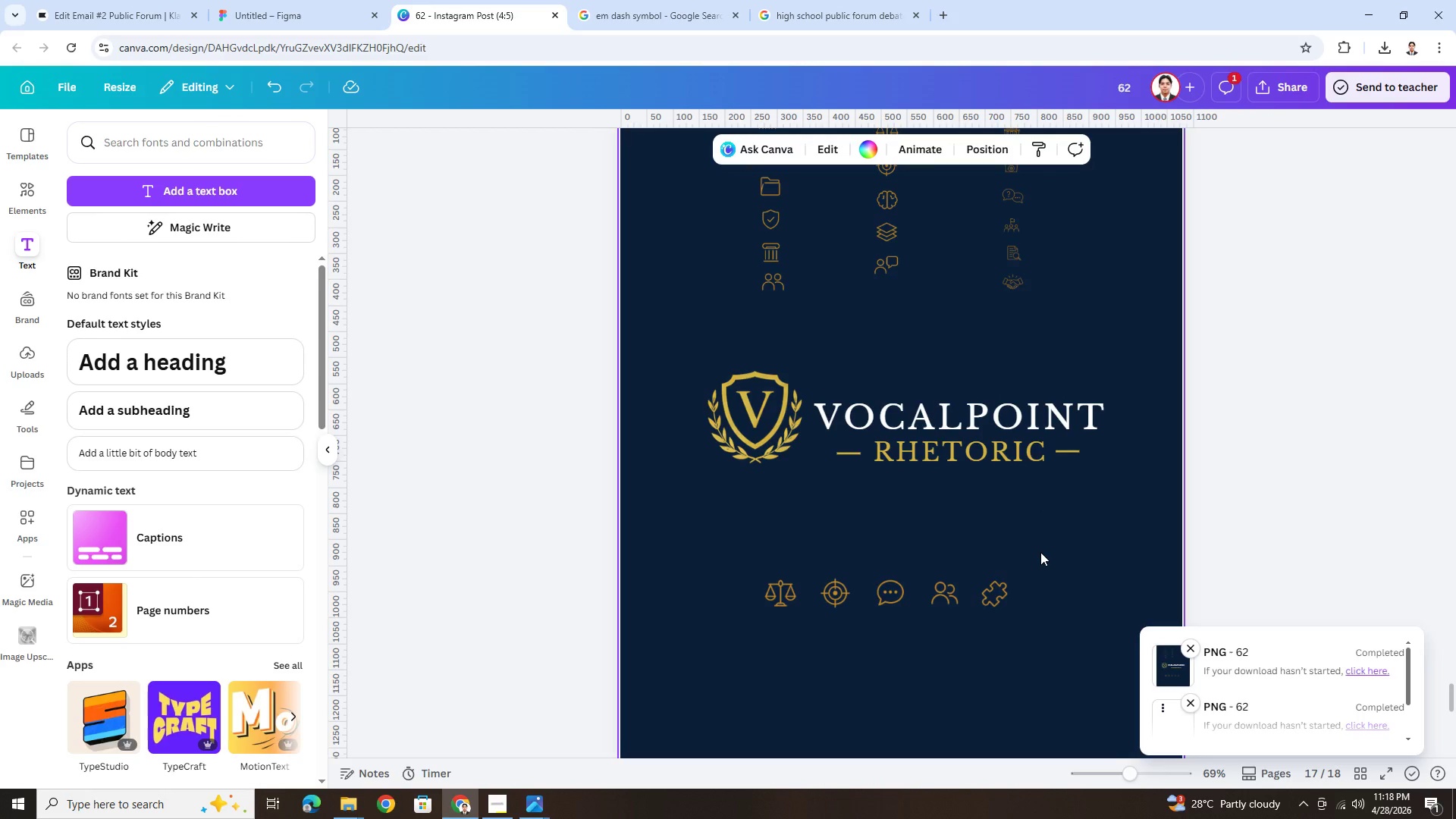 
scroll: coordinate [1040, 552], scroll_direction: up, amount: 1.0
 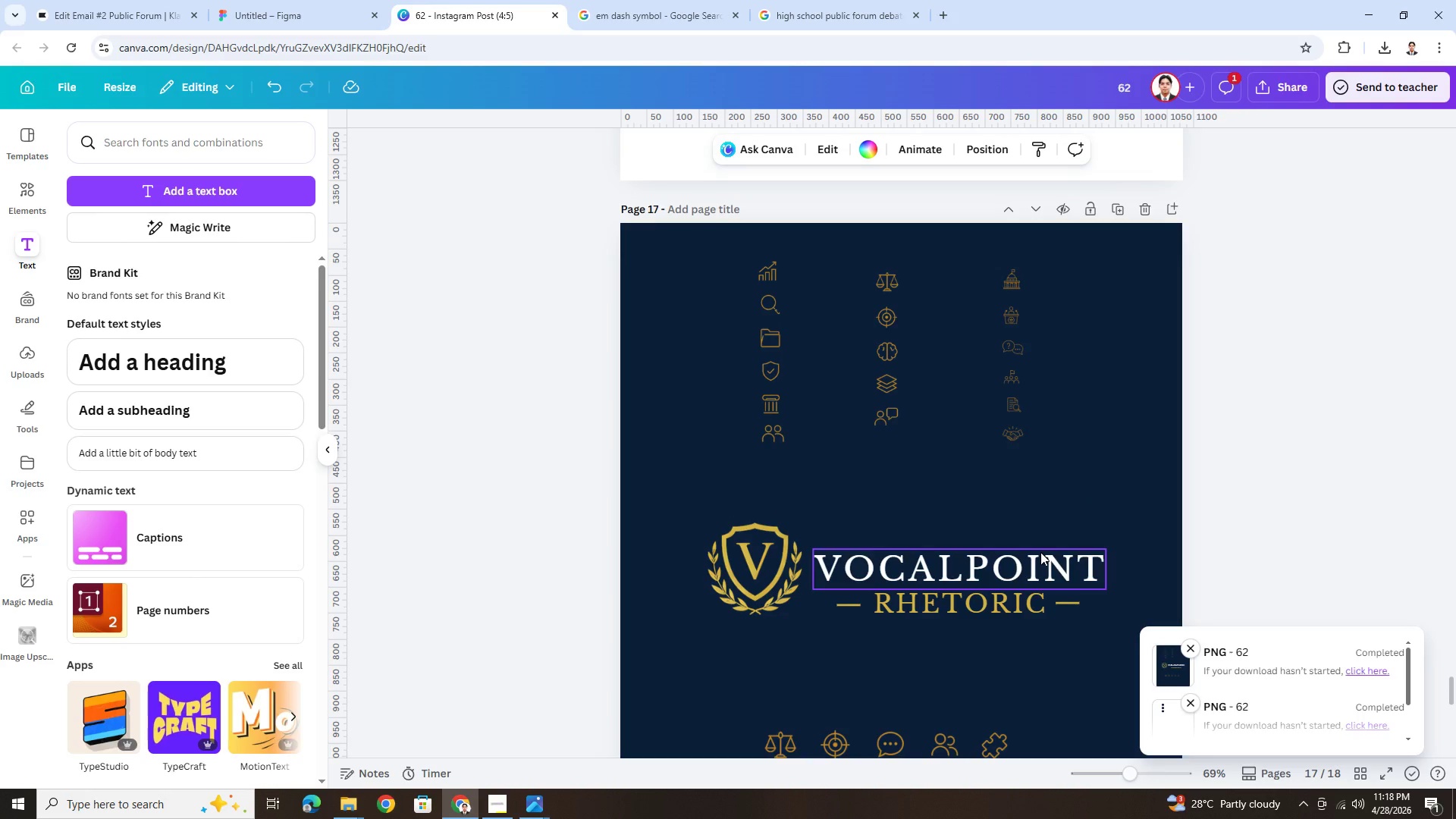 
scroll: coordinate [1040, 551], scroll_direction: down, amount: 5.0
 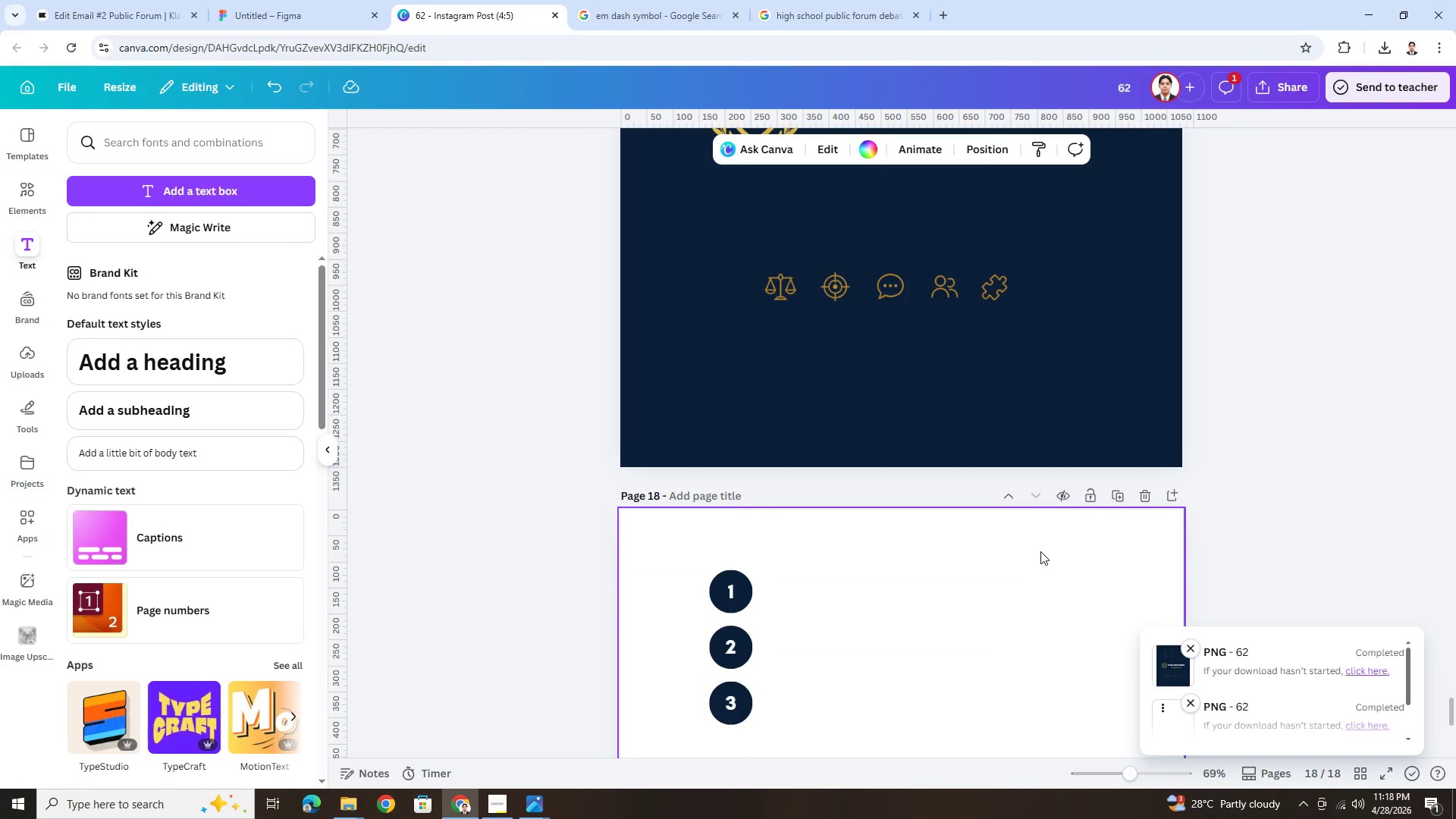 
scroll: coordinate [1041, 548], scroll_direction: none, amount: 0.0
 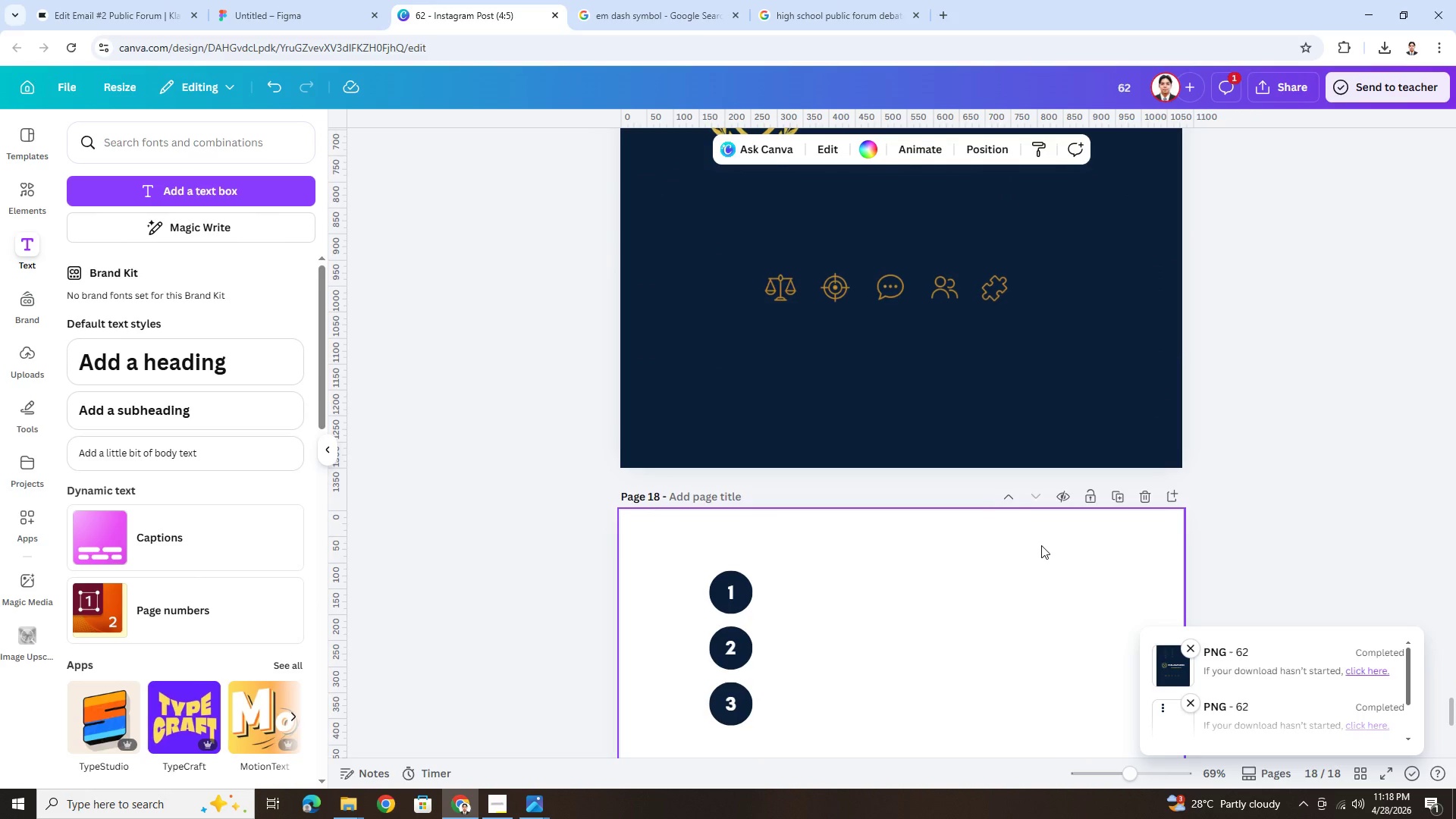 
scroll: coordinate [1041, 545], scroll_direction: up, amount: 2.0
 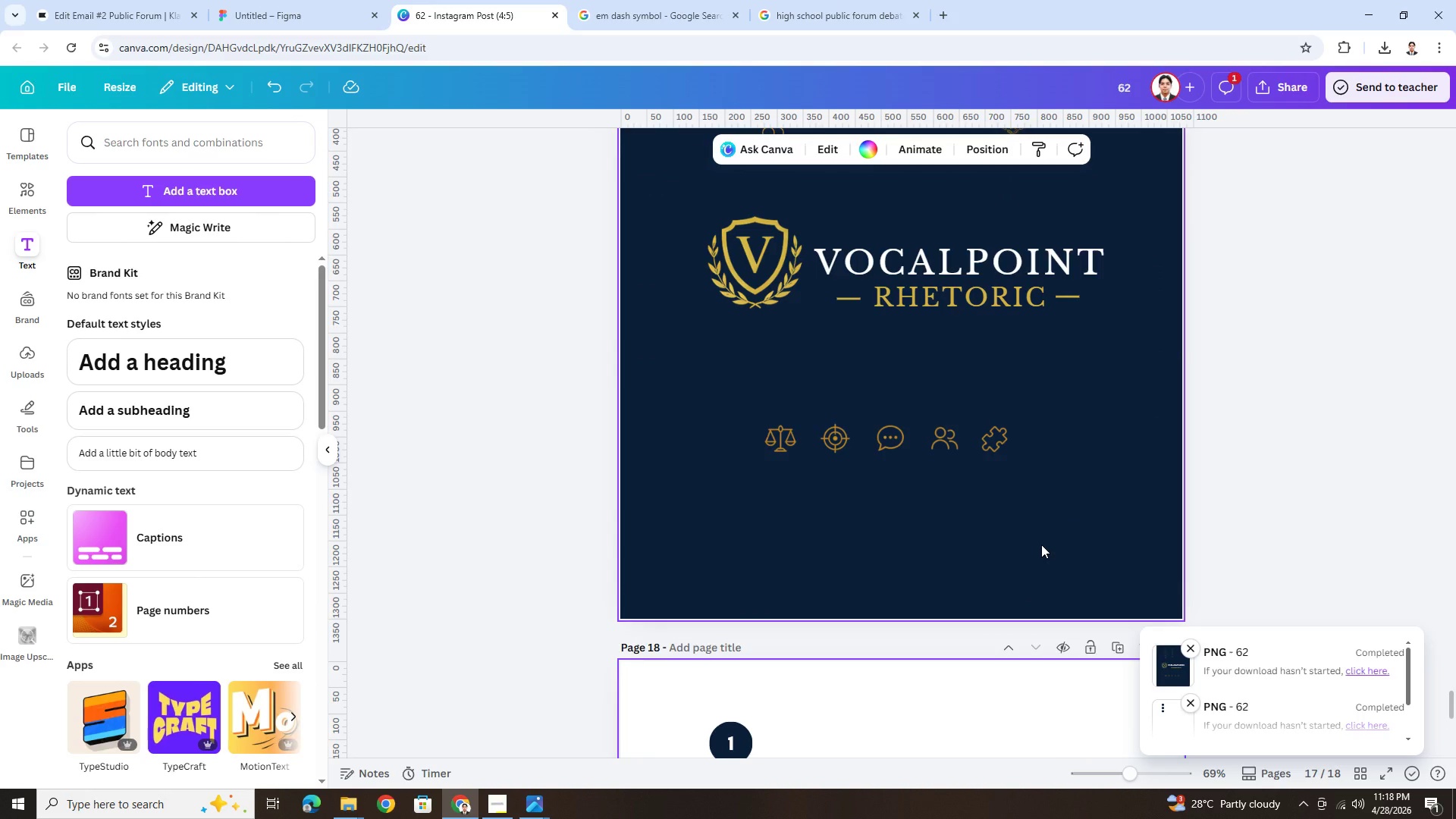 
scroll: coordinate [1041, 544], scroll_direction: down, amount: 2.0
 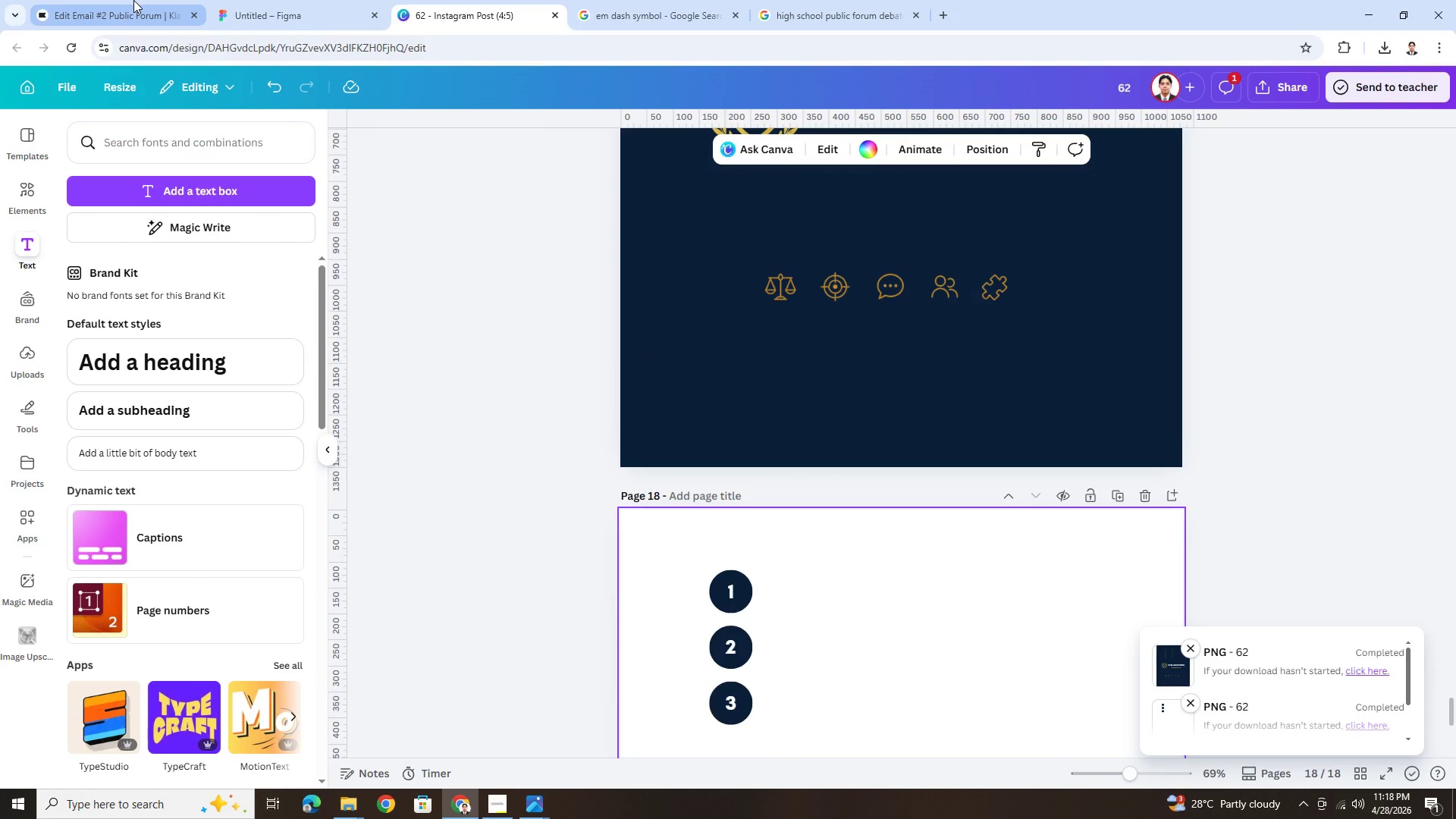 
left_click([133, 0])
 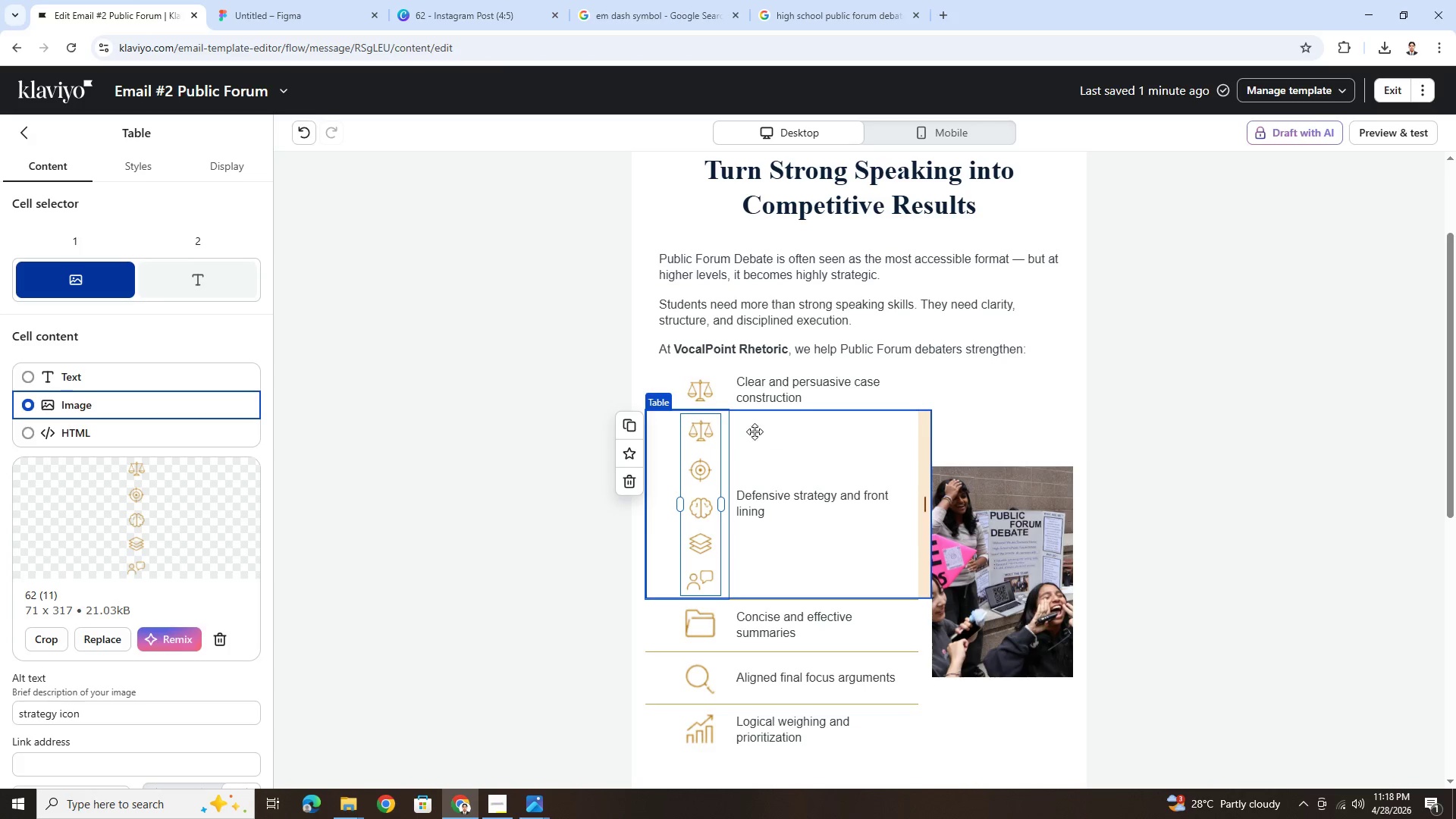 
left_click([694, 386])
 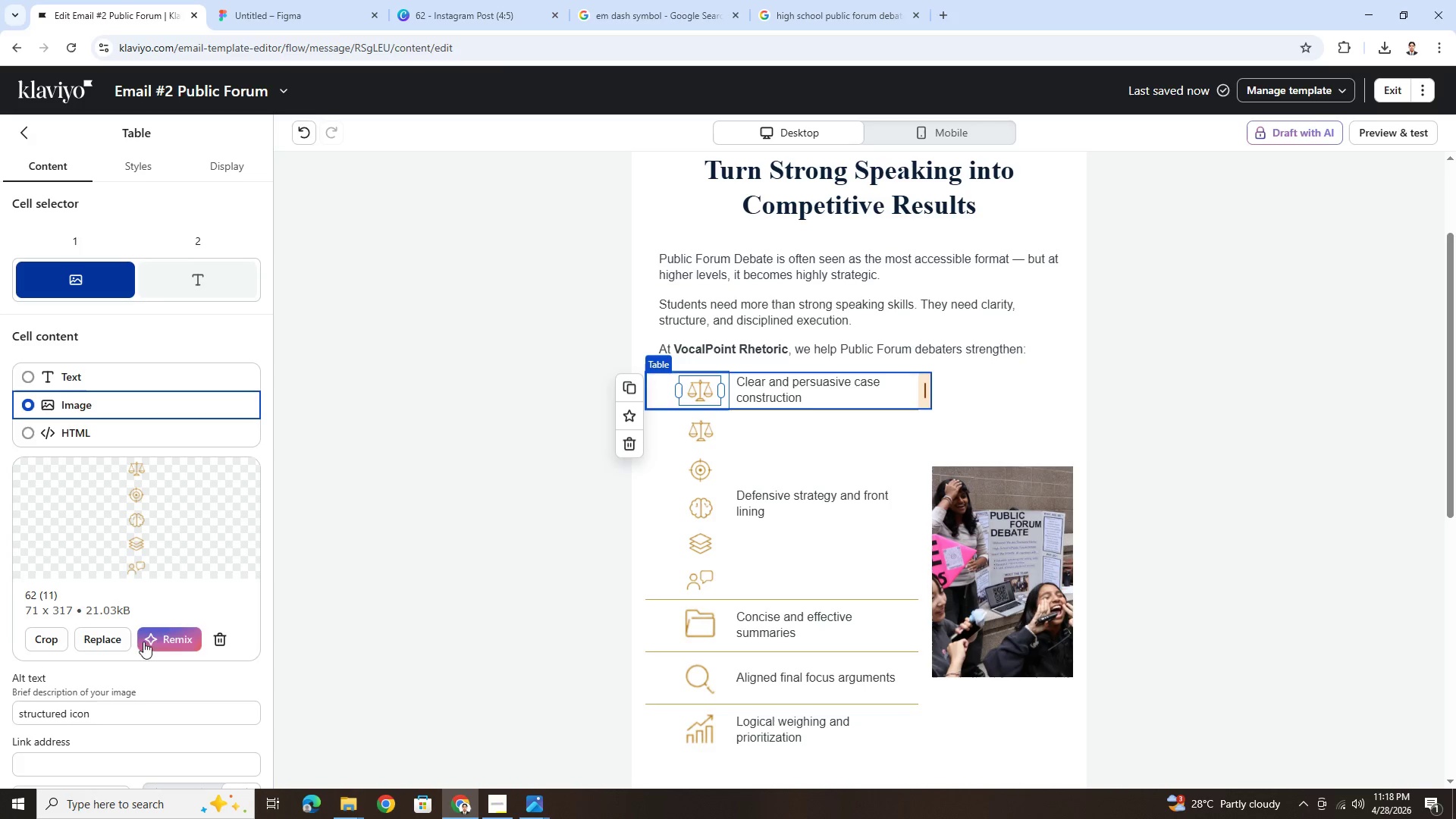 
left_click_drag(start_coordinate=[122, 642], to_coordinate=[127, 648])
 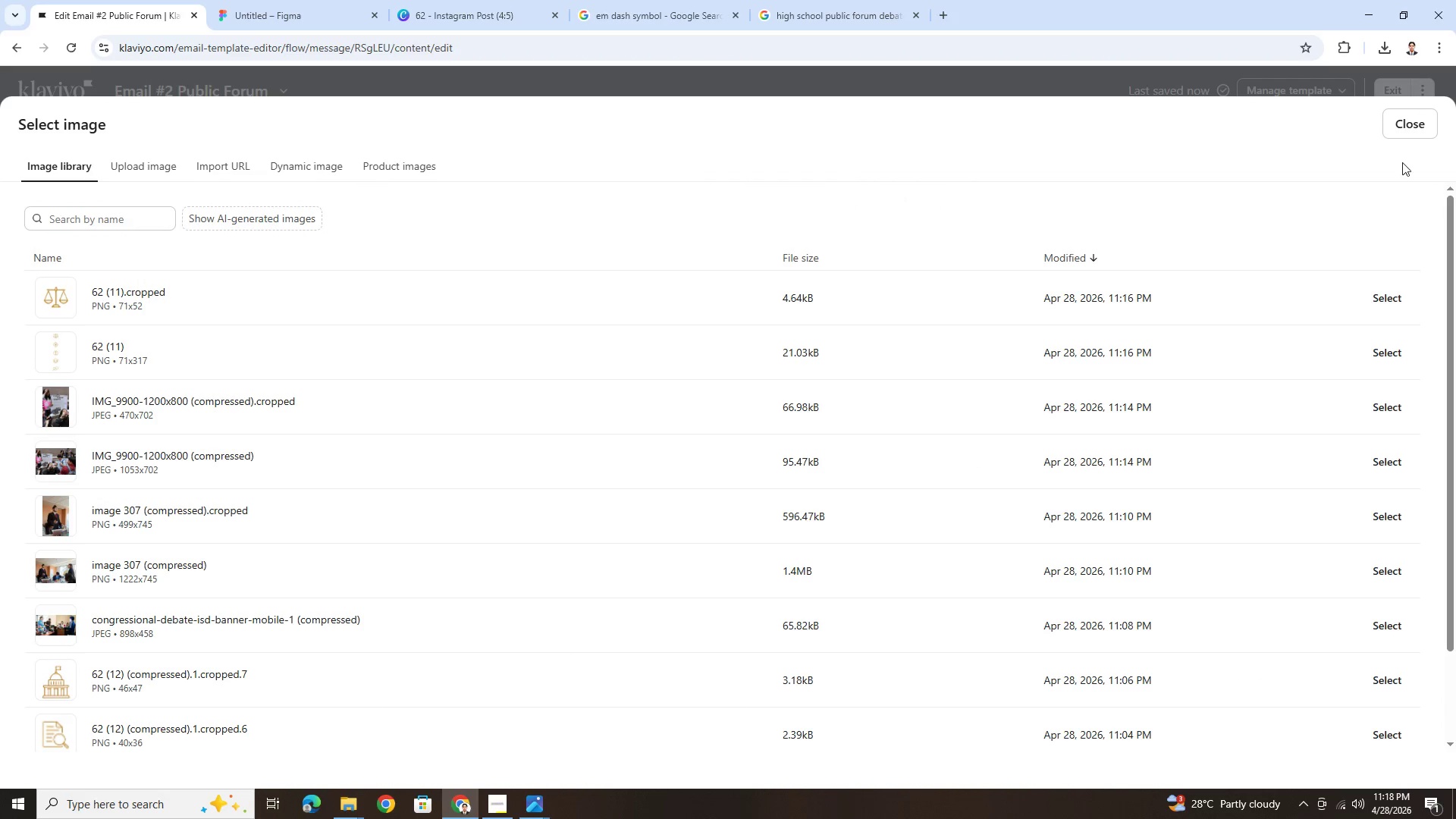 
left_click([1406, 130])
 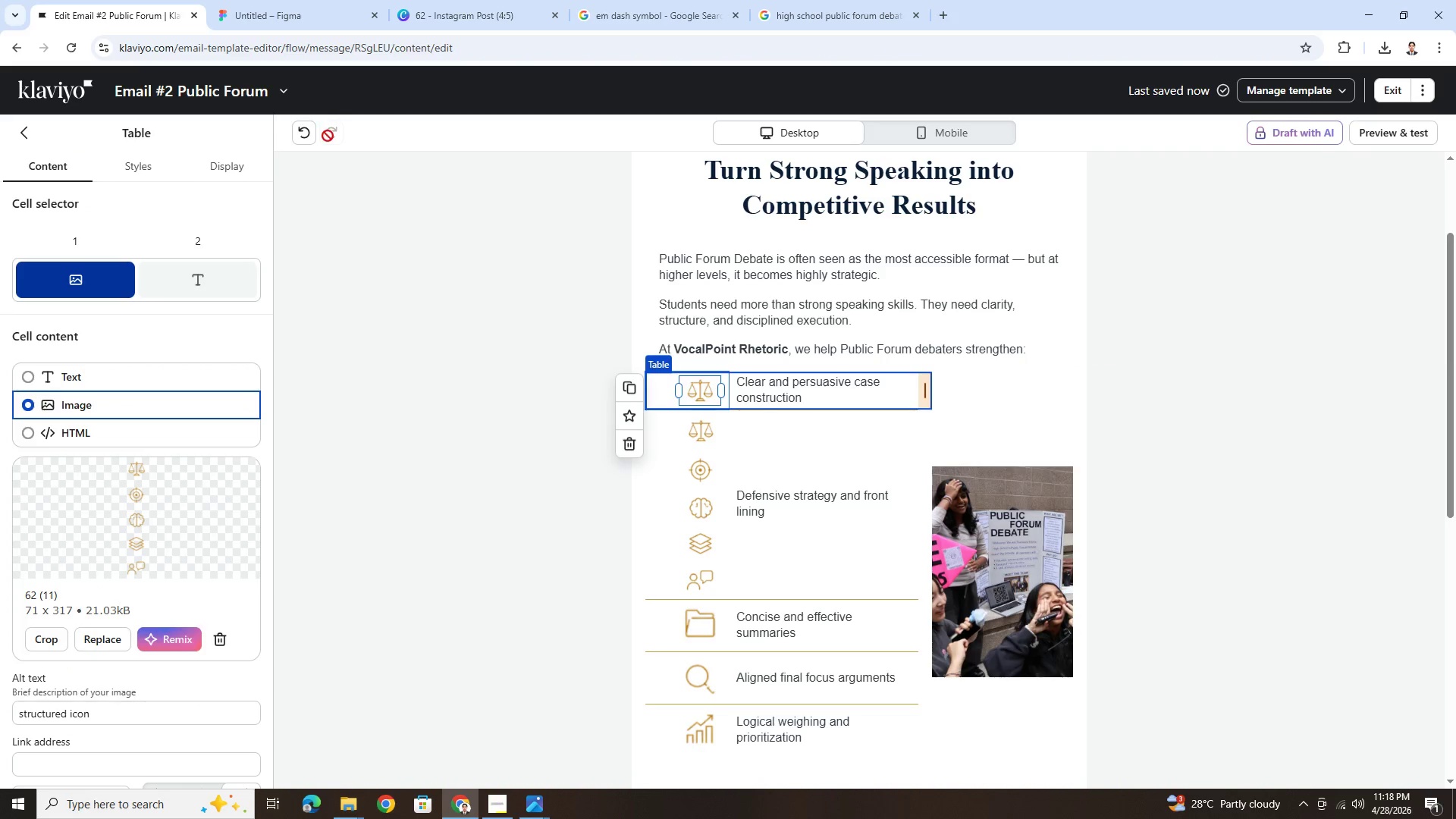 
left_click([312, 134])
 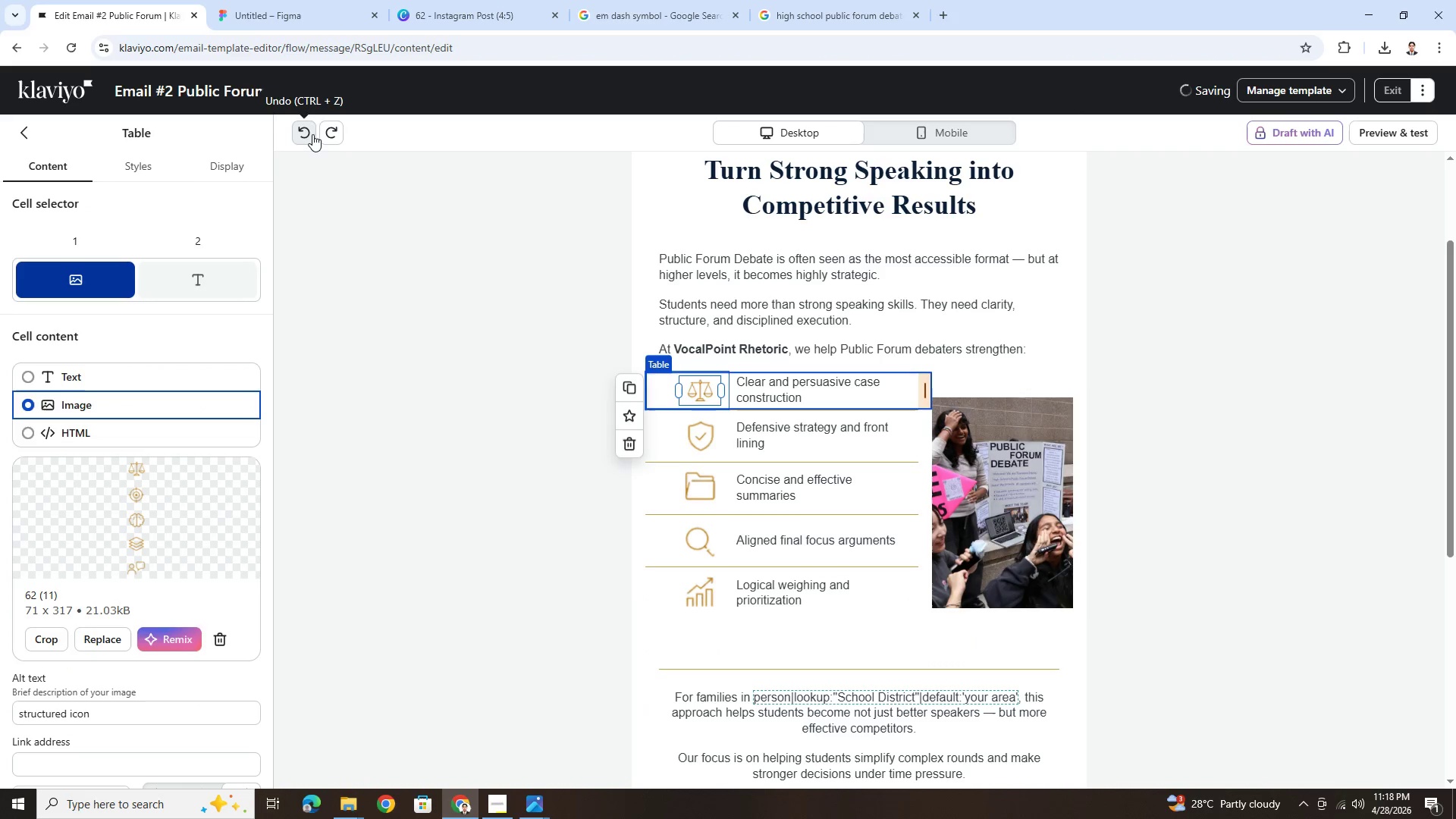 
left_click([312, 134])
 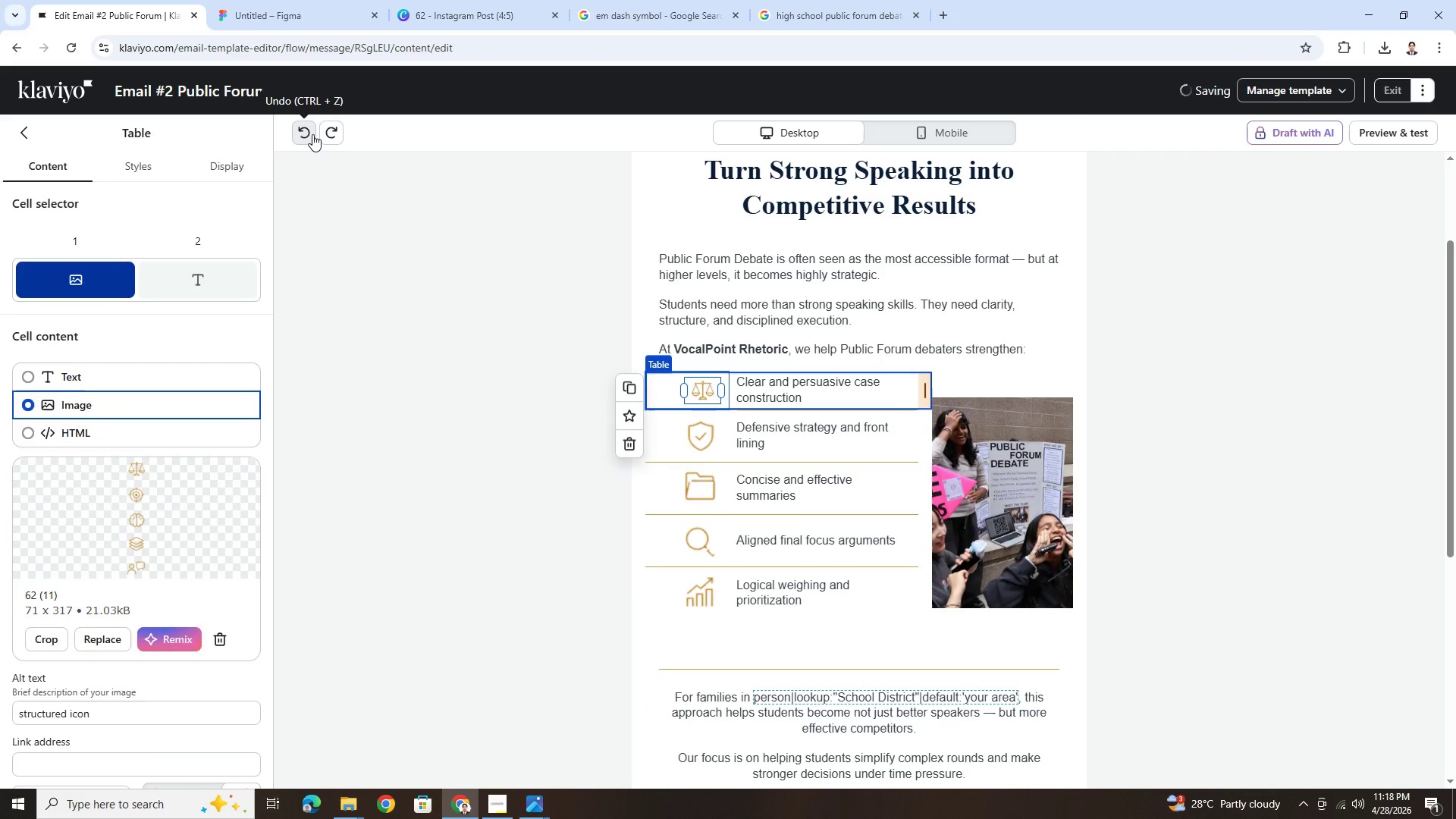 
left_click([312, 134])
 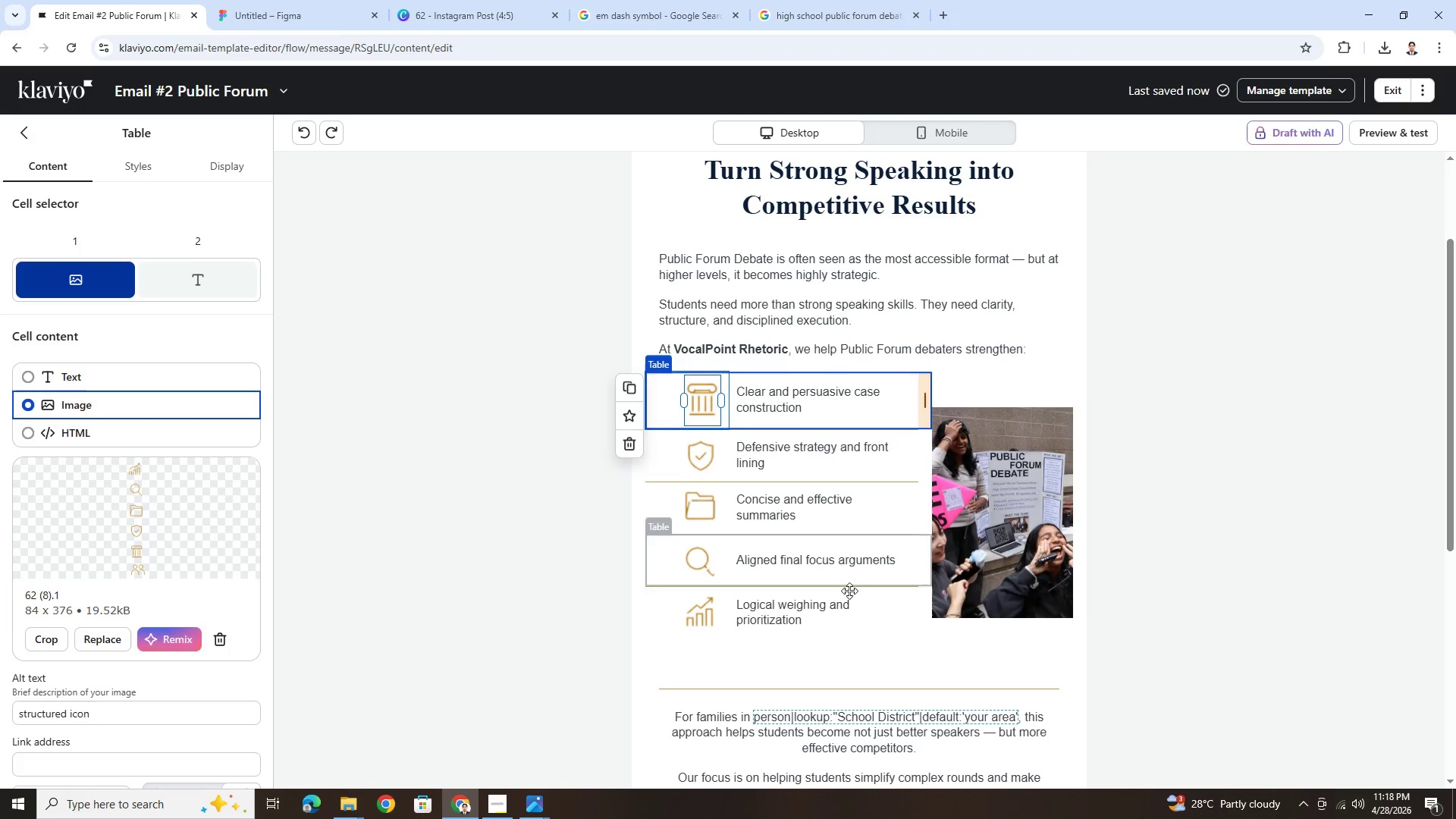 
left_click([970, 669])
 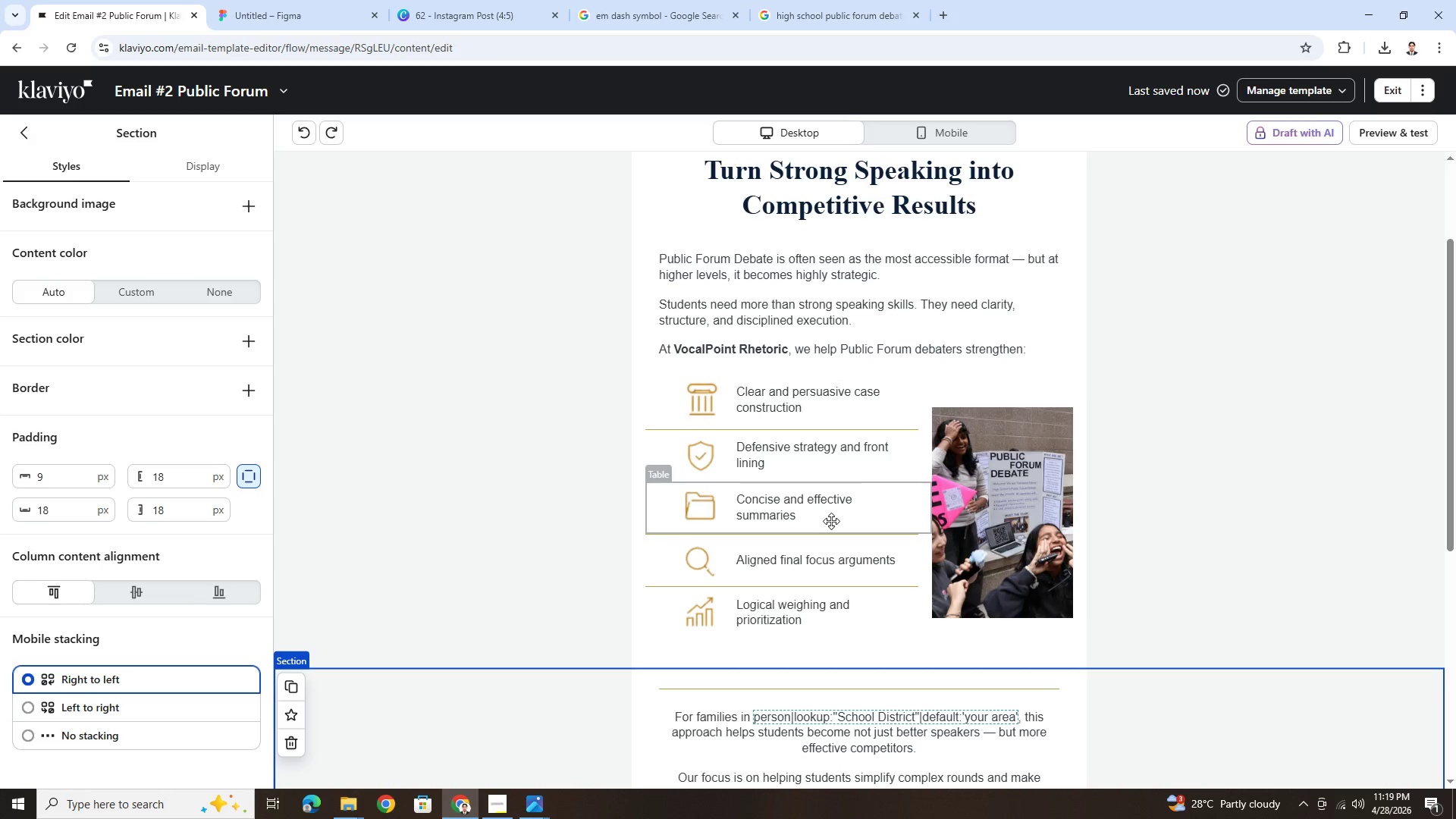 
wait(35.45)
 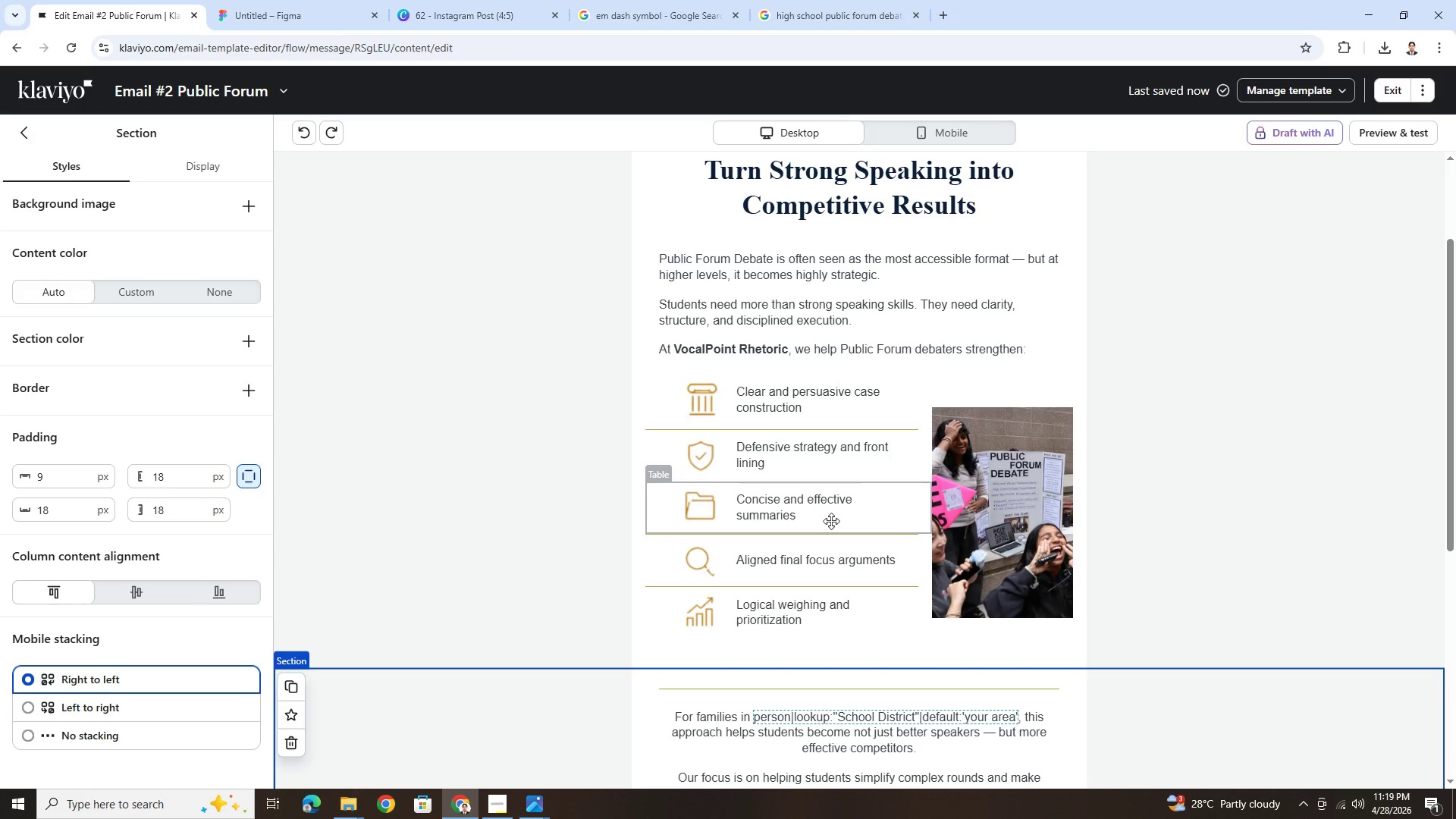 
left_click([698, 563])
 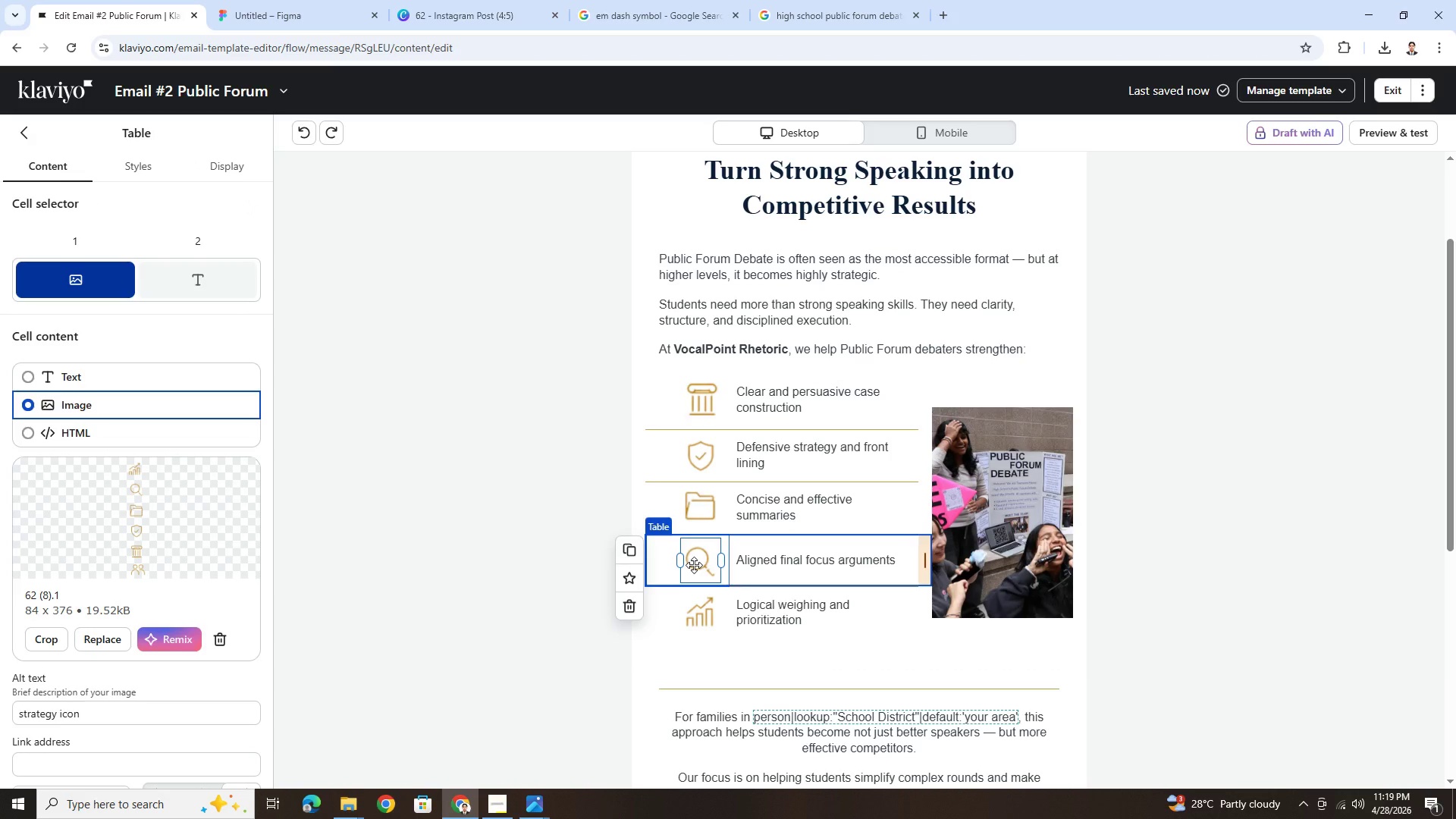 
wait(8.02)
 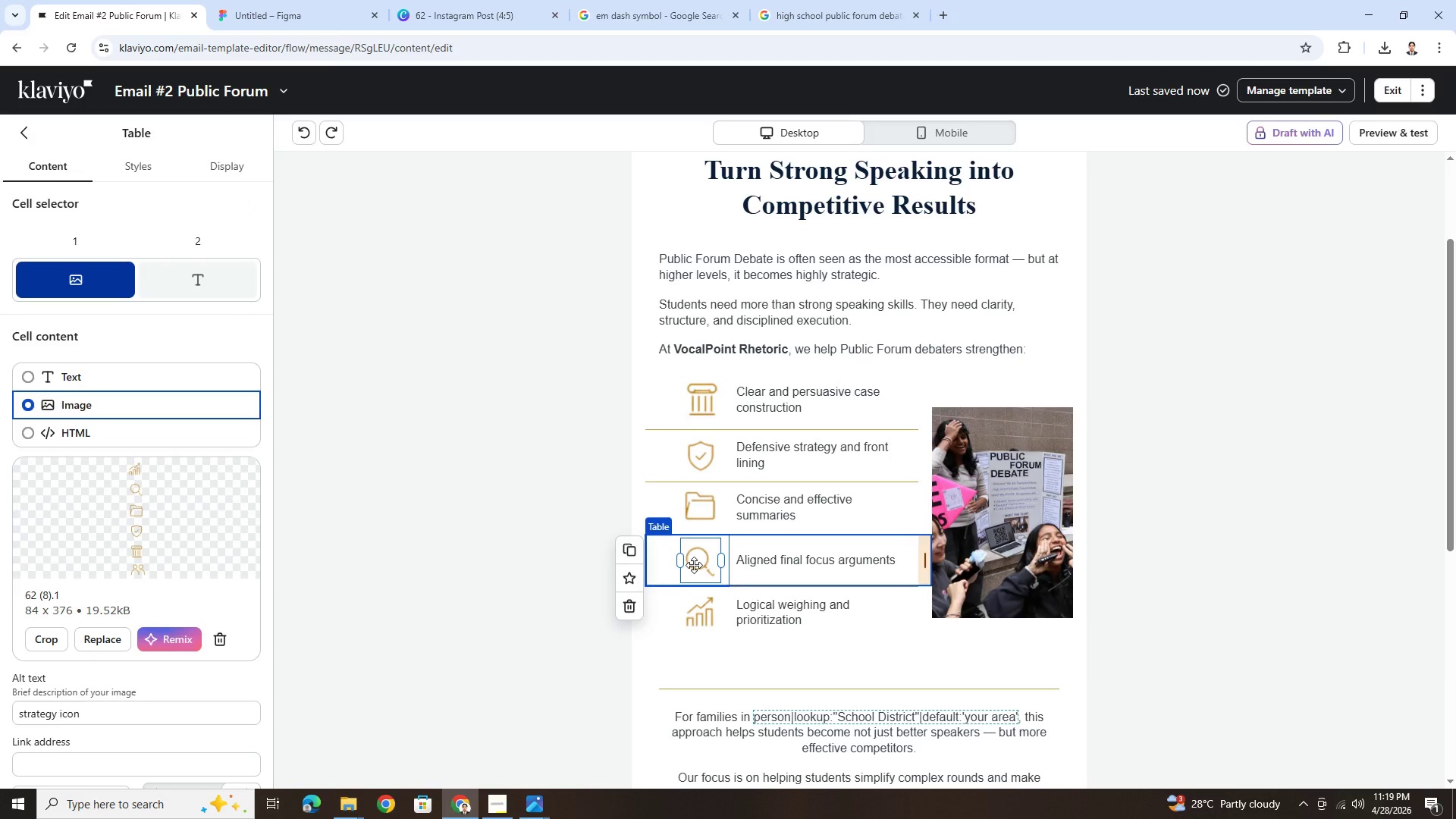 
left_click([86, 638])
 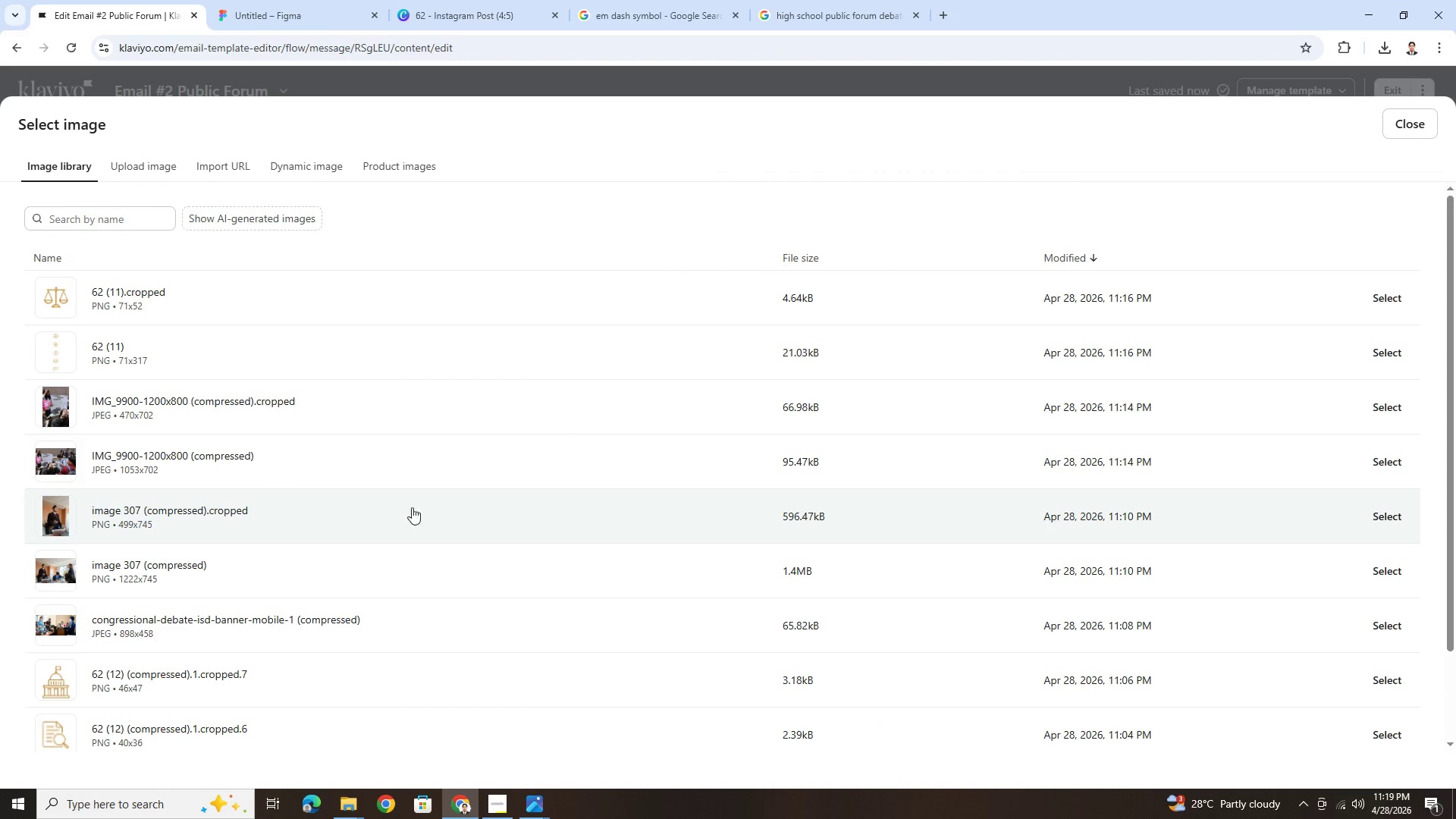 
scroll: coordinate [525, 592], scroll_direction: down, amount: 3.0
 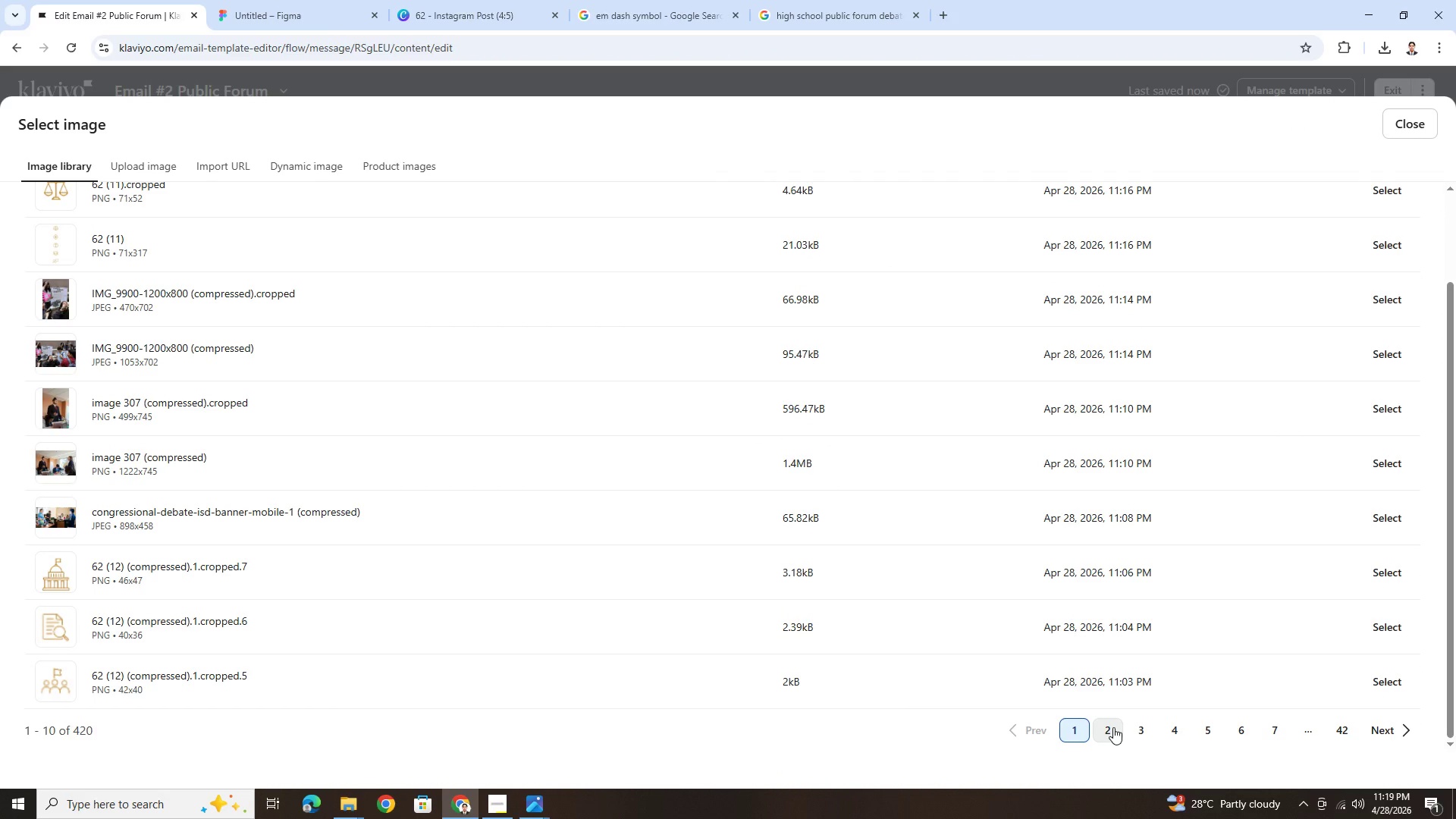 
left_click([1113, 727])
 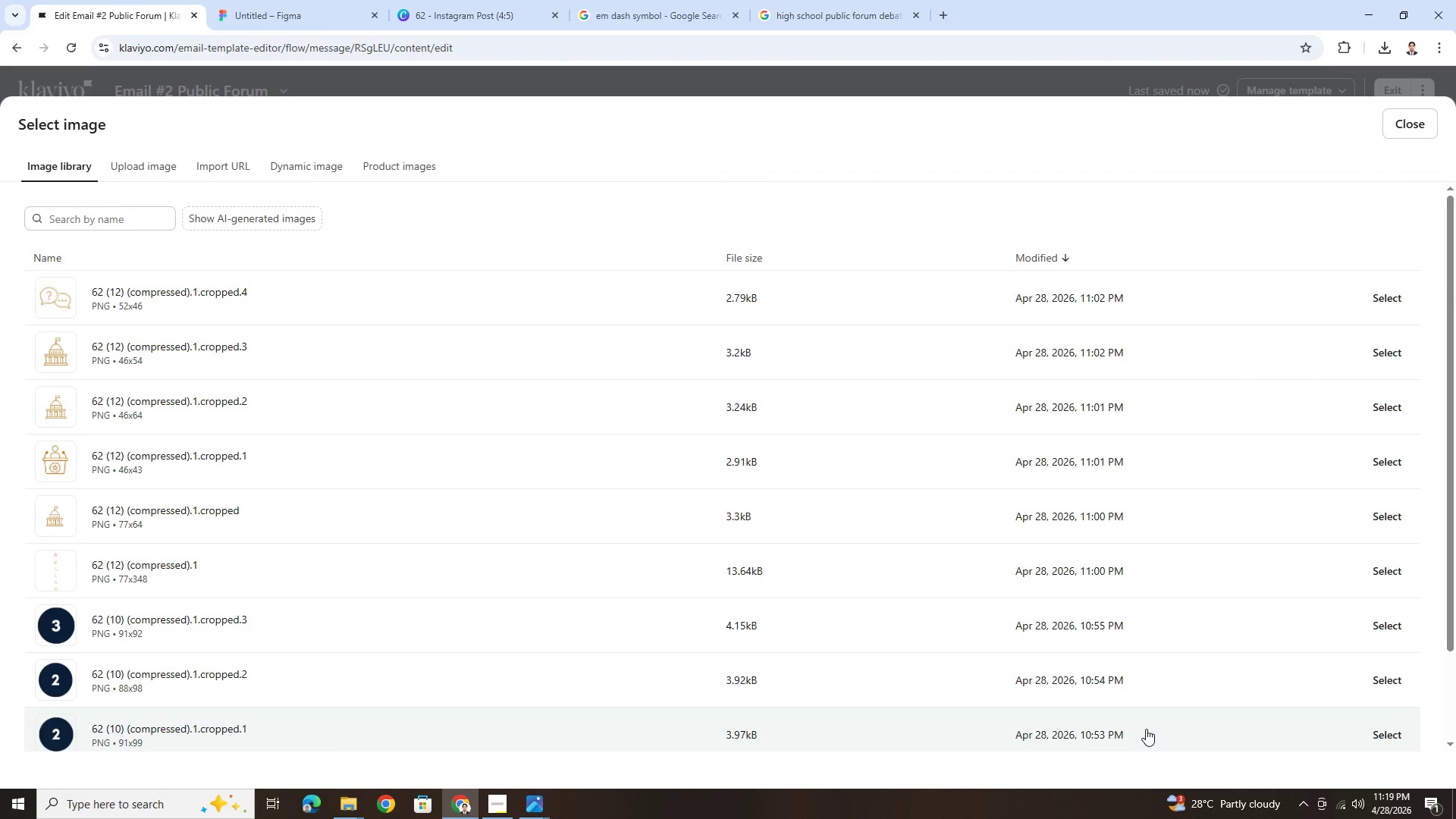 
scroll: coordinate [1073, 677], scroll_direction: down, amount: 9.0
 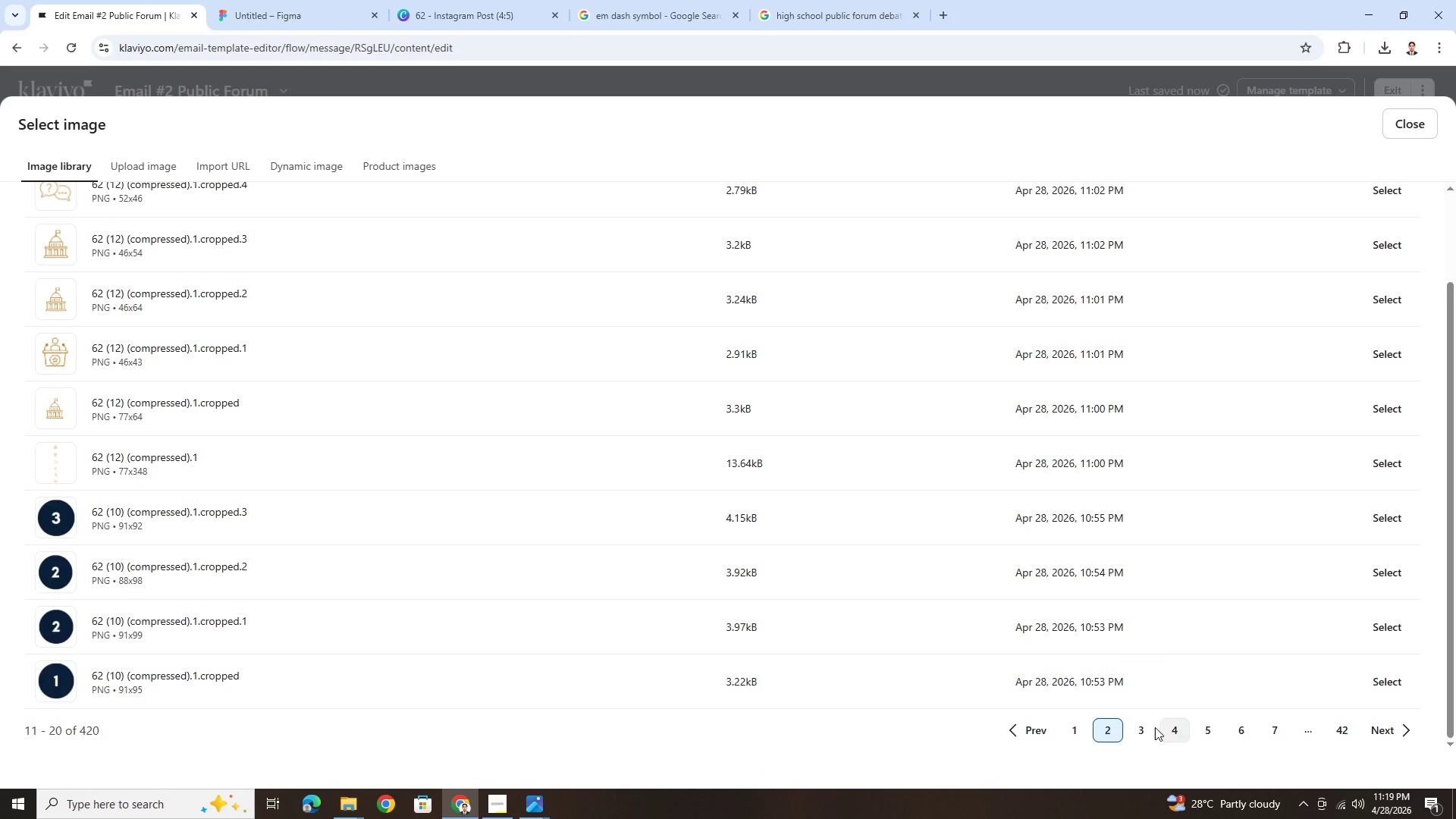 
left_click([1147, 727])
 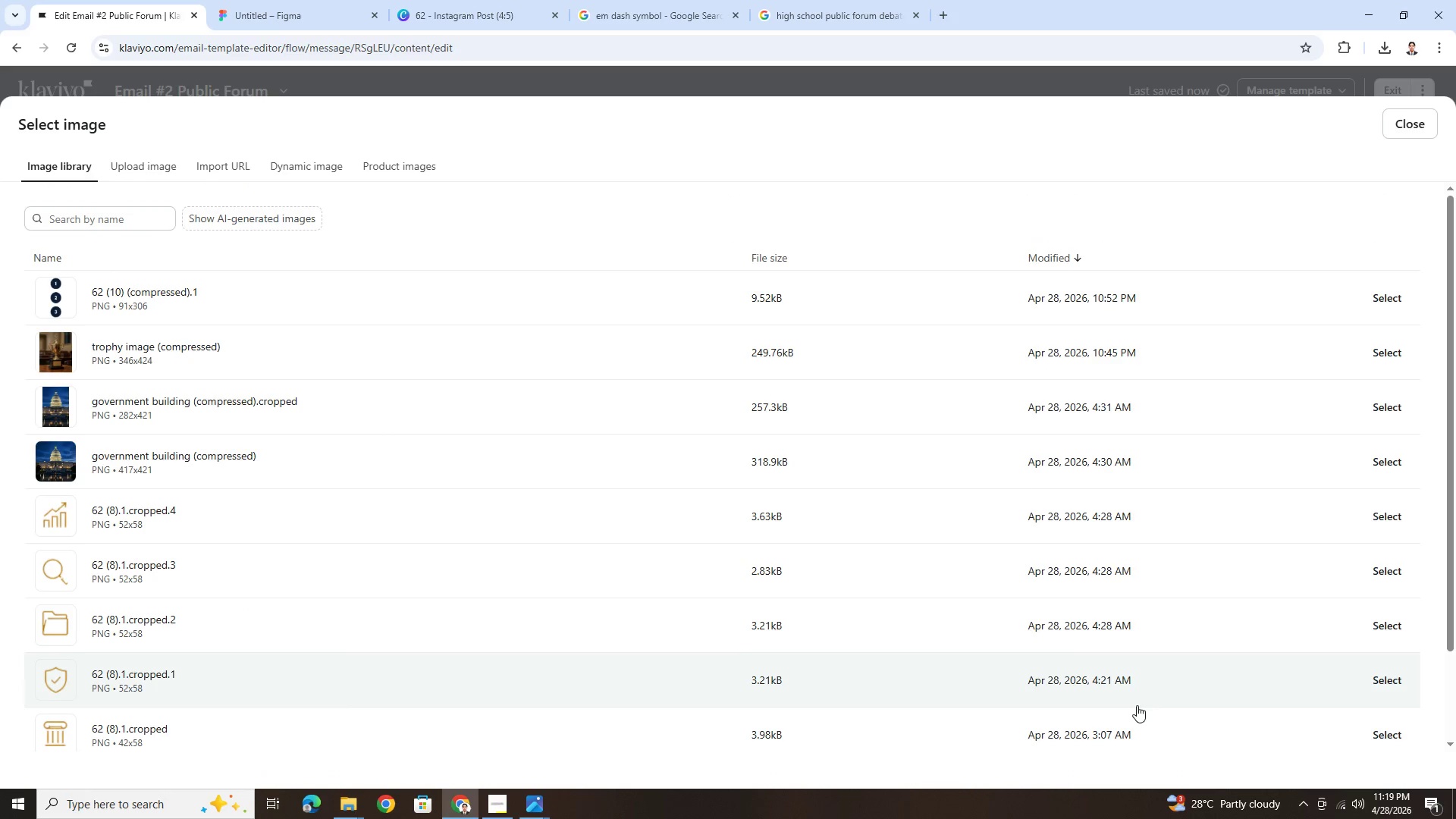 
scroll: coordinate [970, 623], scroll_direction: down, amount: 2.0
 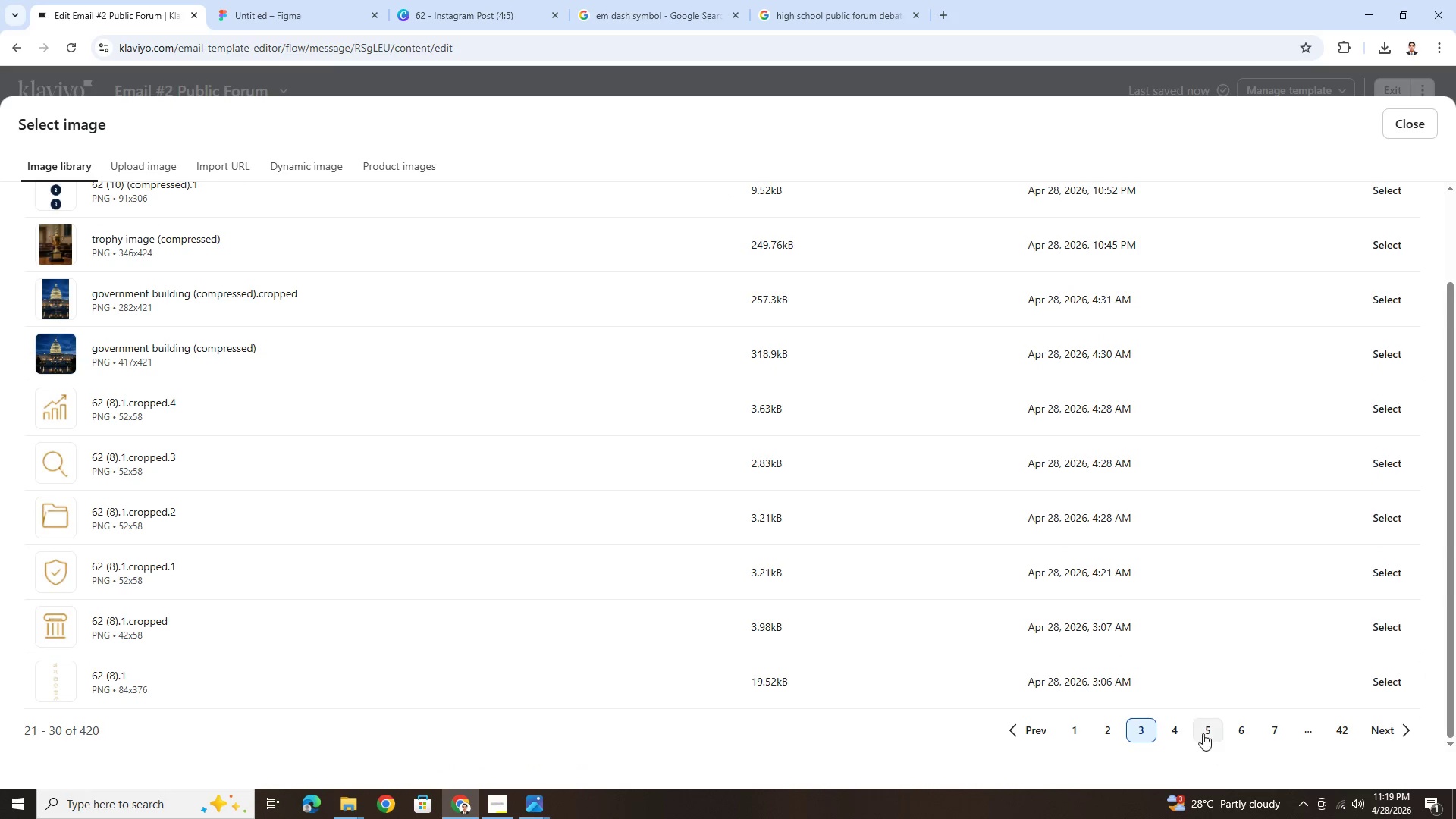 
left_click([1173, 730])
 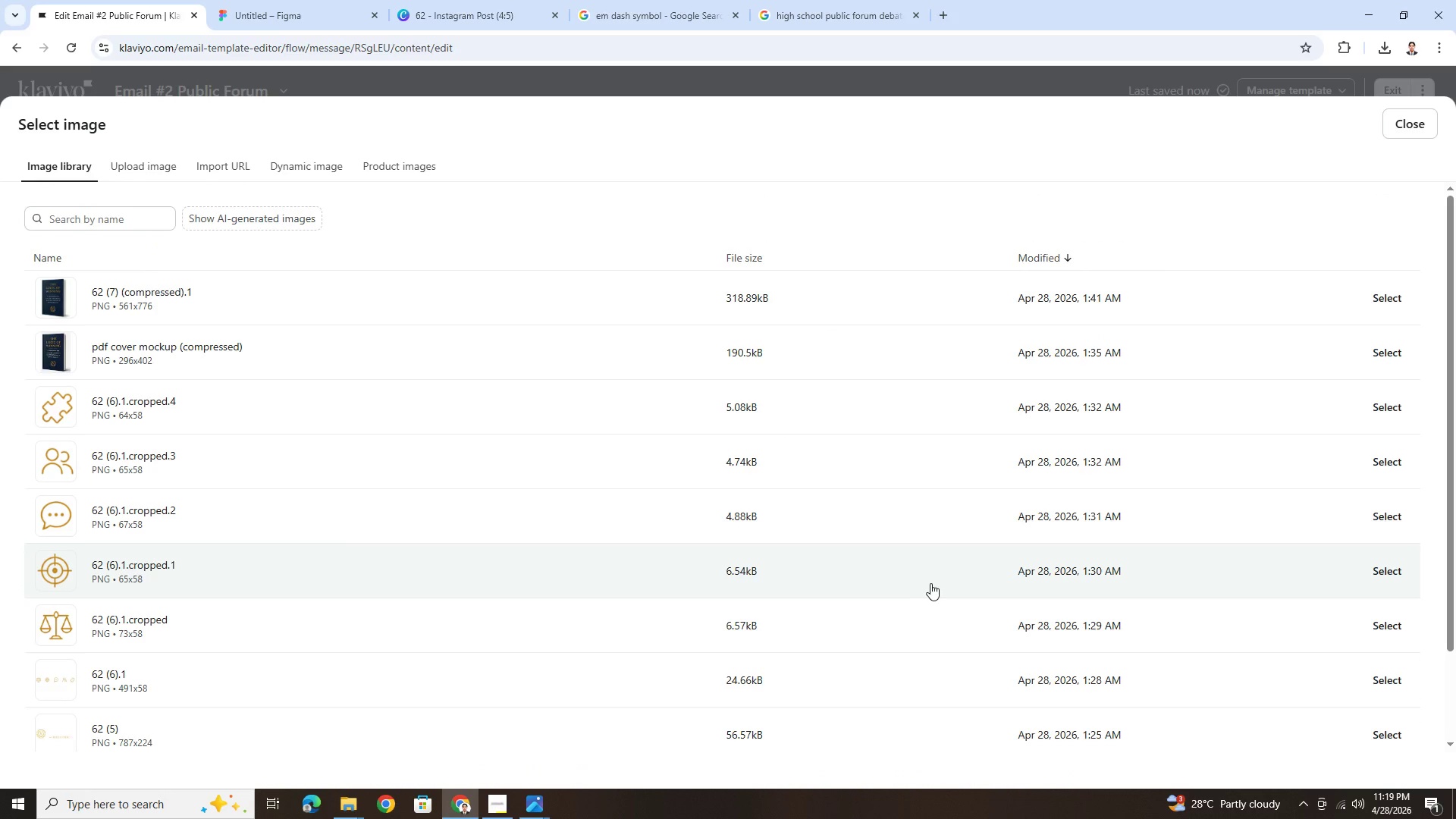 
left_click([1373, 570])
 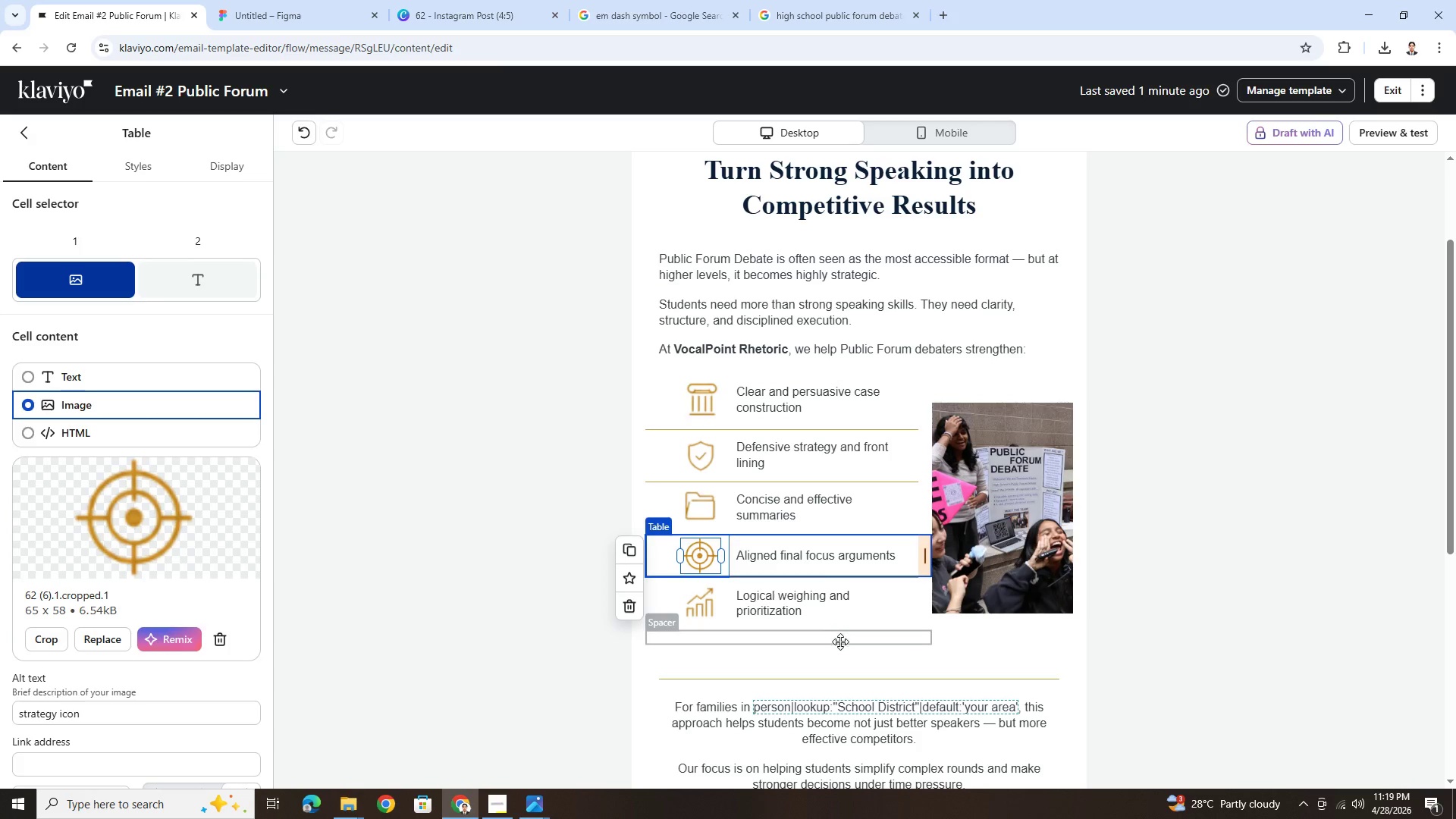 
left_click([840, 654])
 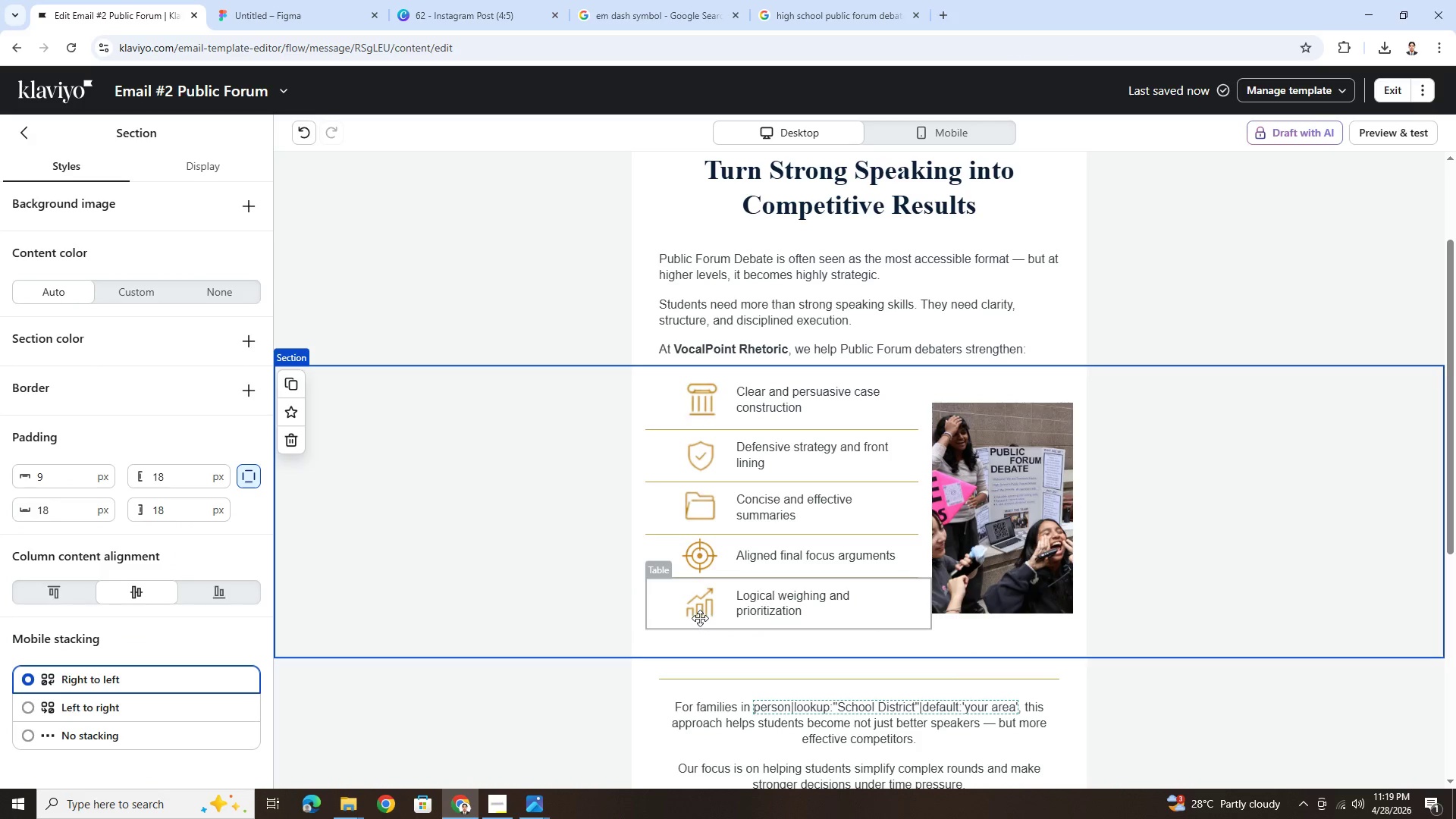 
wait(7.72)
 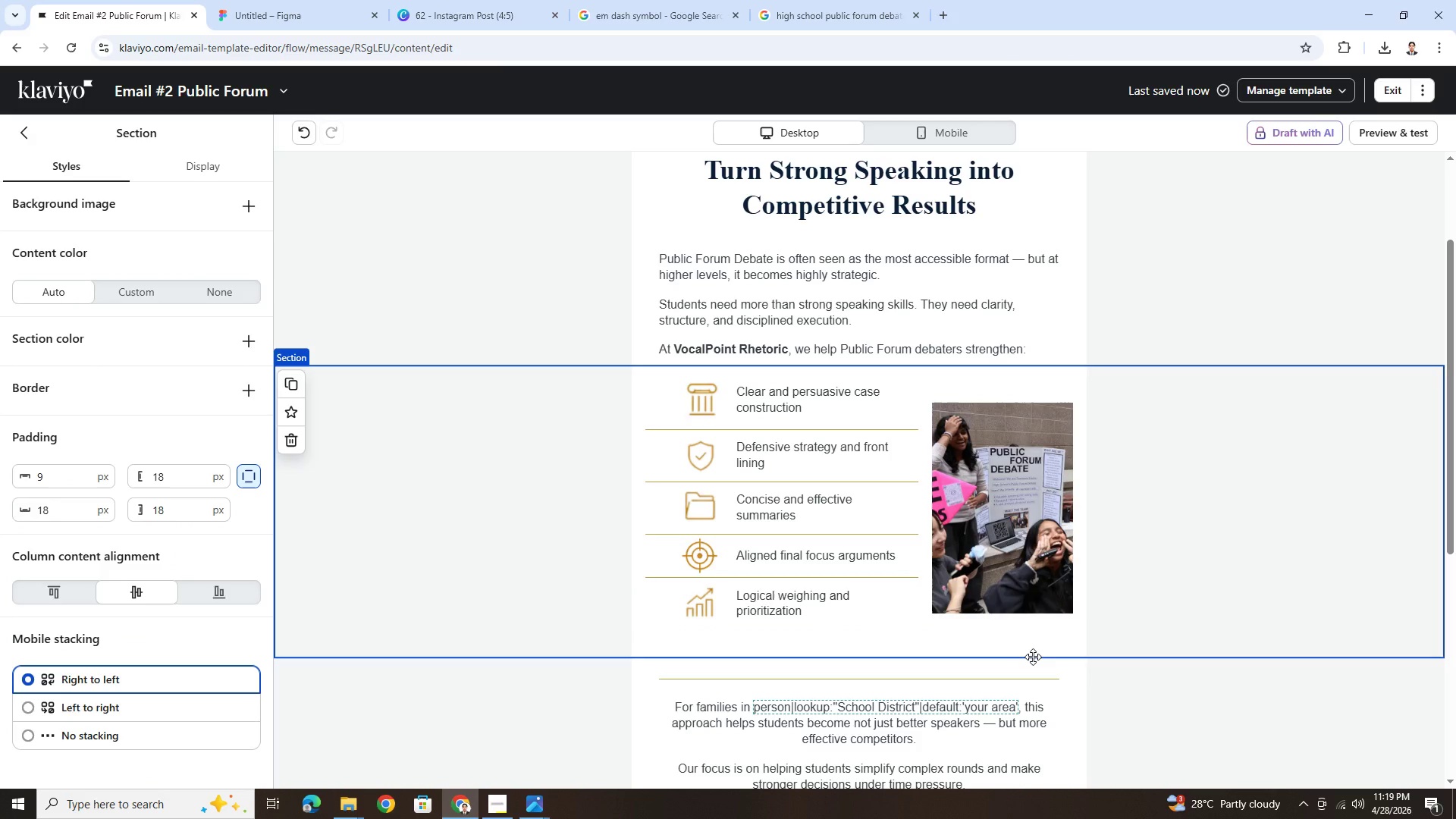 
left_click([700, 616])
 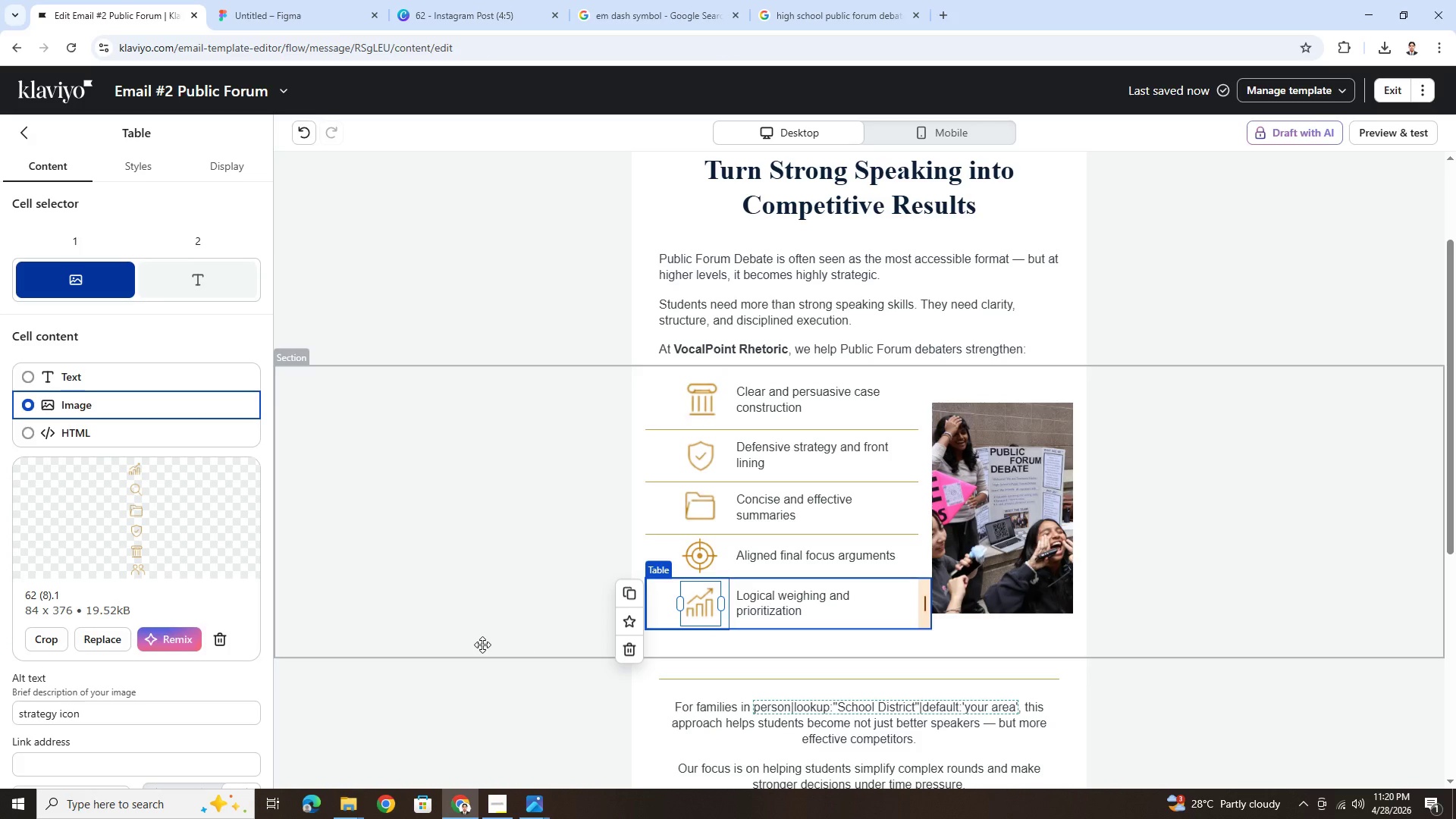 
wait(9.08)
 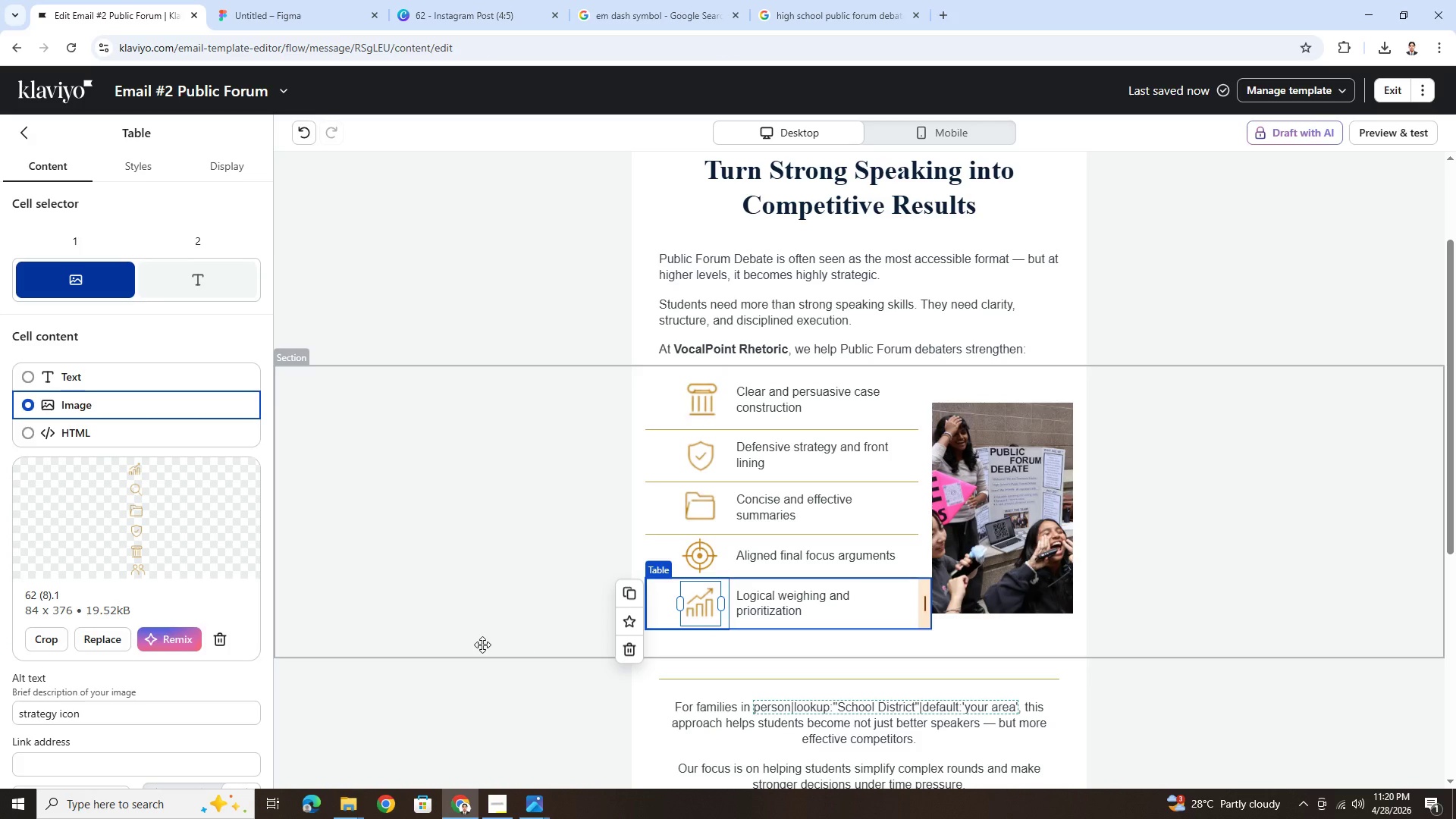 
left_click([89, 635])
 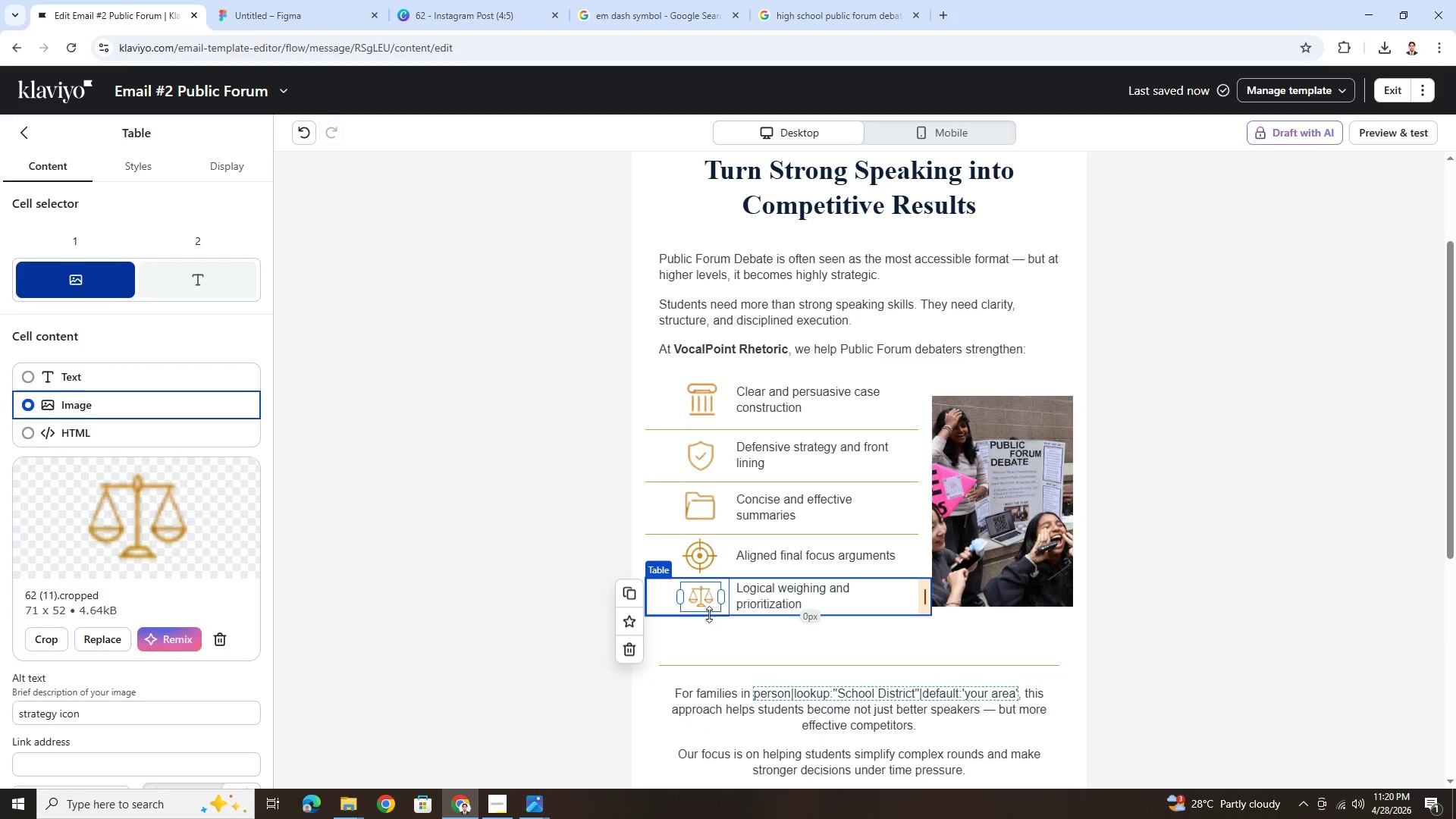 
wait(5.28)
 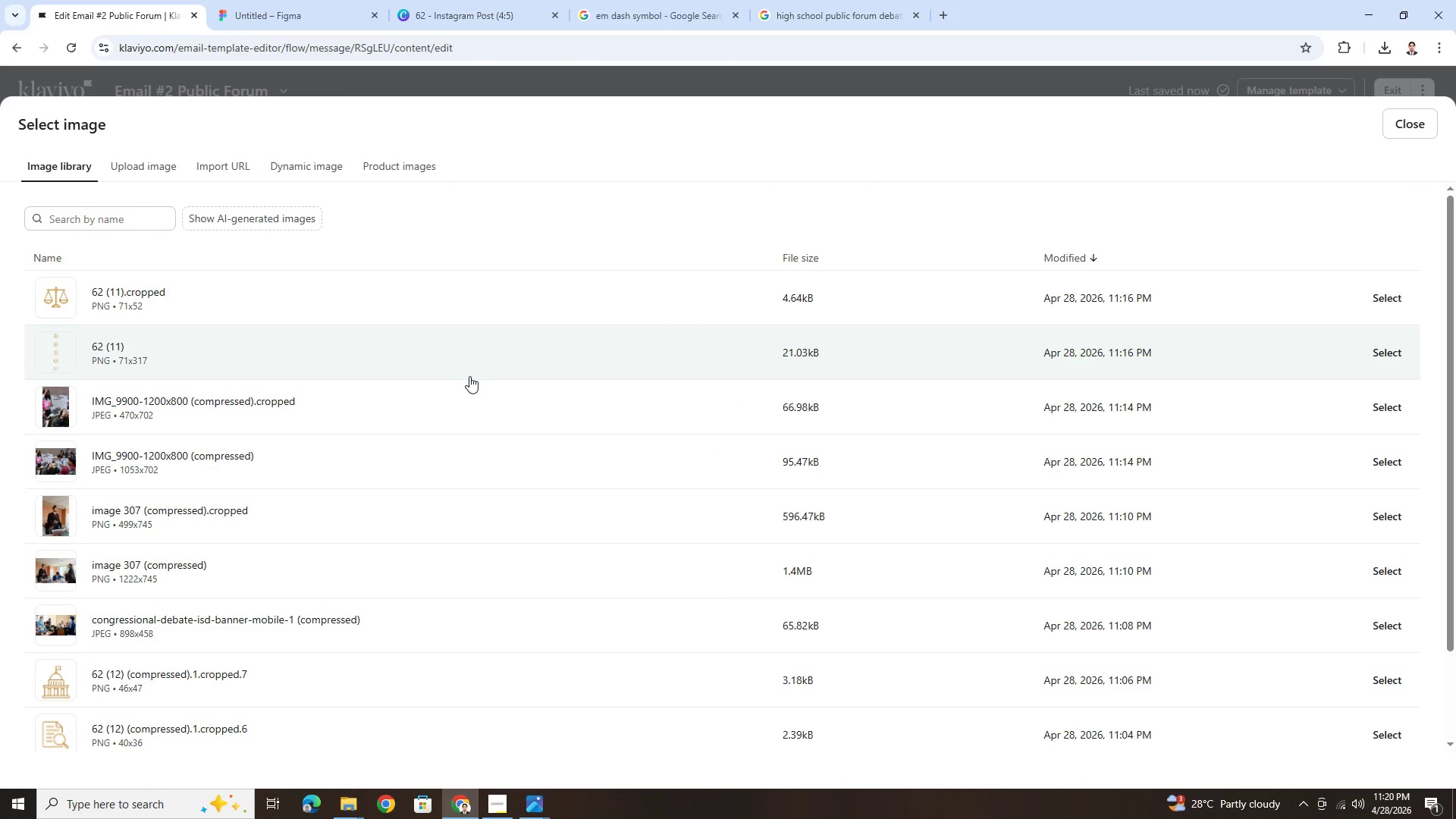 
left_click_drag(start_coordinate=[680, 595], to_coordinate=[670, 595])
 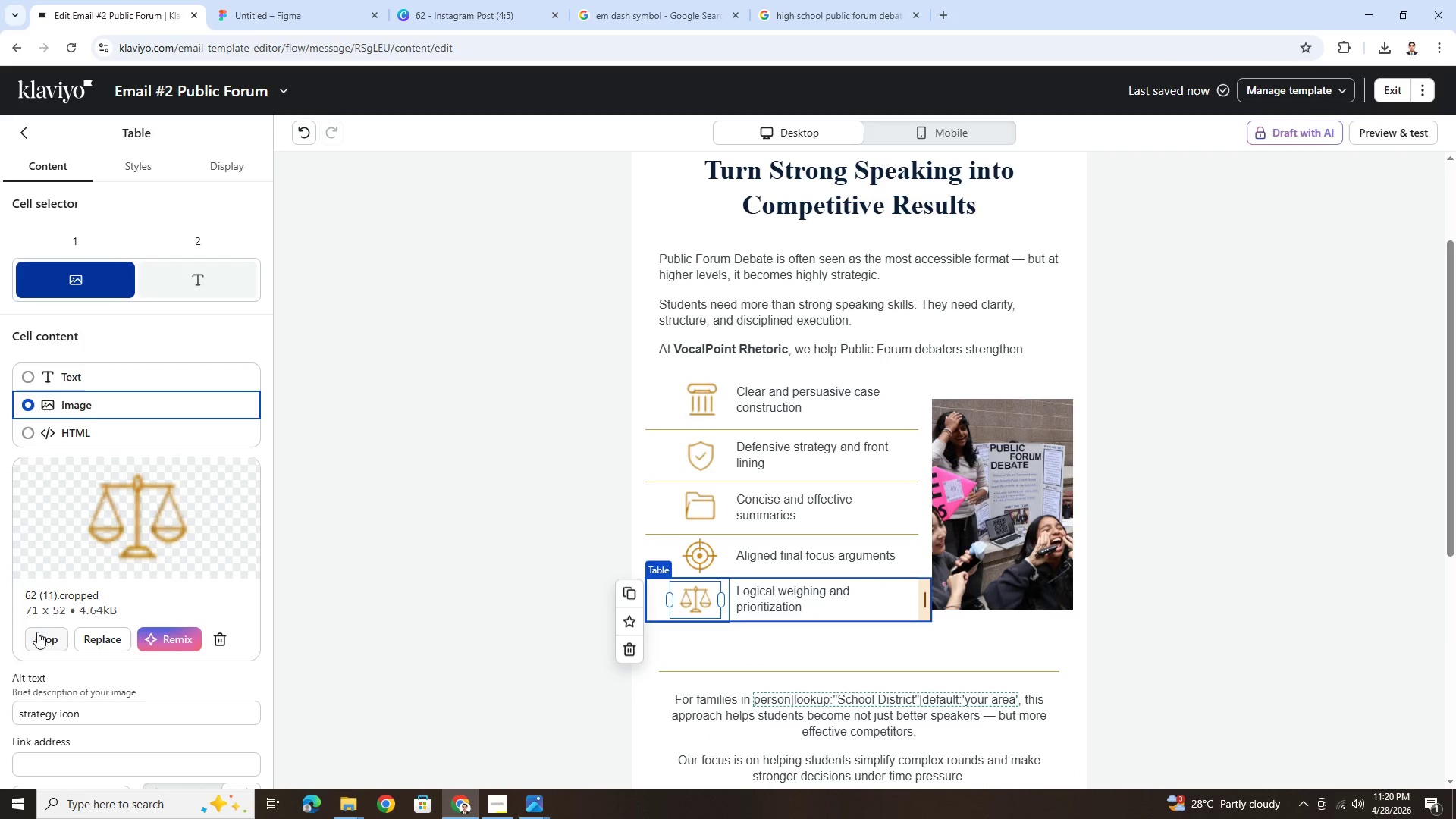 
left_click([32, 634])
 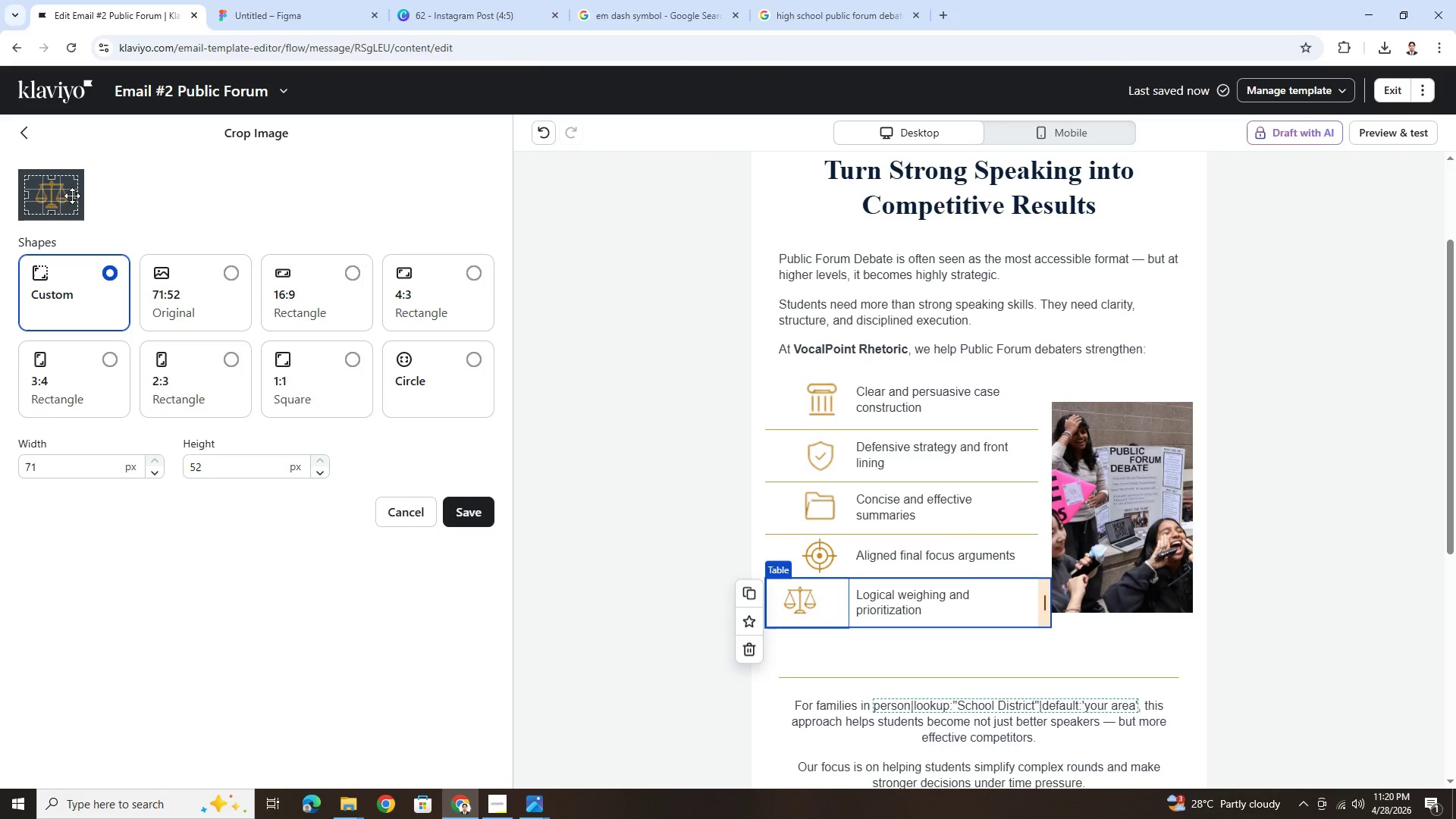 
left_click_drag(start_coordinate=[75, 195], to_coordinate=[67, 194])
 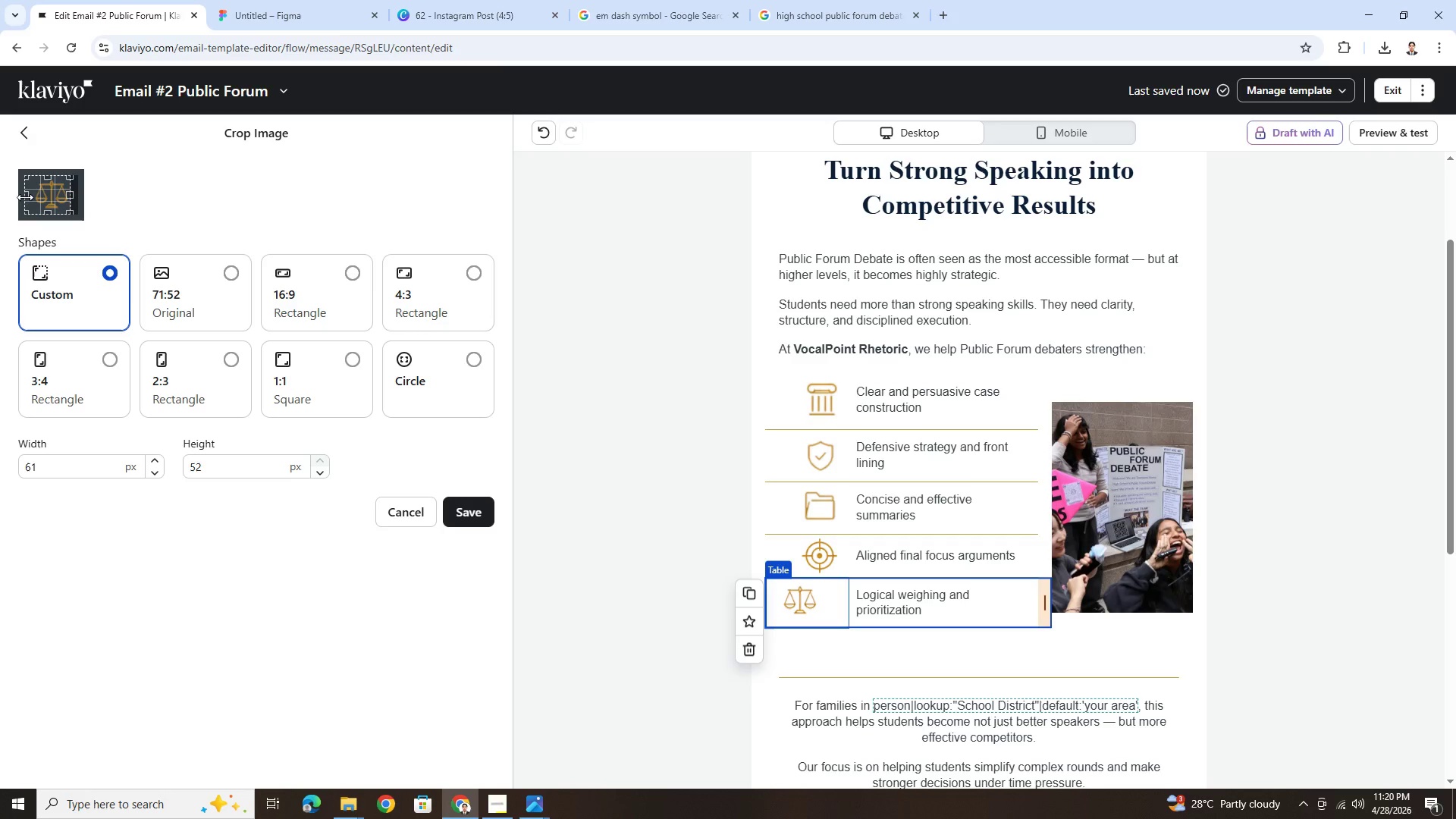 
left_click_drag(start_coordinate=[26, 196], to_coordinate=[34, 194])
 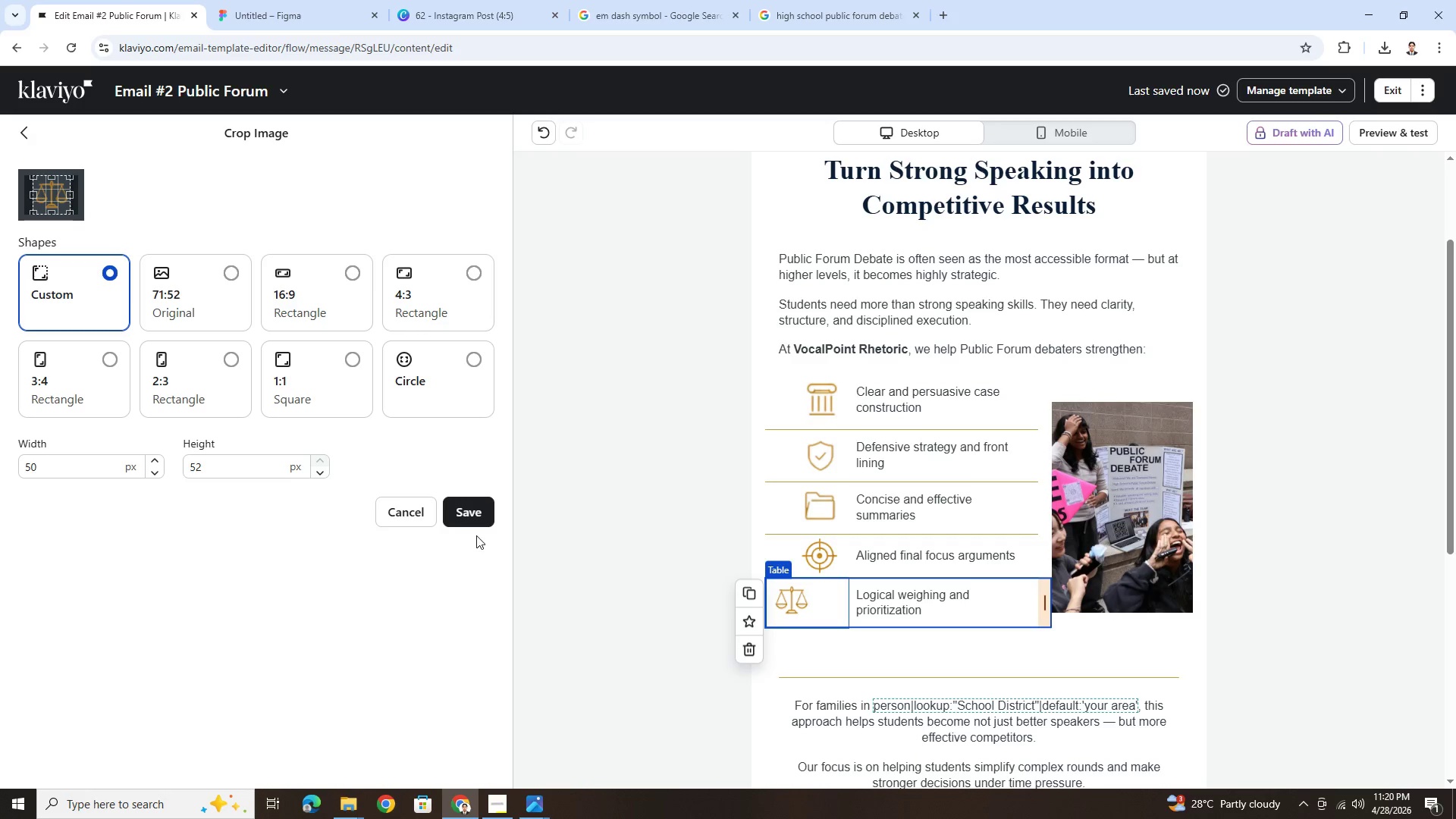 
left_click([474, 512])
 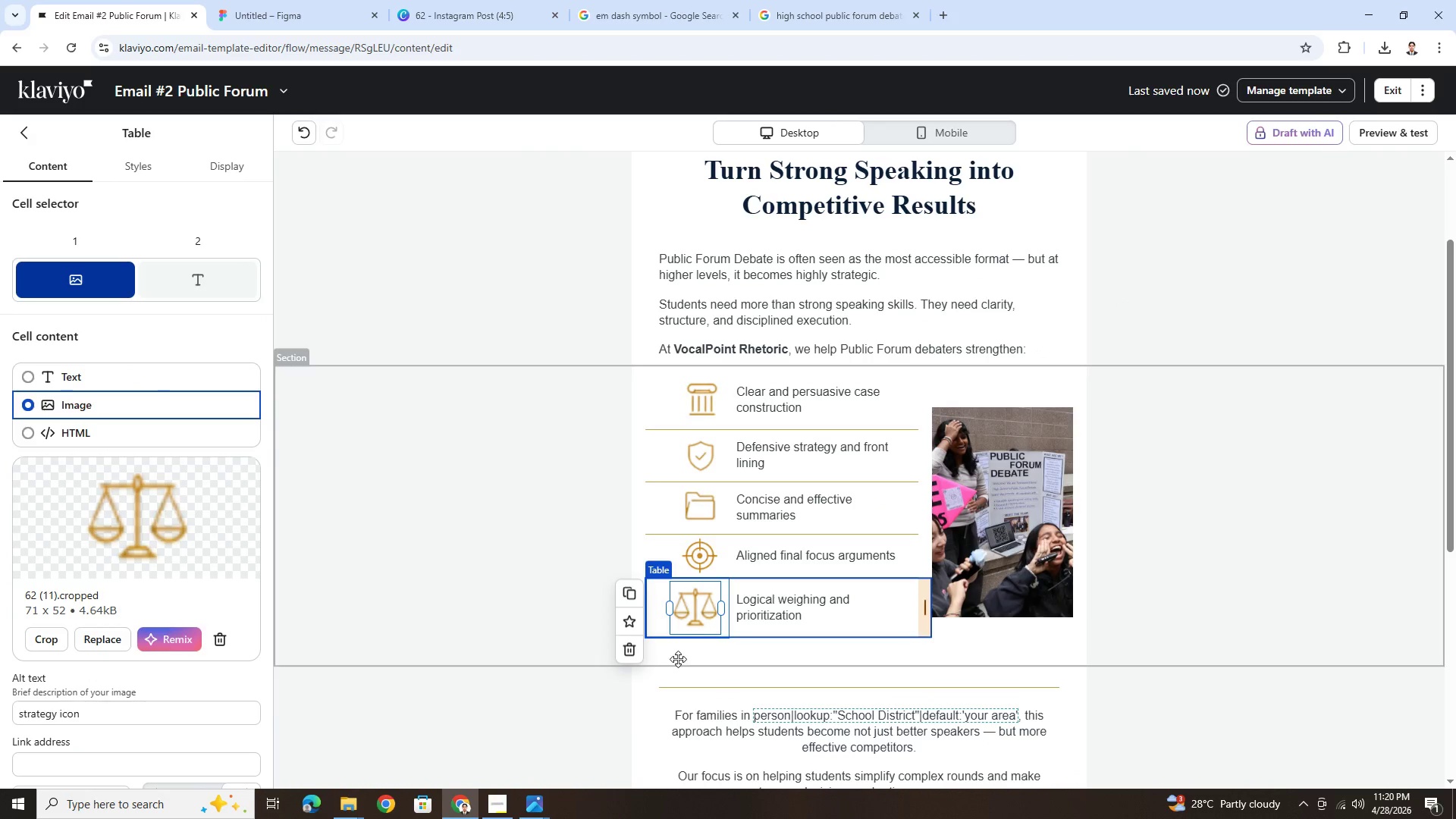 
left_click_drag(start_coordinate=[670, 609], to_coordinate=[677, 607])
 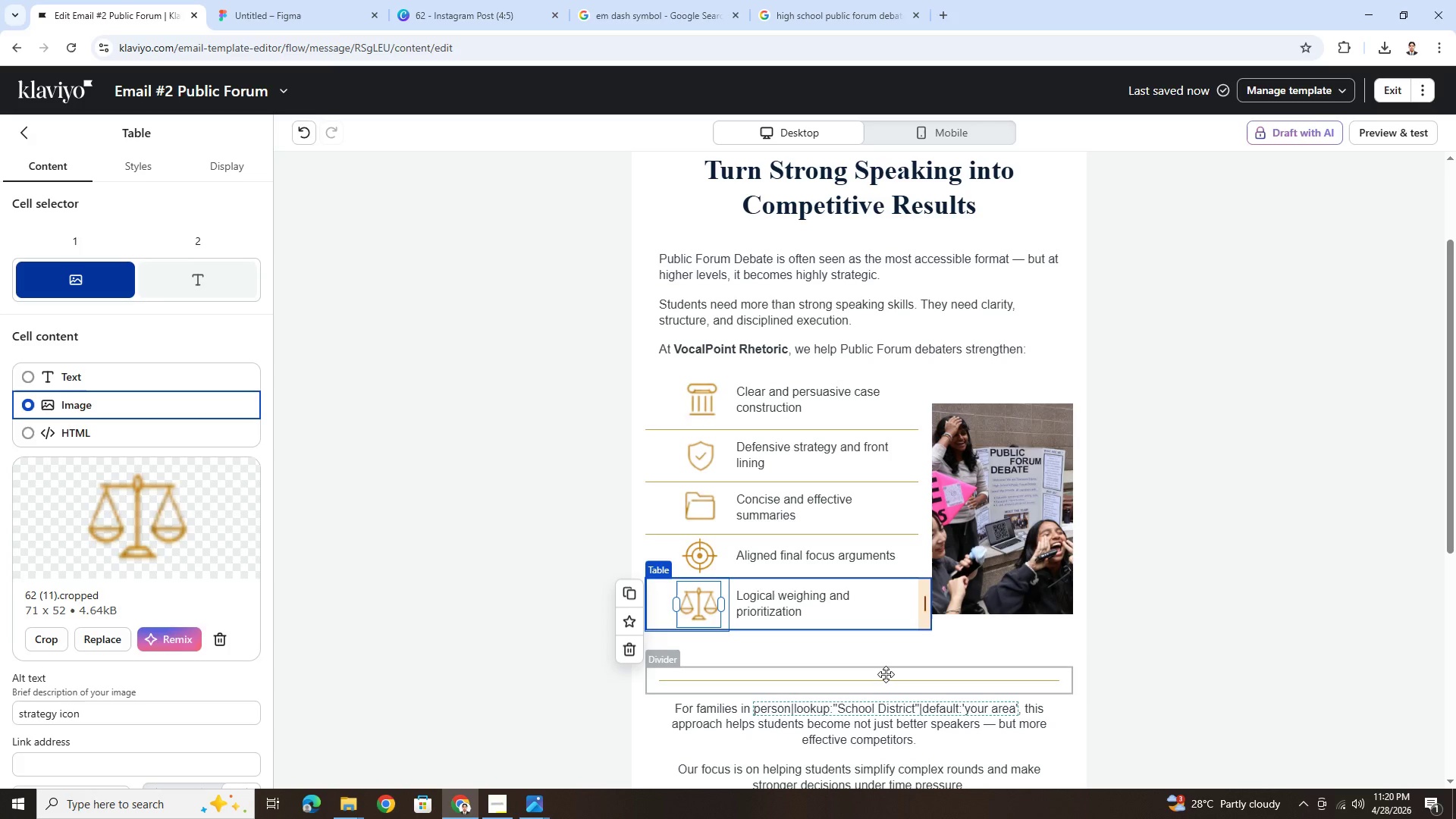 
left_click([886, 674])
 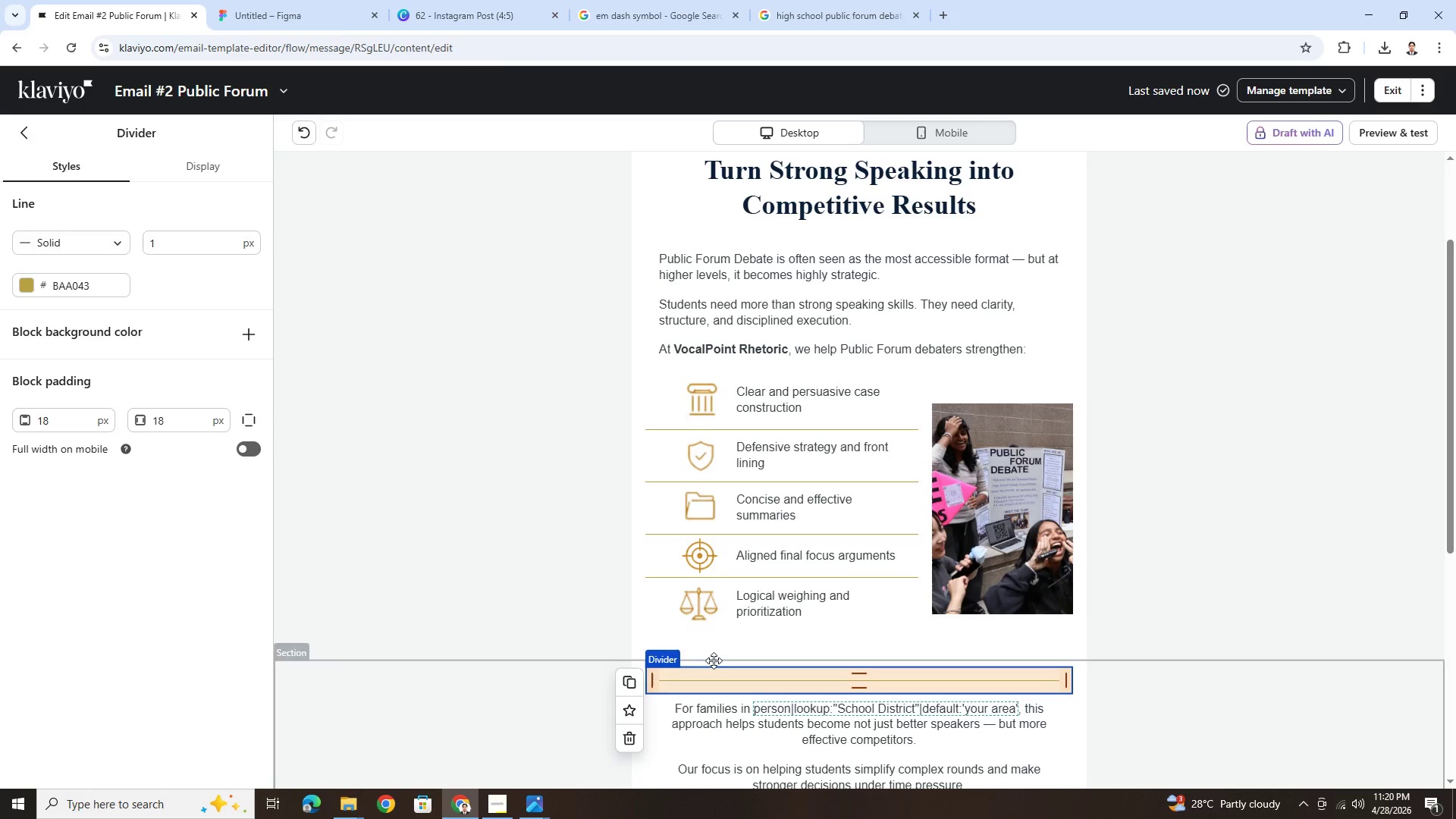 
wait(15.7)
 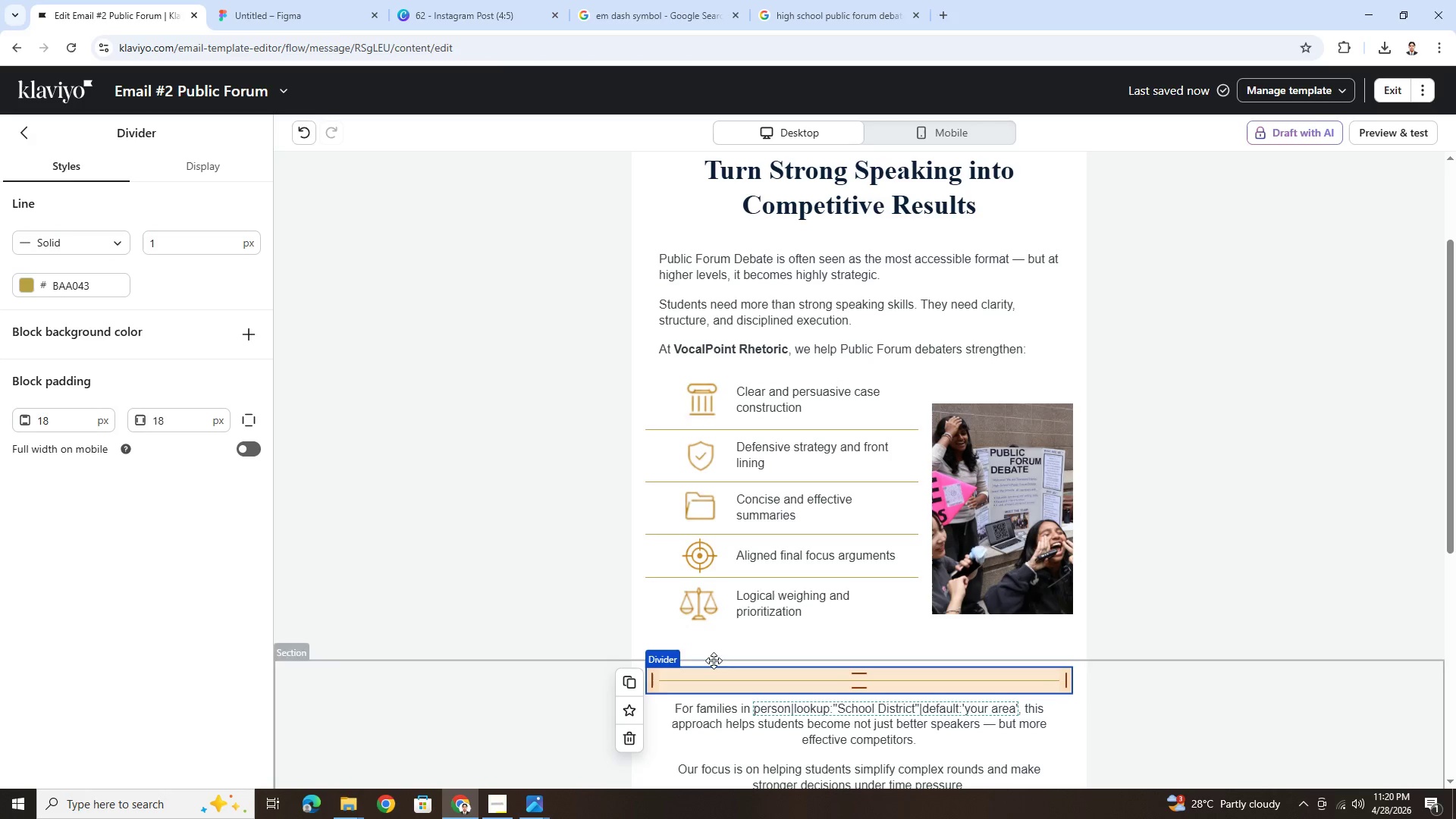 
left_click([717, 403])
 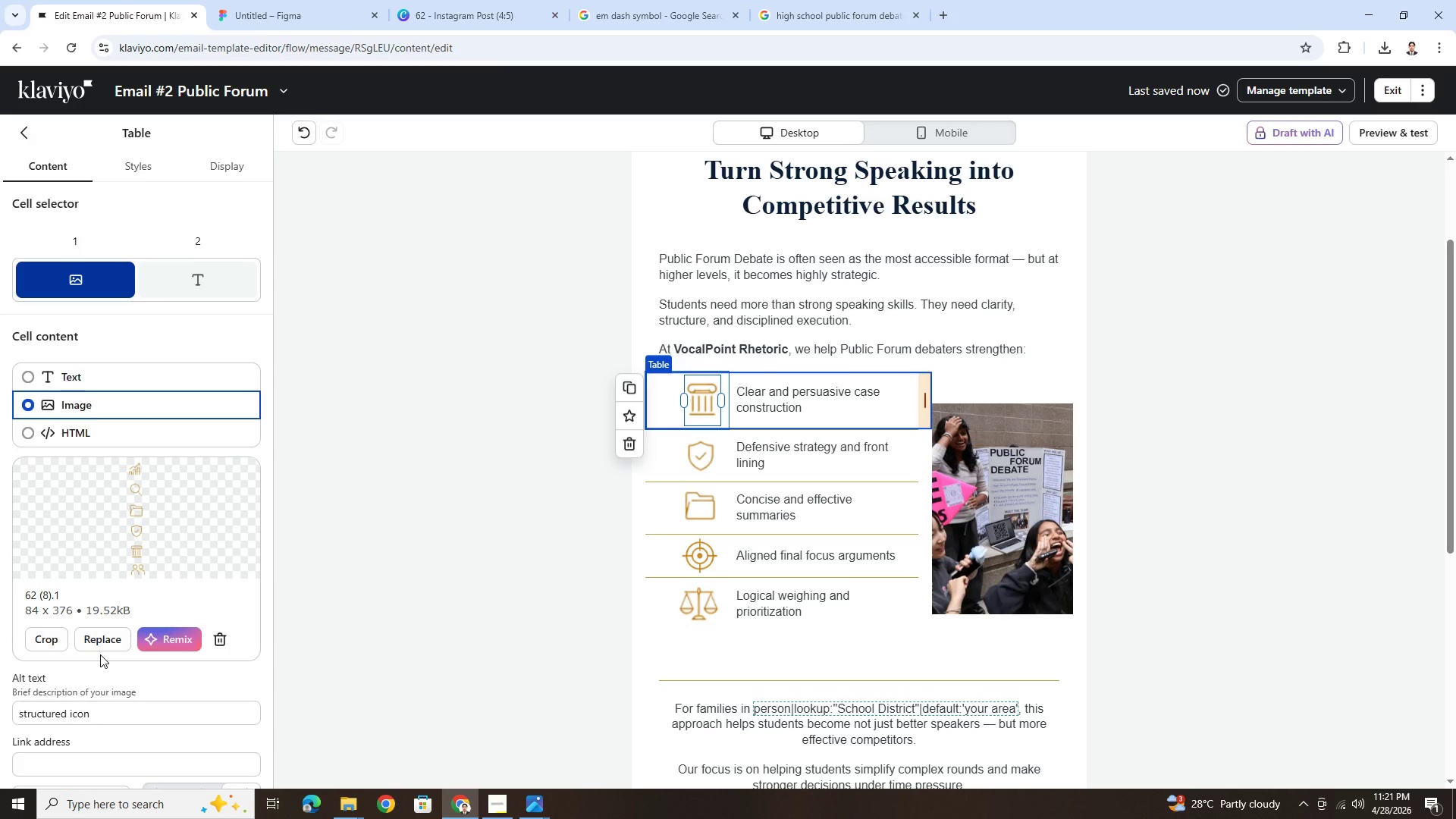 
wait(19.06)
 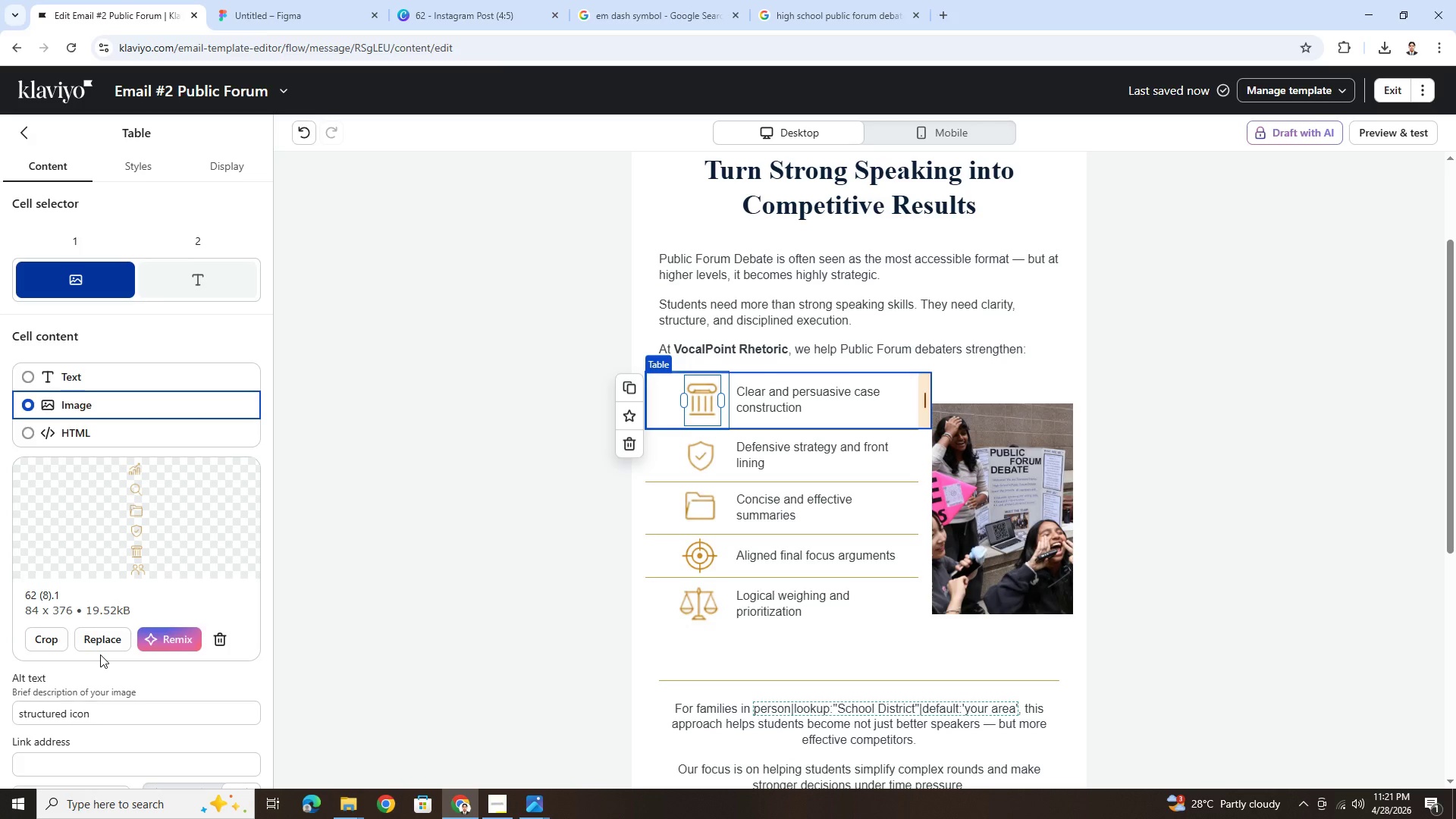 
left_click([67, 631])
 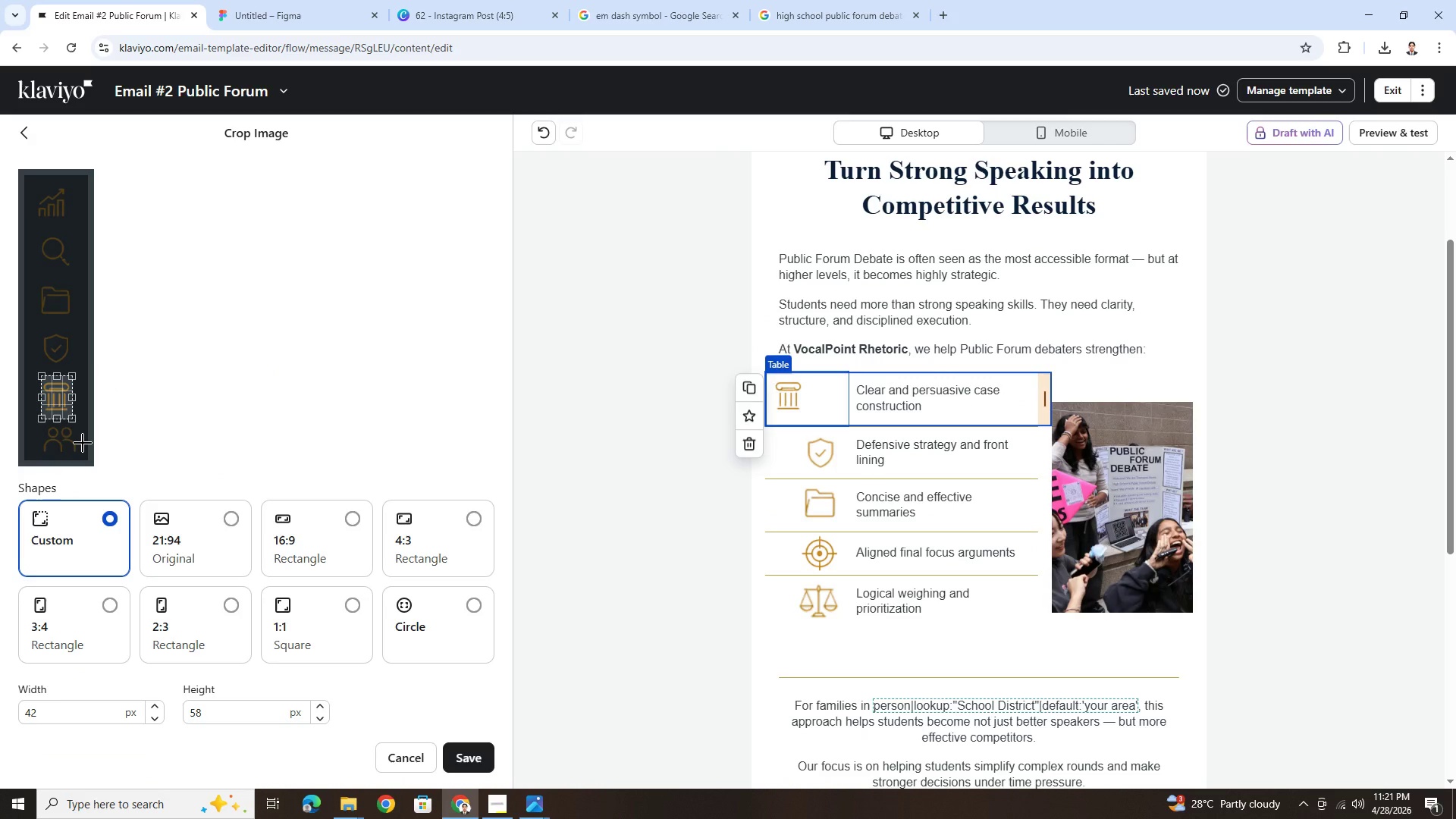 
wait(8.91)
 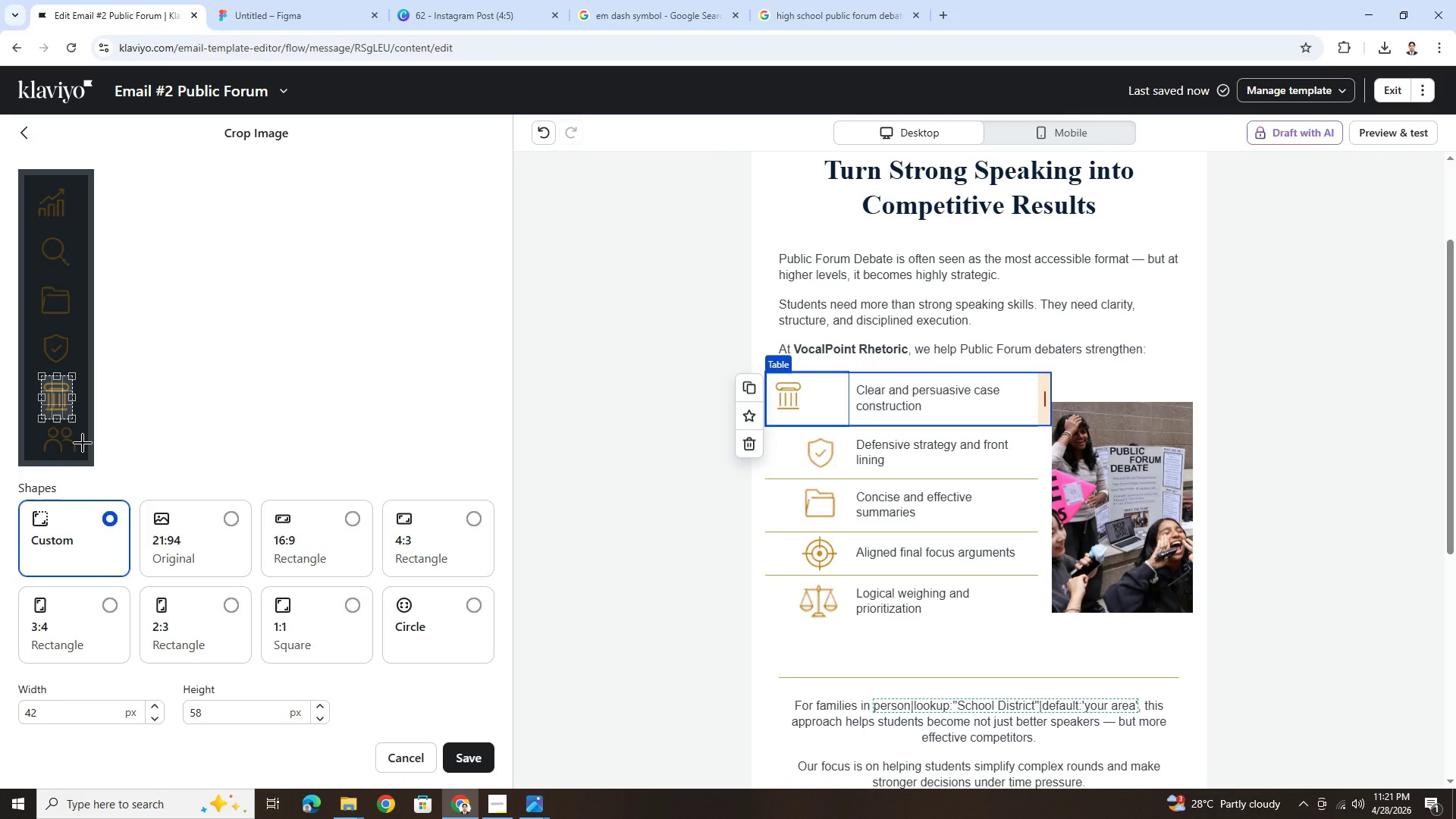 
left_click_drag(start_coordinate=[61, 405], to_coordinate=[61, 455])
 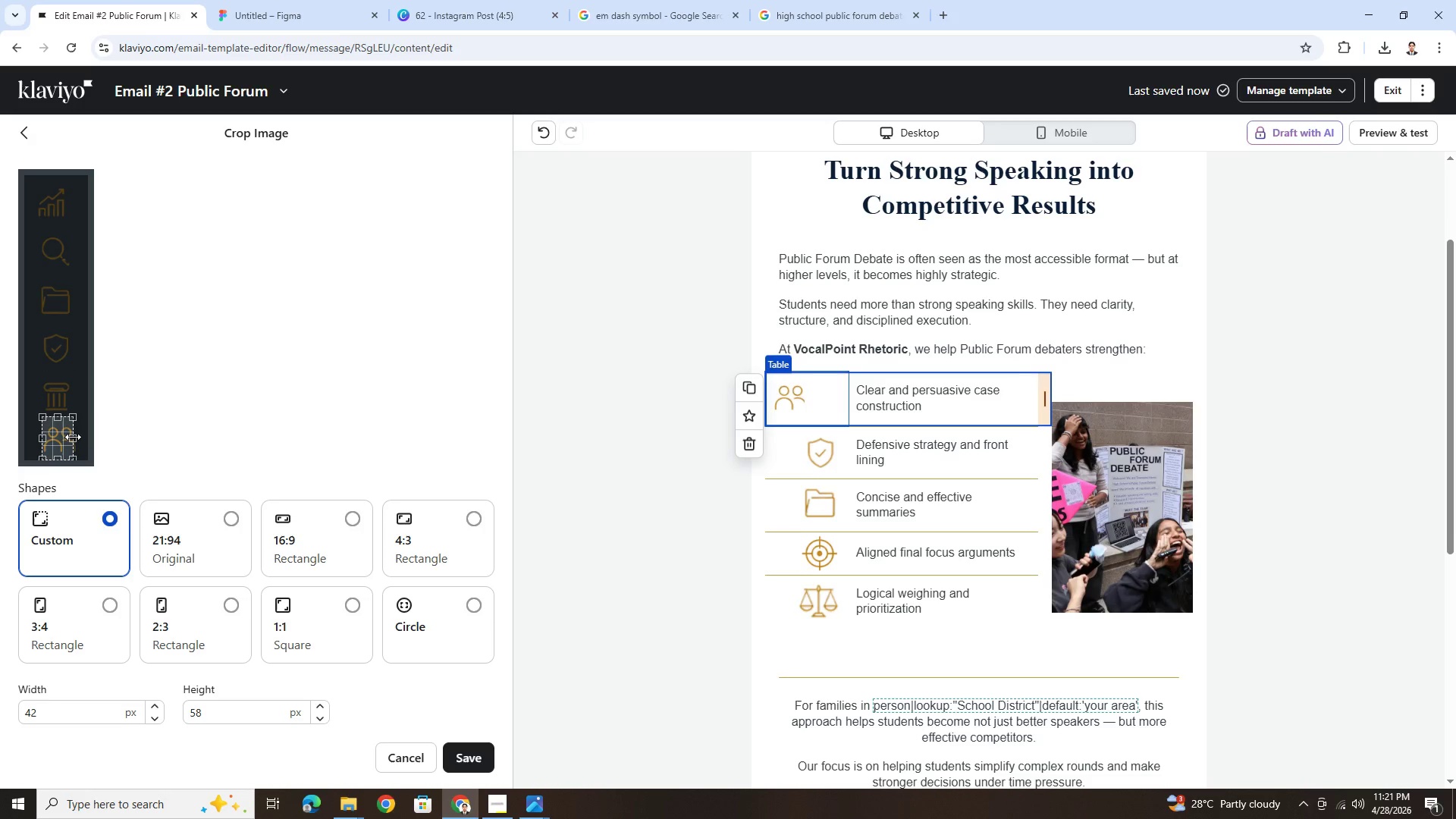 
left_click_drag(start_coordinate=[72, 438], to_coordinate=[77, 435])
 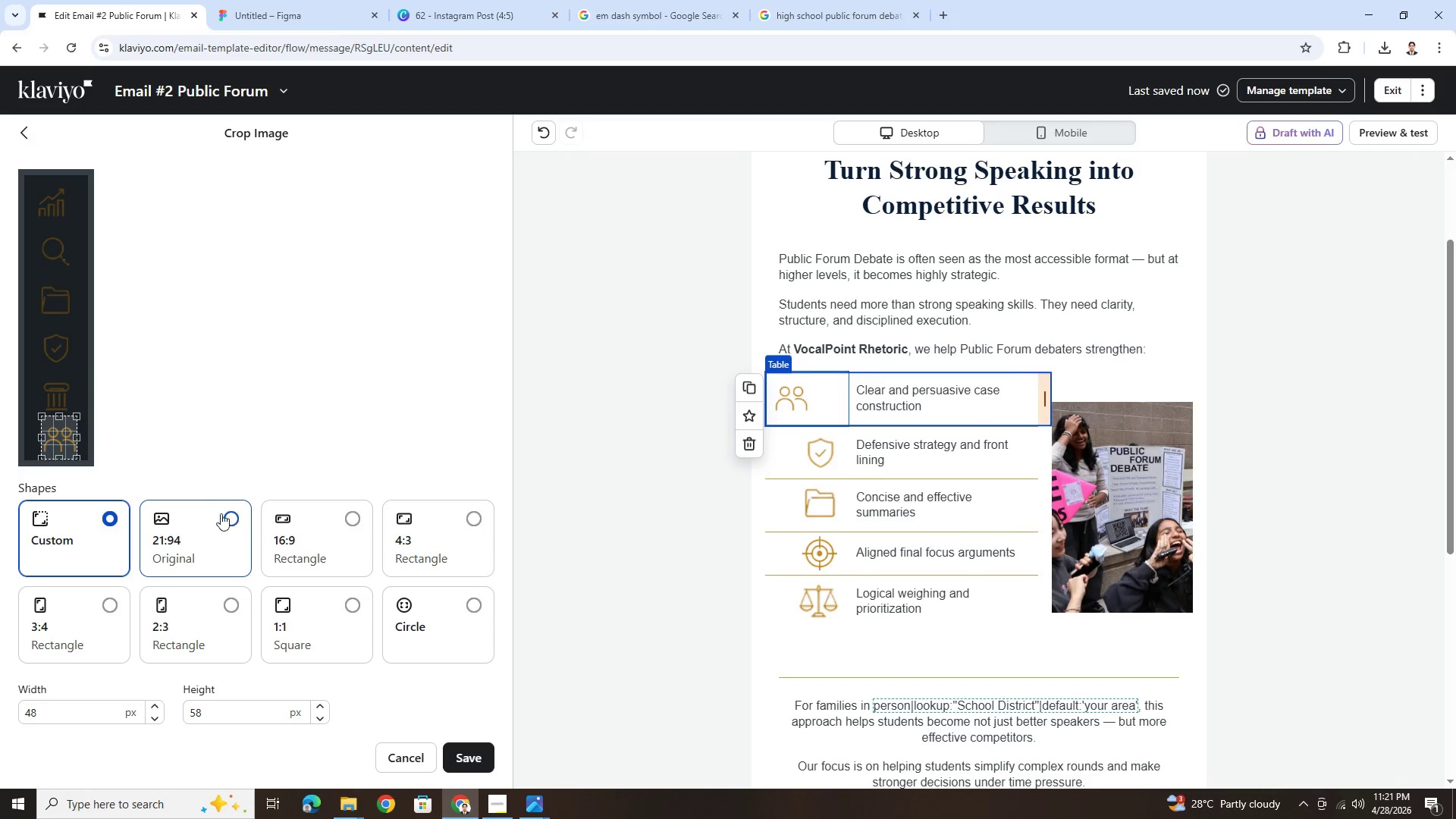 
left_click([483, 756])
 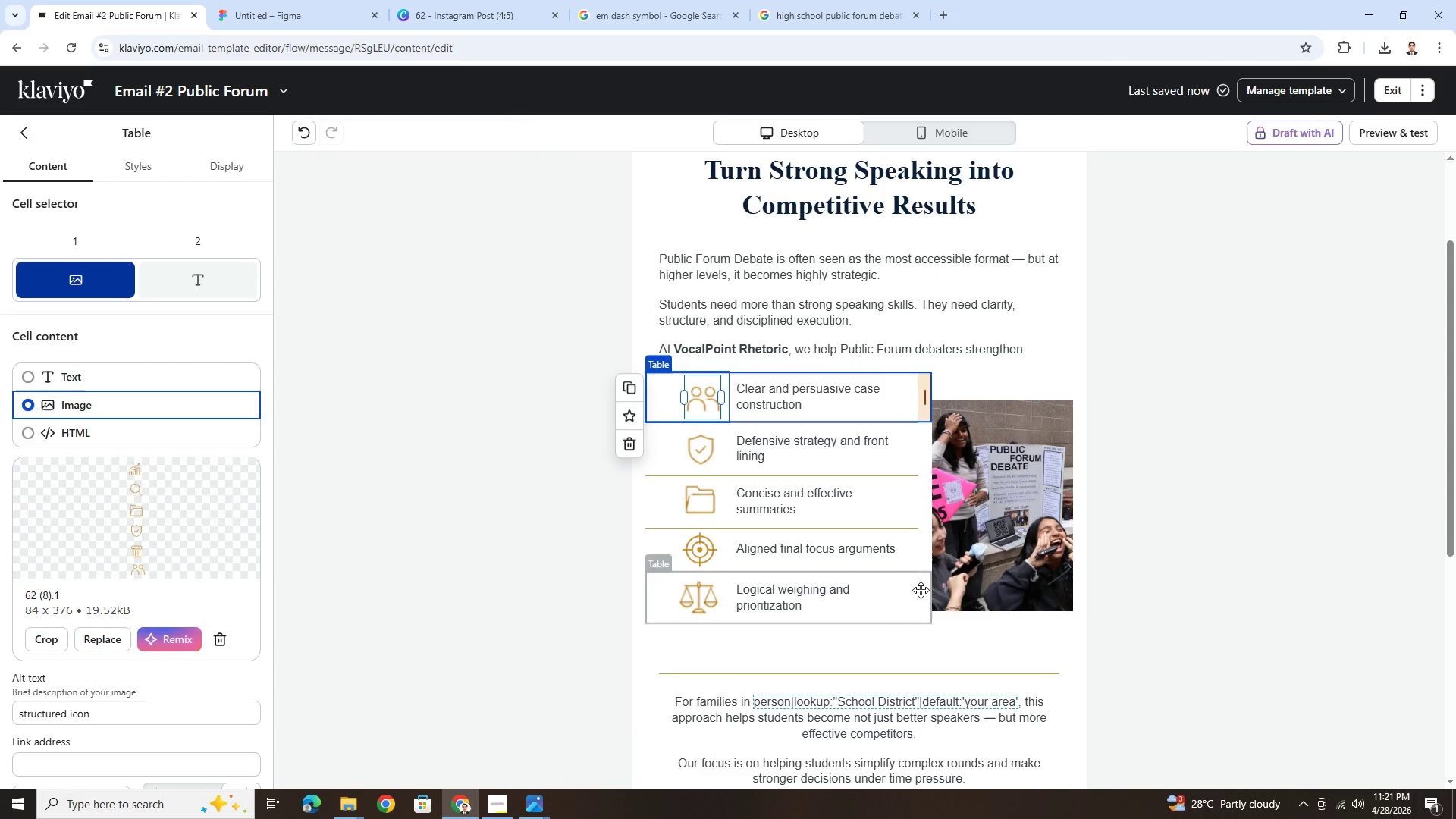 
left_click([1156, 584])
 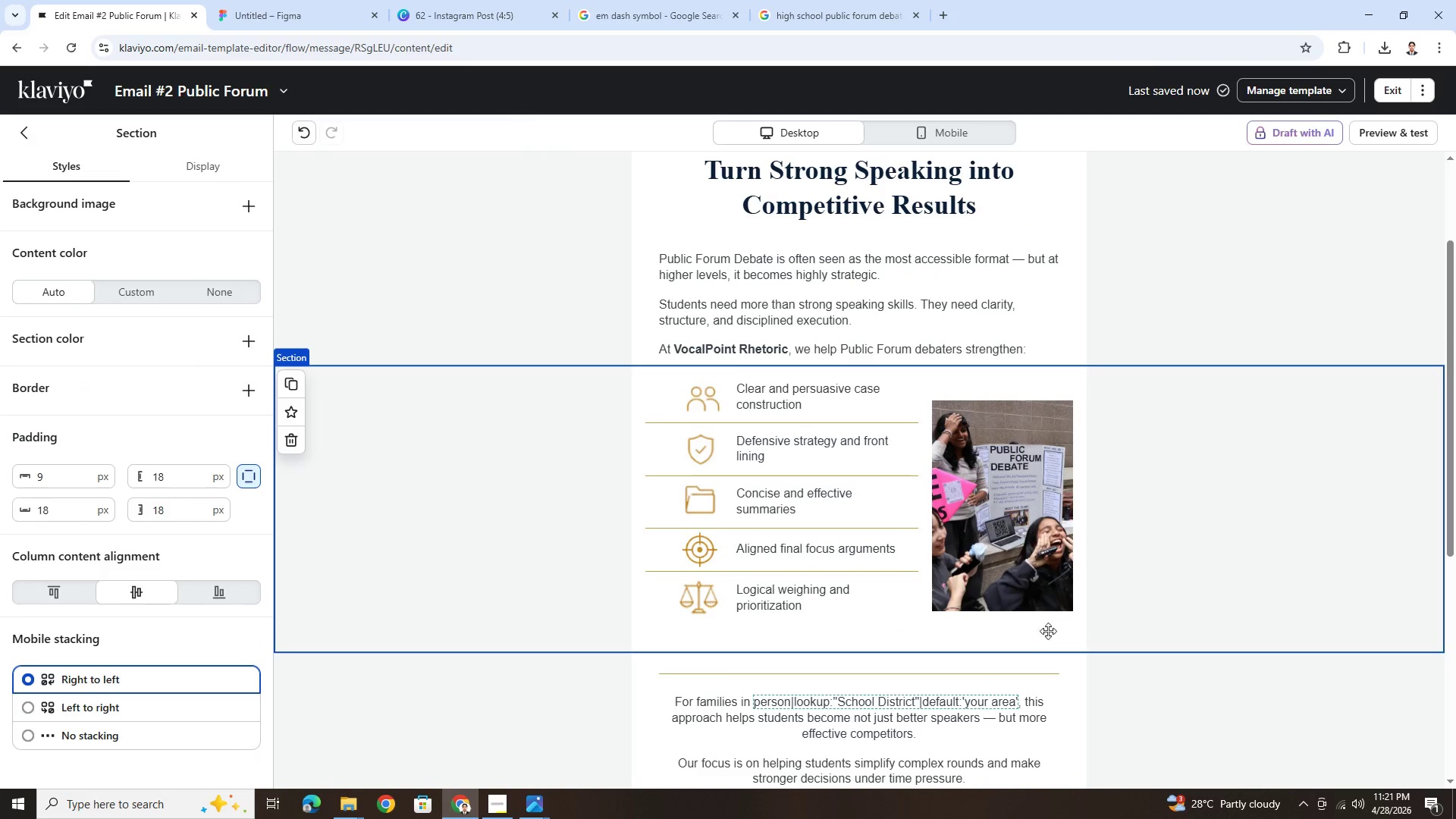 
scroll: coordinate [949, 598], scroll_direction: down, amount: 1.0
 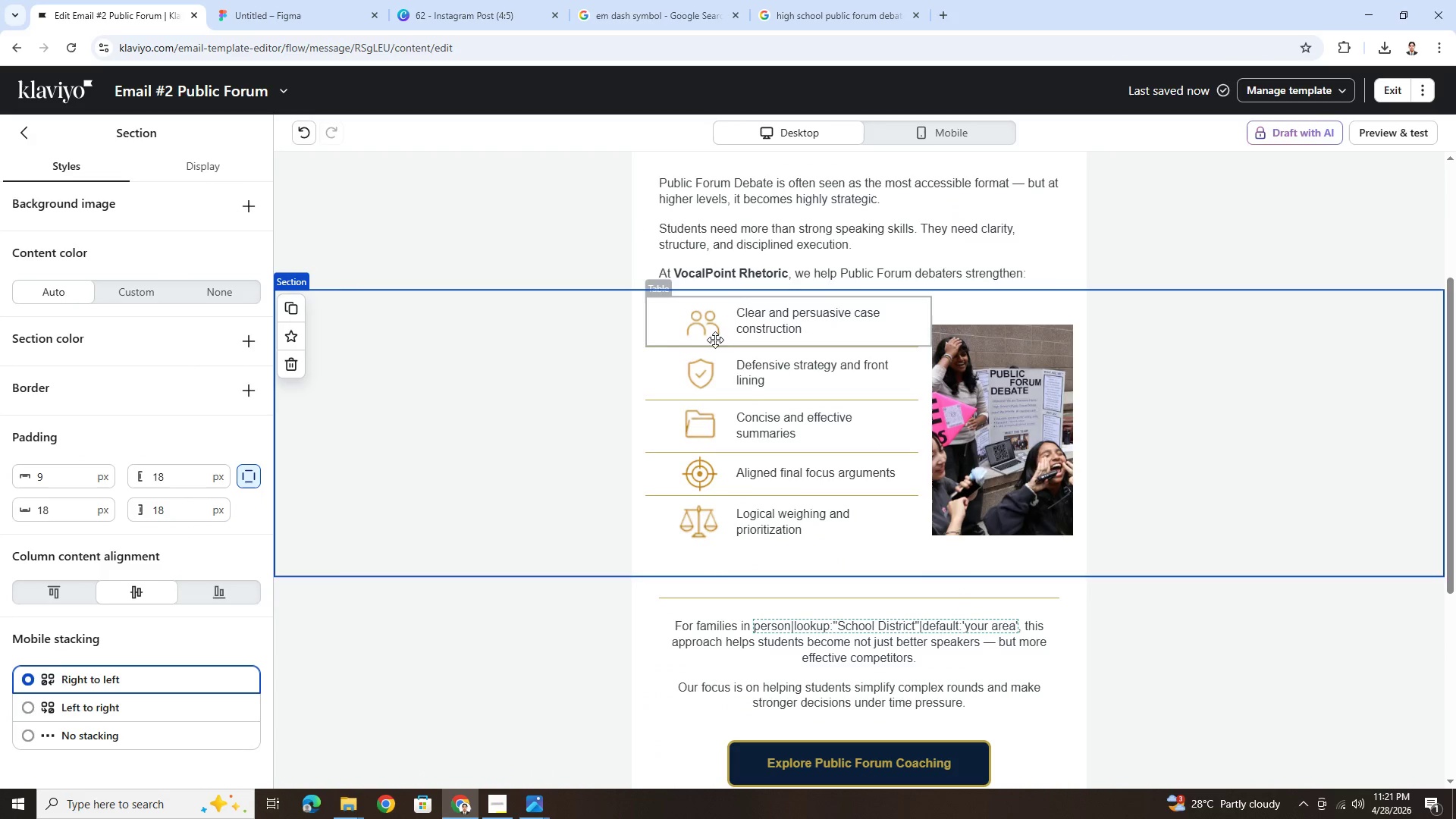 
left_click([706, 325])
 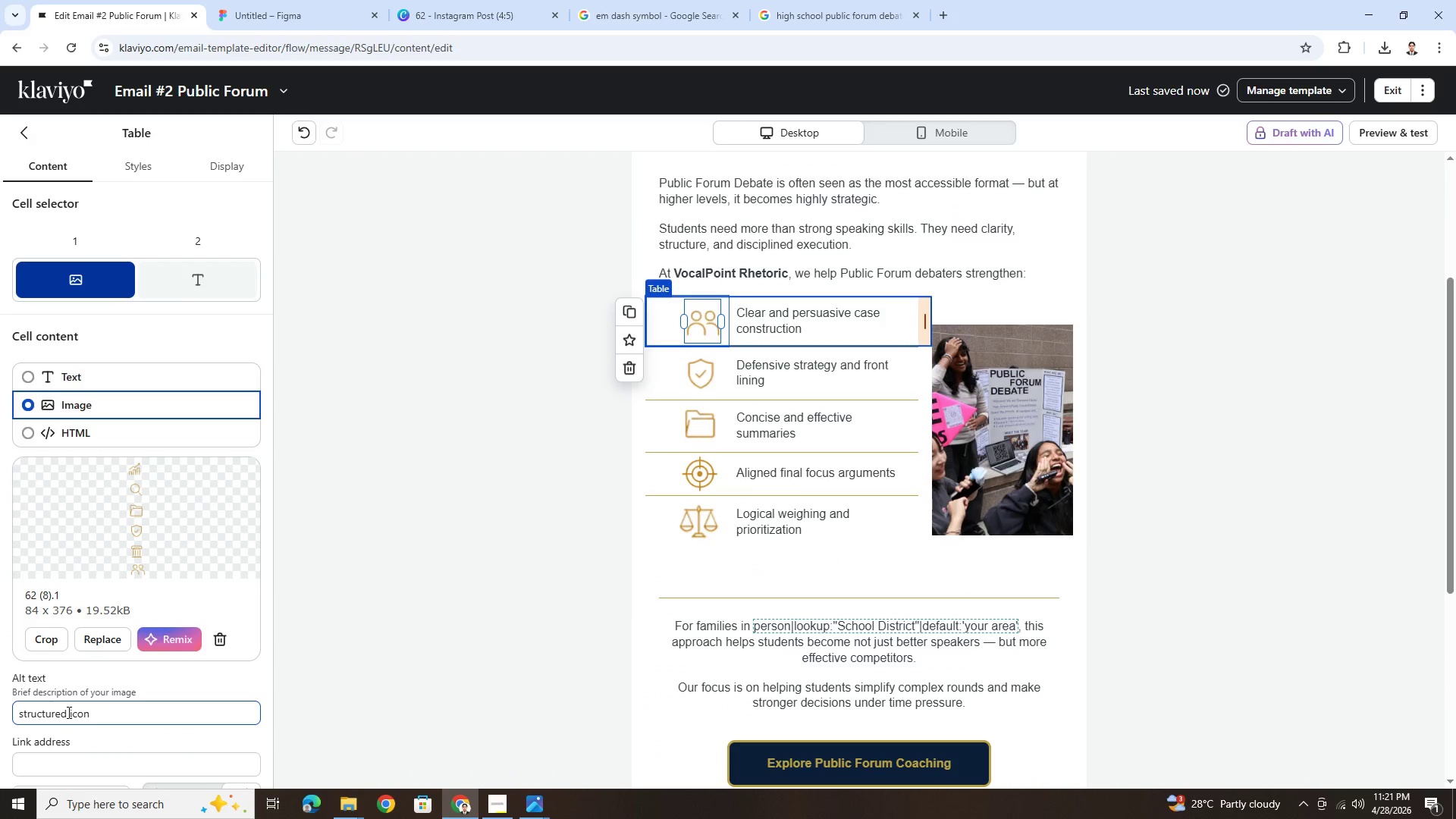 
left_click_drag(start_coordinate=[66, 712], to_coordinate=[0, 712])
 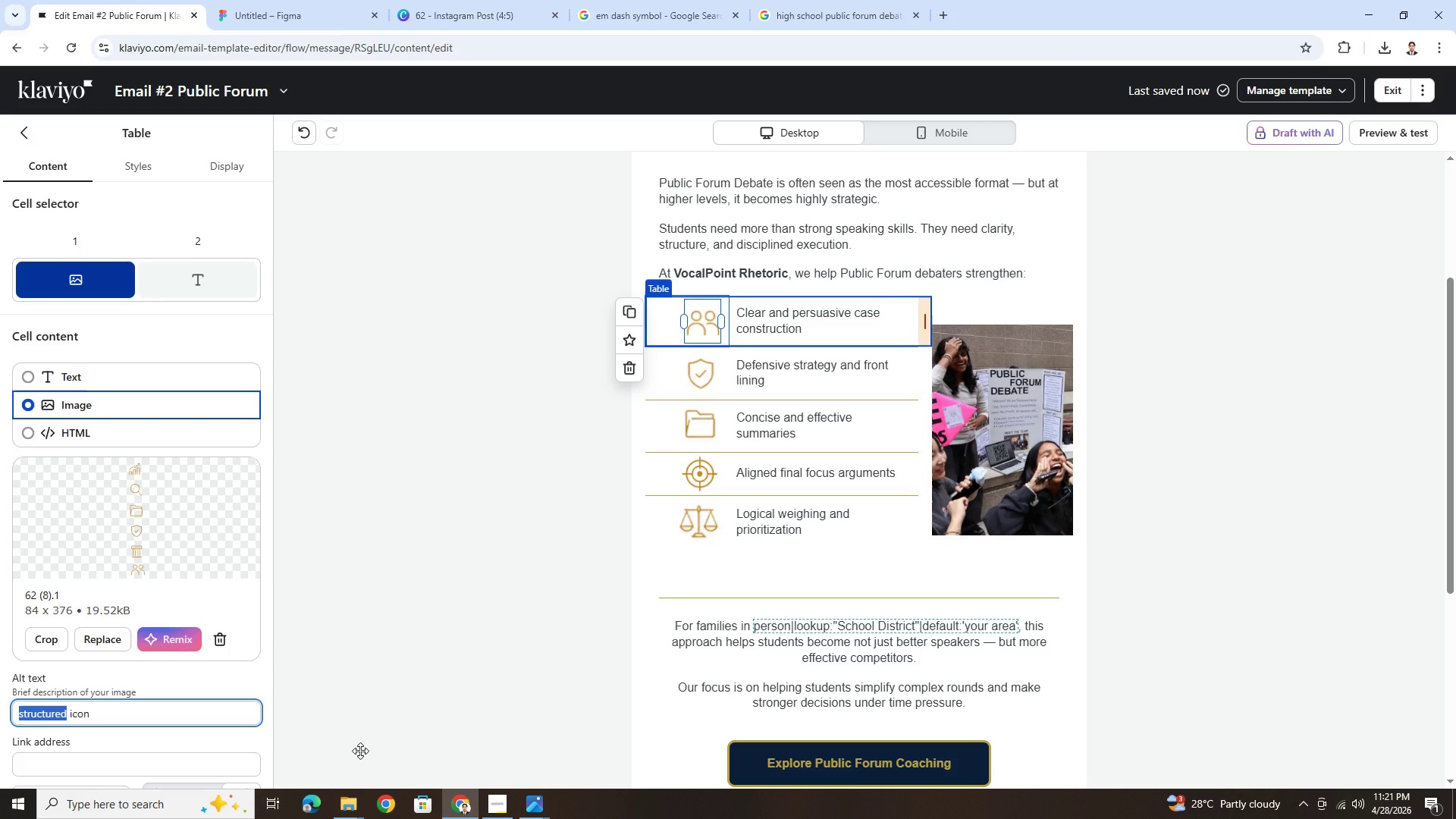 
wait(8.66)
 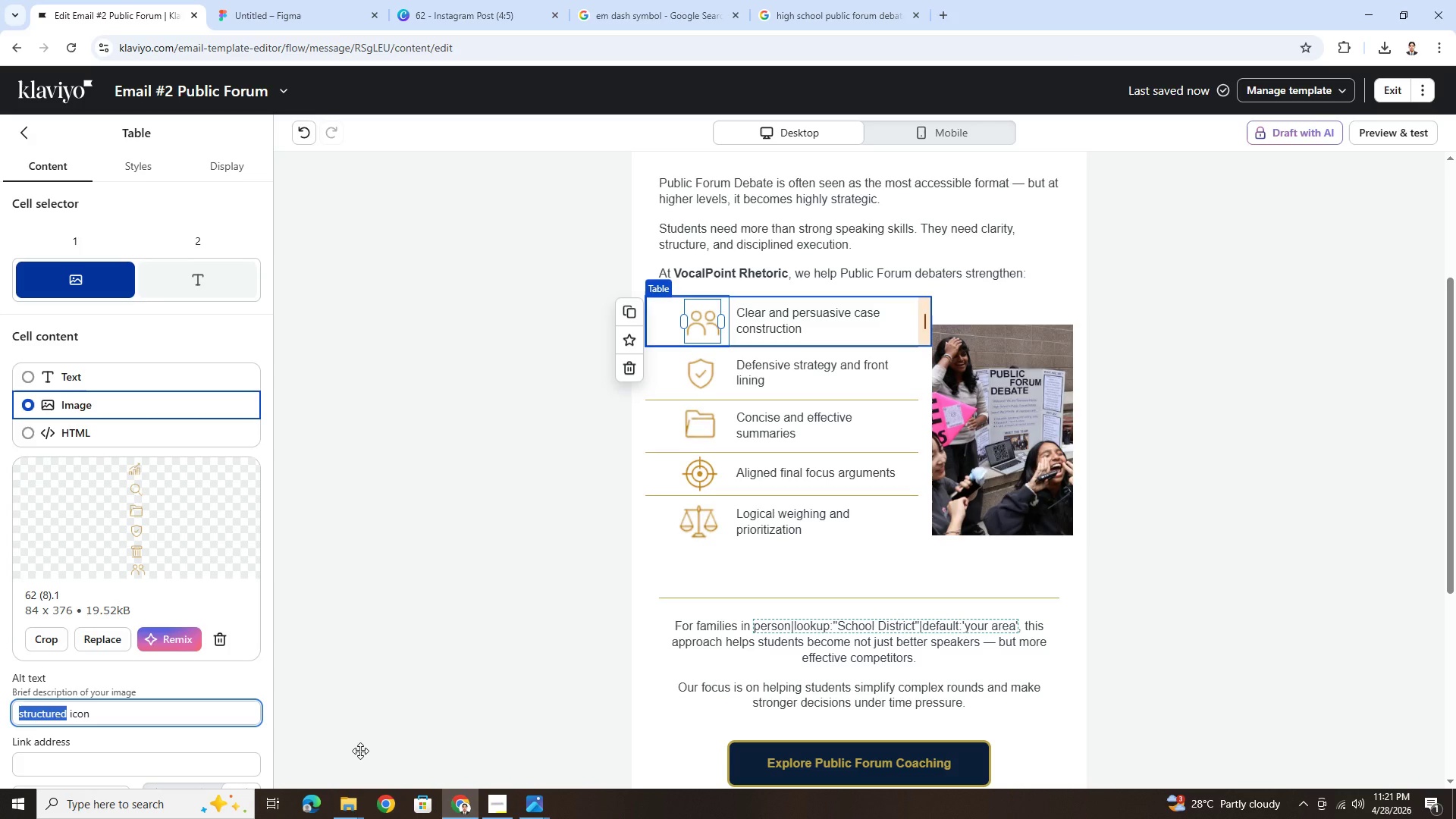 
type(case)
 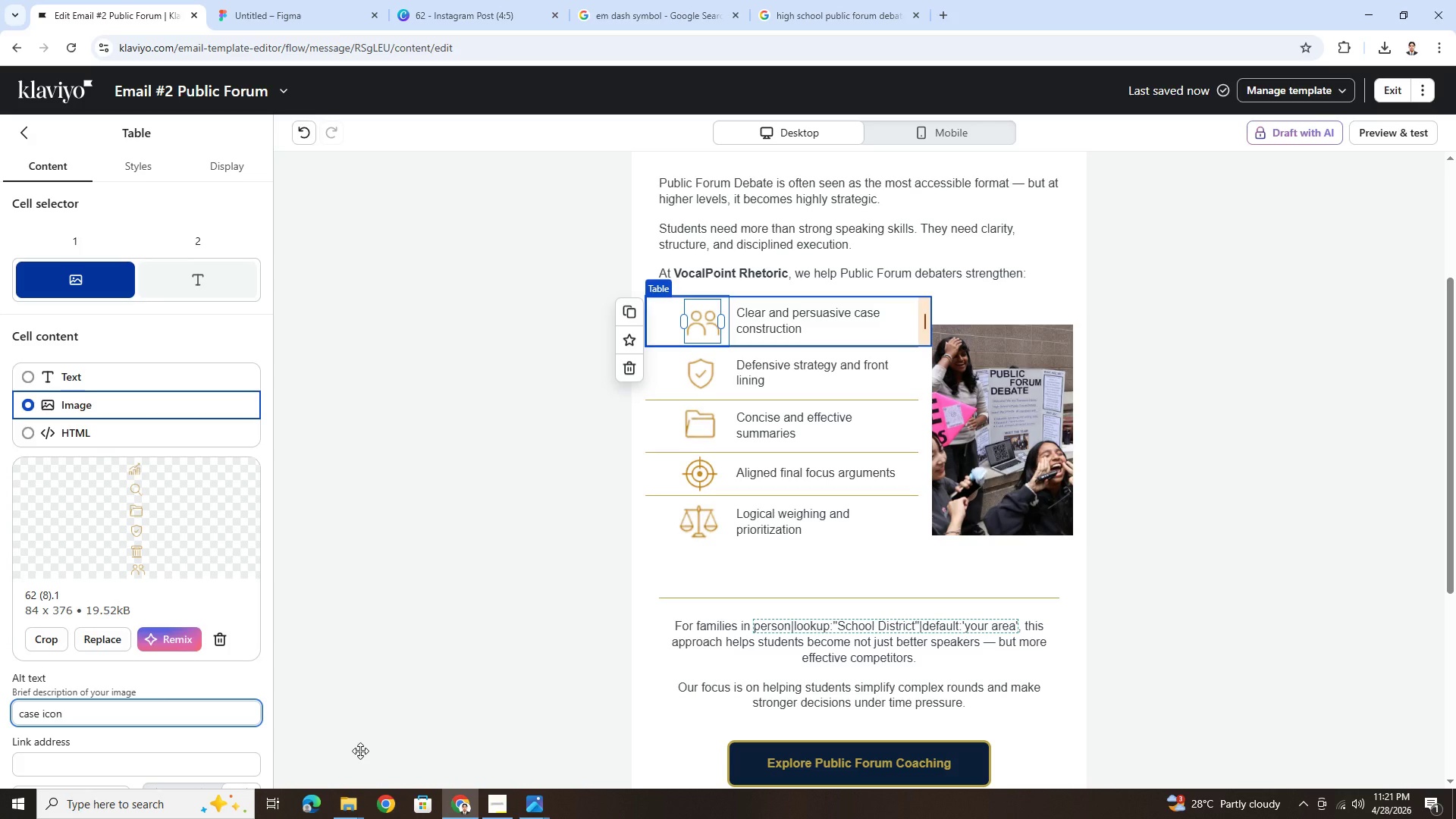 
wait(7.92)
 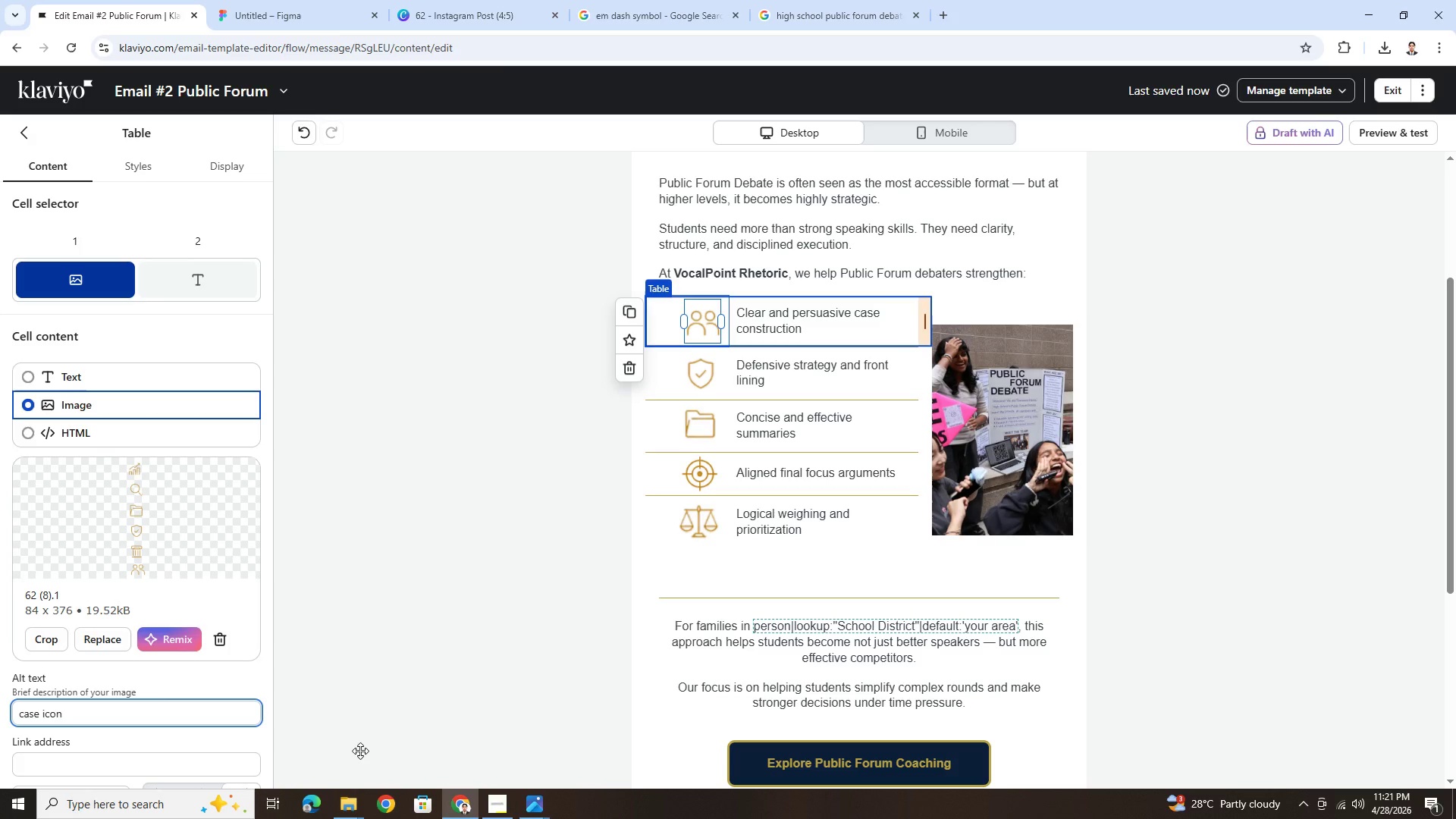 
key(Backspace)
key(Backspace)
key(Backspace)
key(Backspace)
key(Backspace)
key(Backspace)
type(presuasive)
 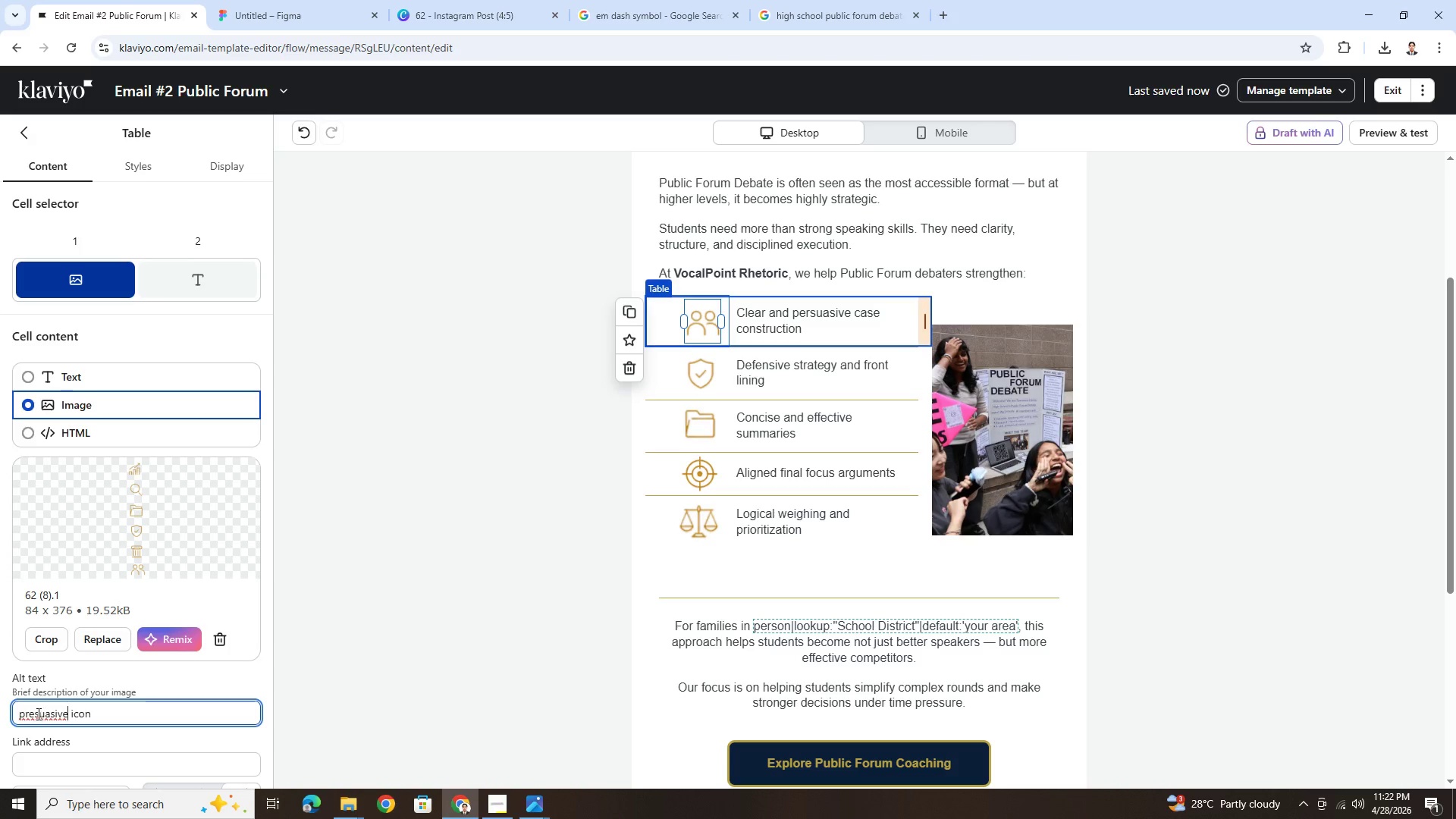 
left_click([28, 716])
 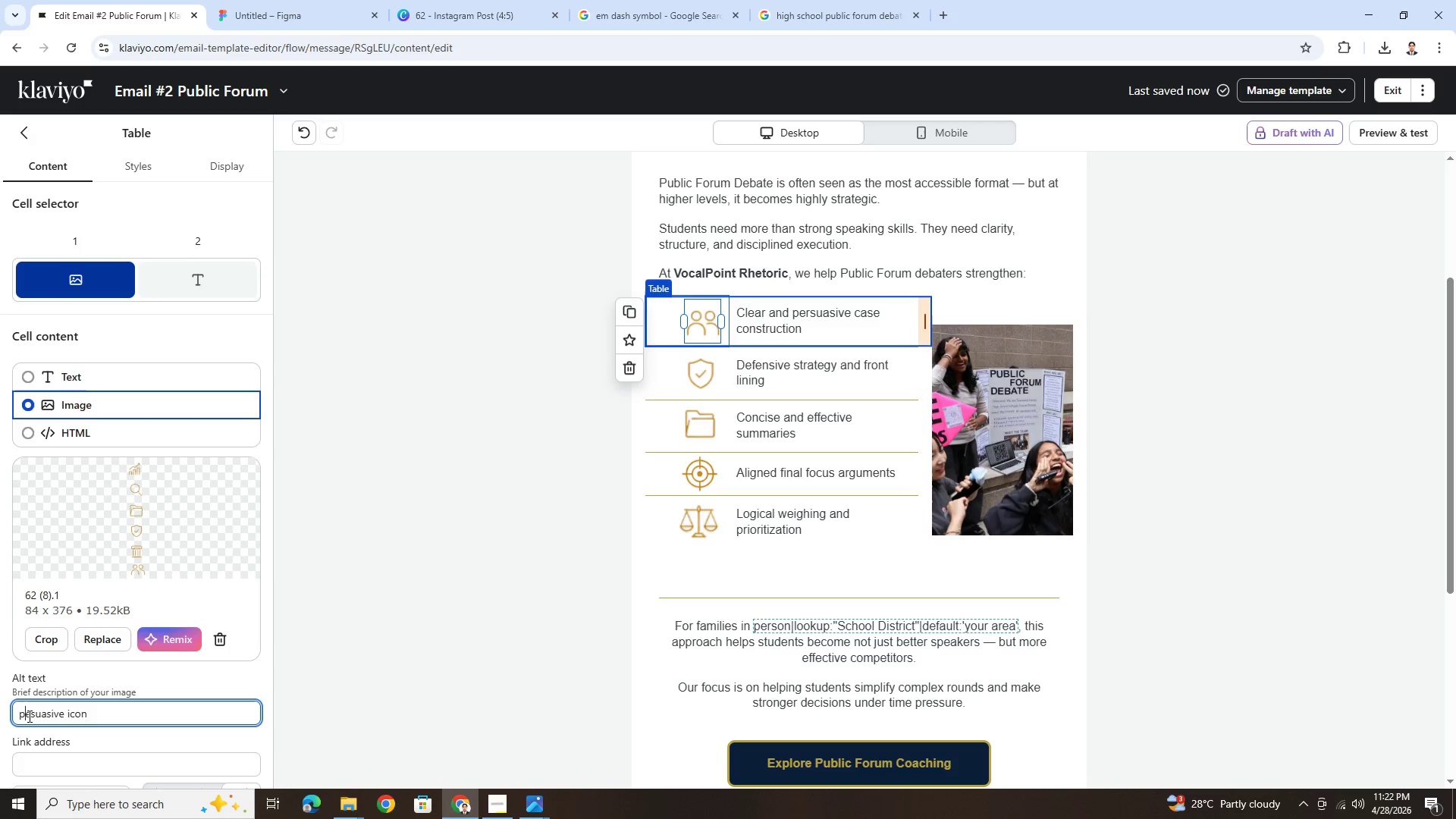 
key(Backspace)
 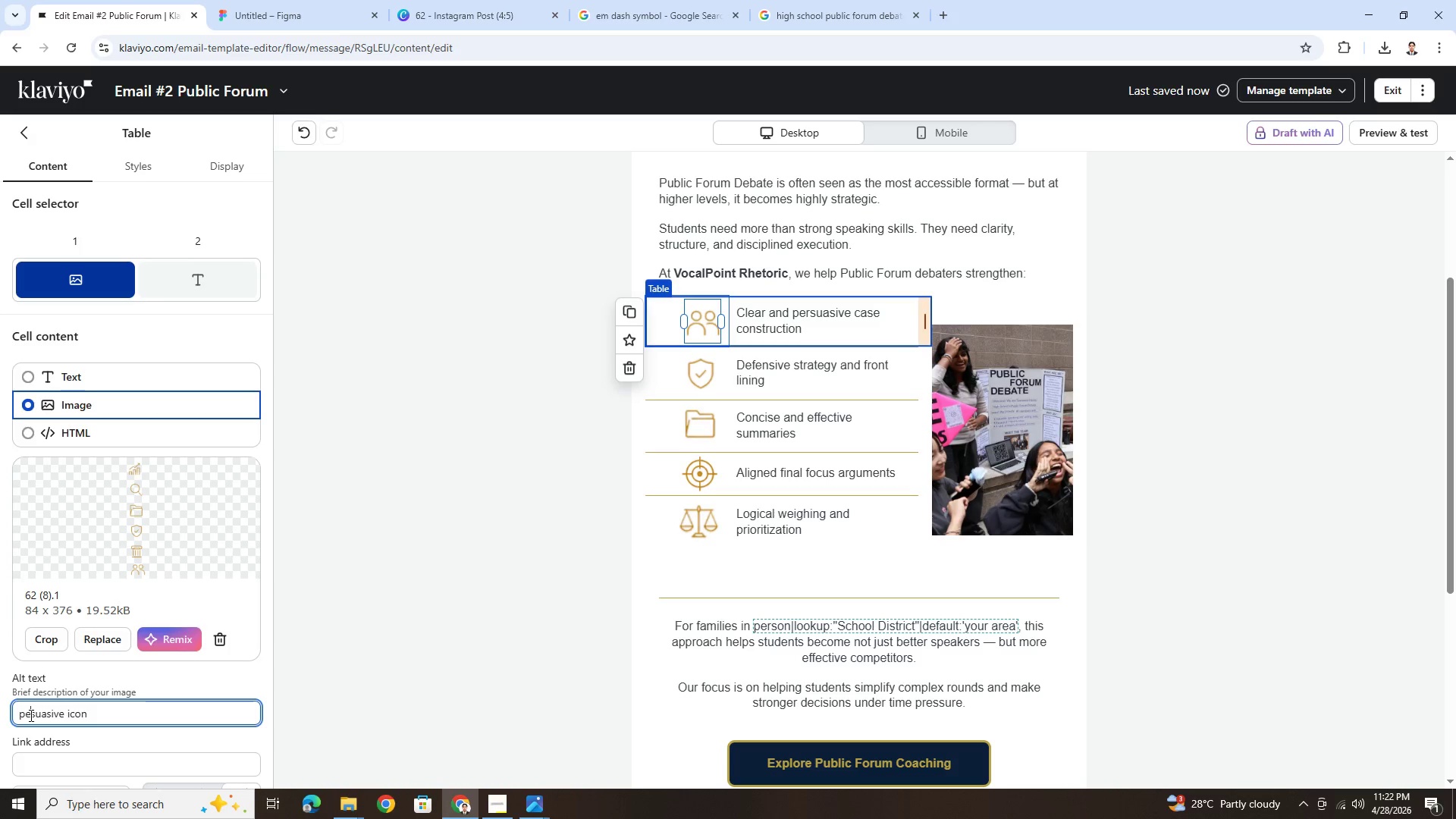 
left_click([30, 715])
 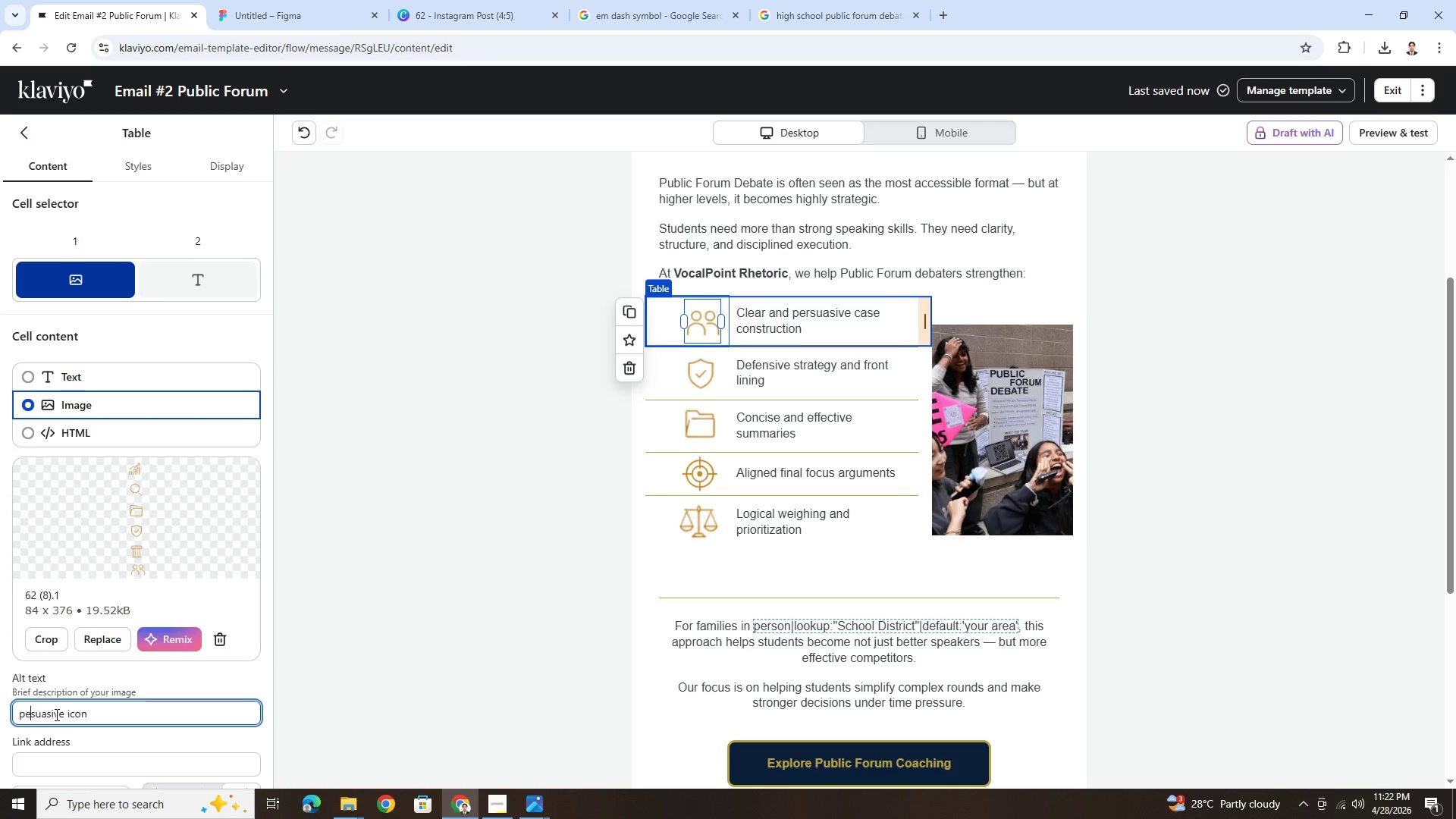 
key(R)
 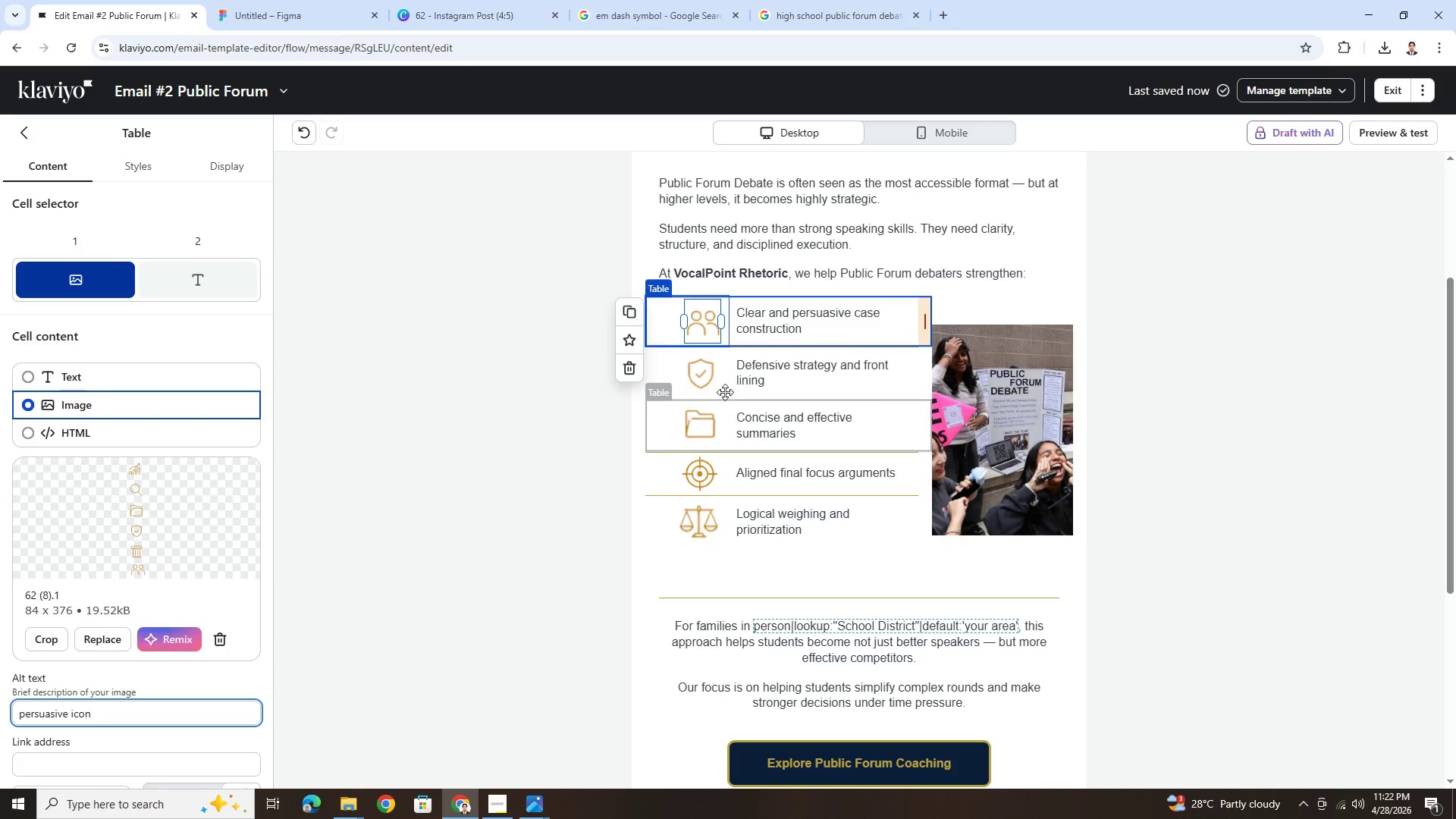 
left_click([701, 381])
 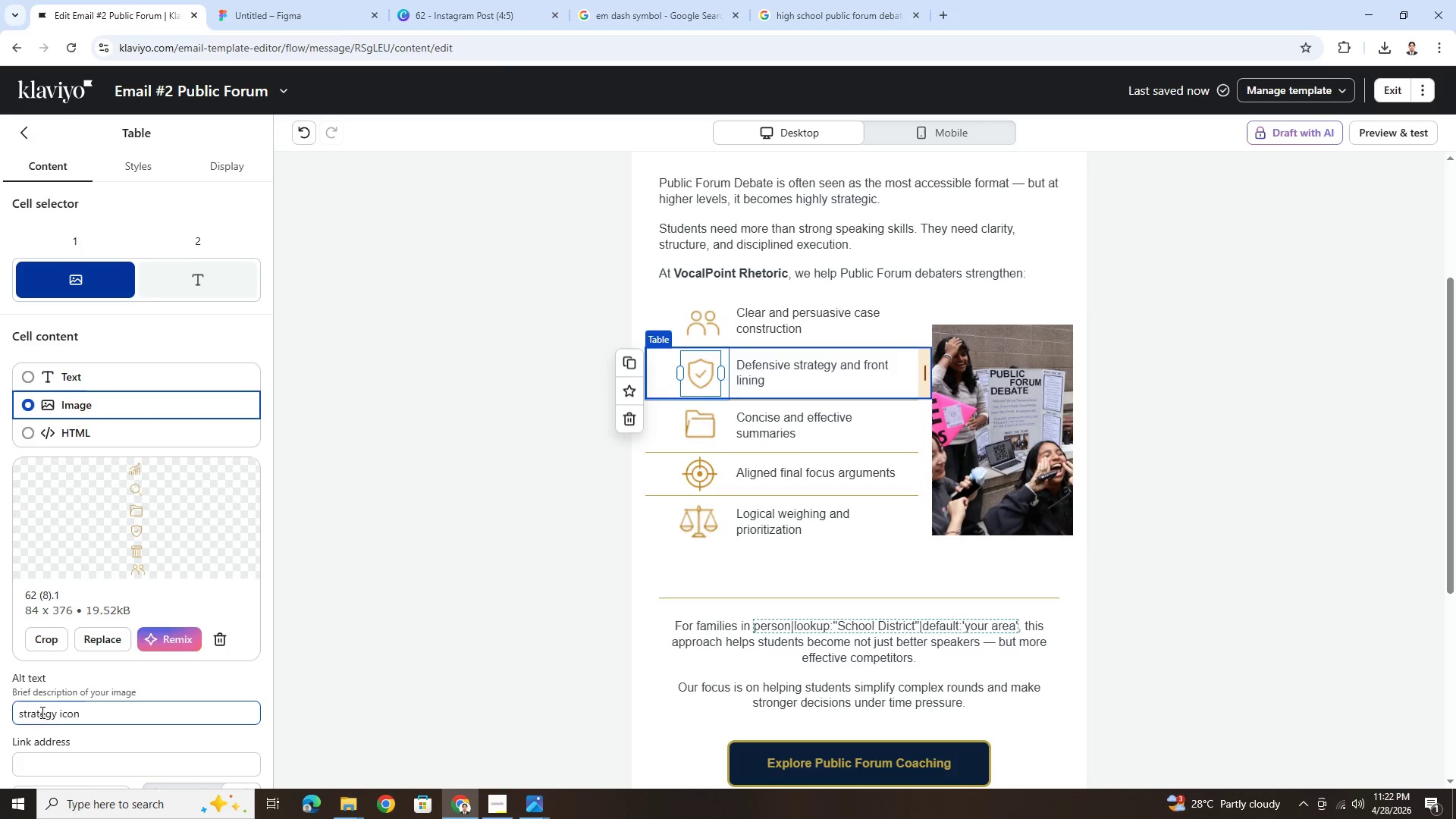 
left_click_drag(start_coordinate=[55, 714], to_coordinate=[12, 714])
 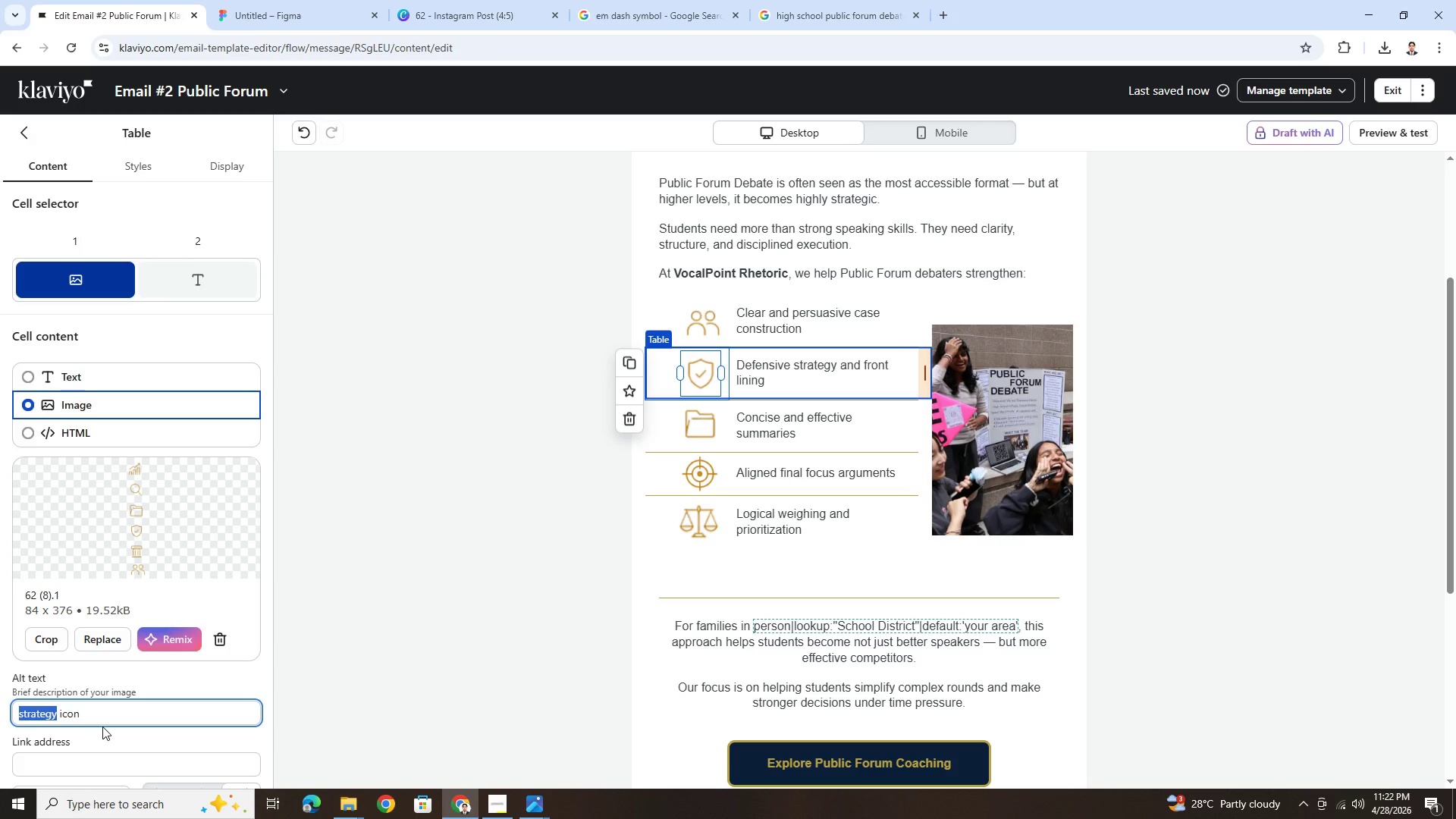 
type(defense)
 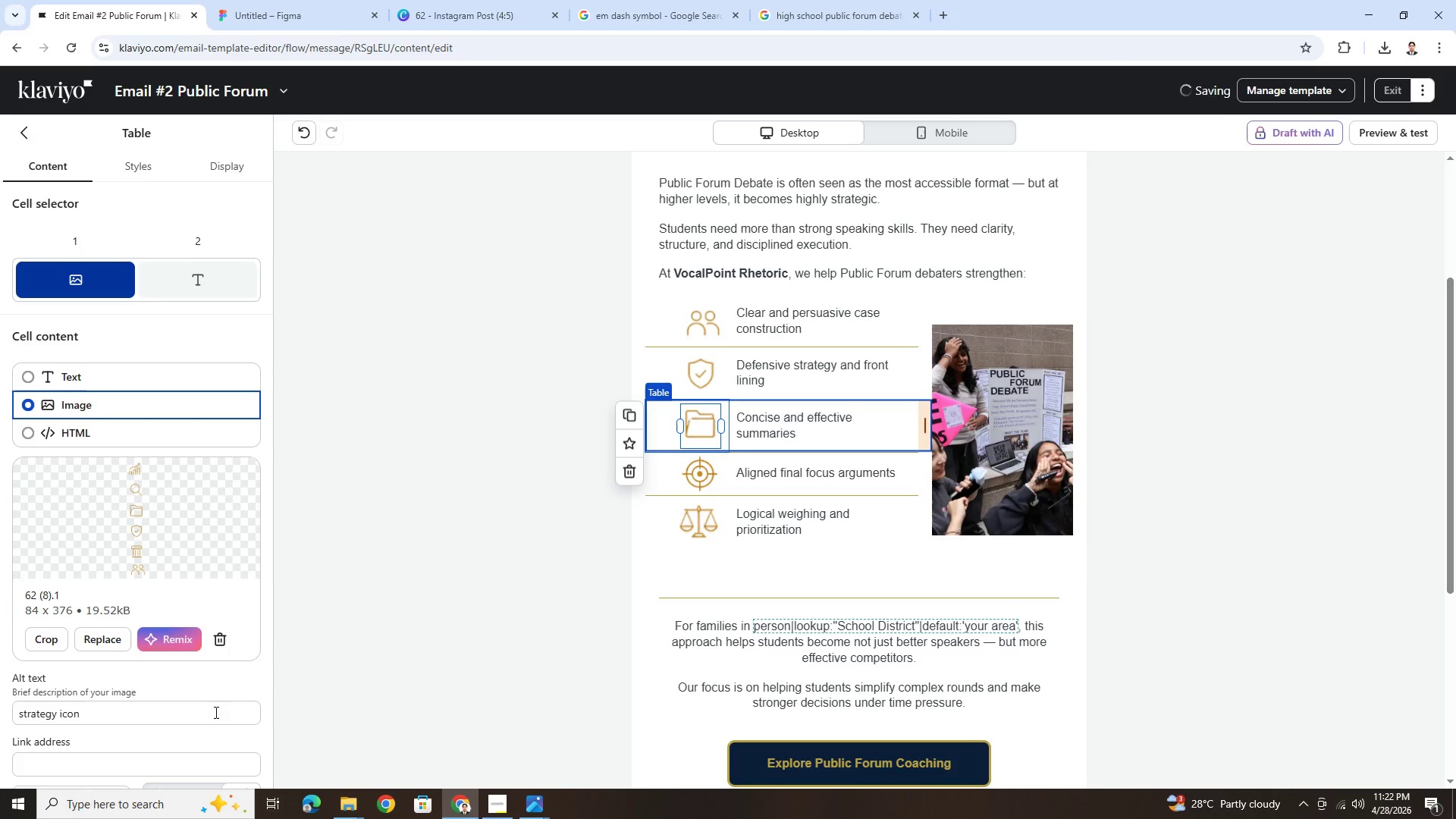 
left_click_drag(start_coordinate=[57, 719], to_coordinate=[25, 717])
 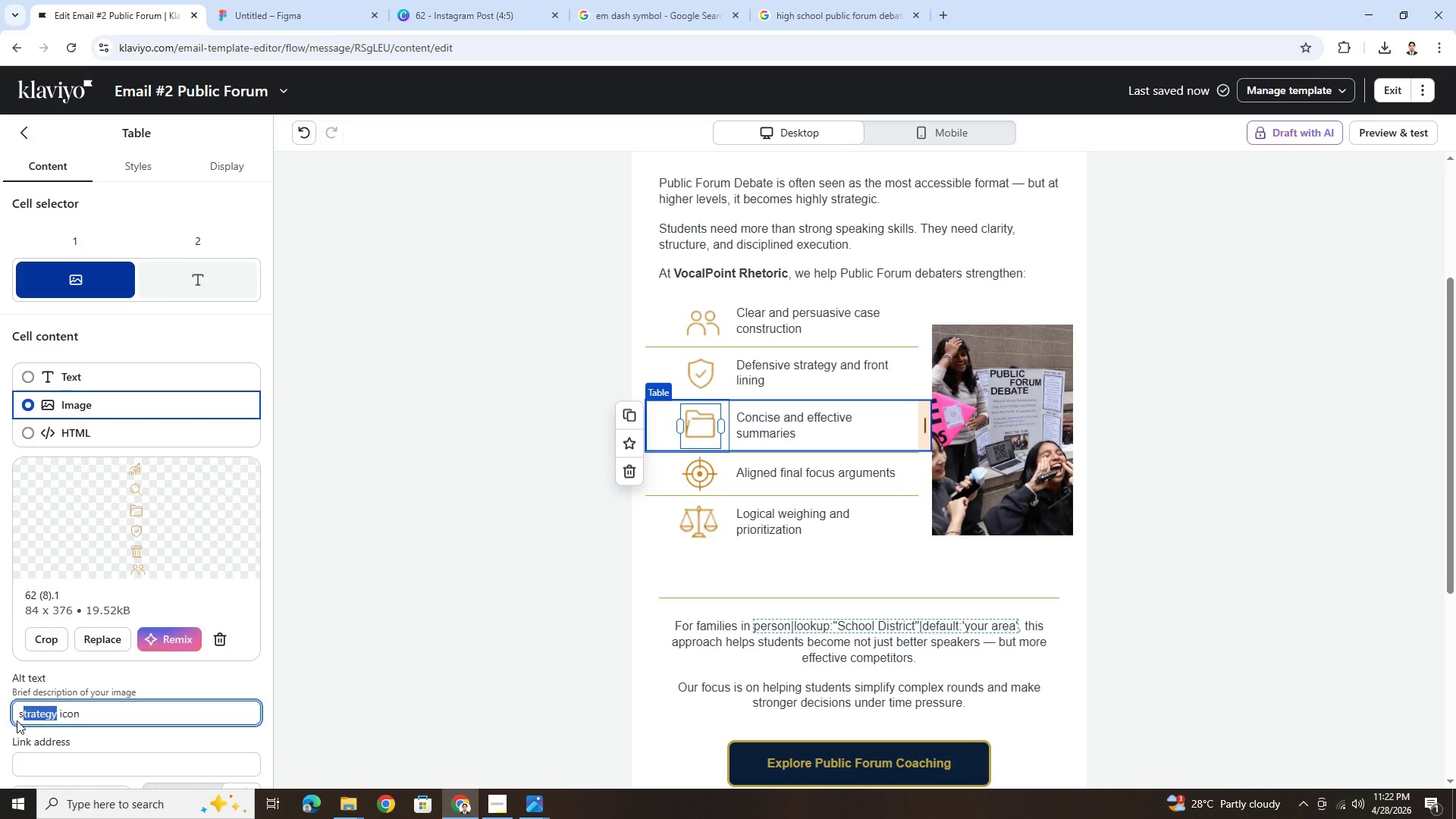 
type(ummary)
 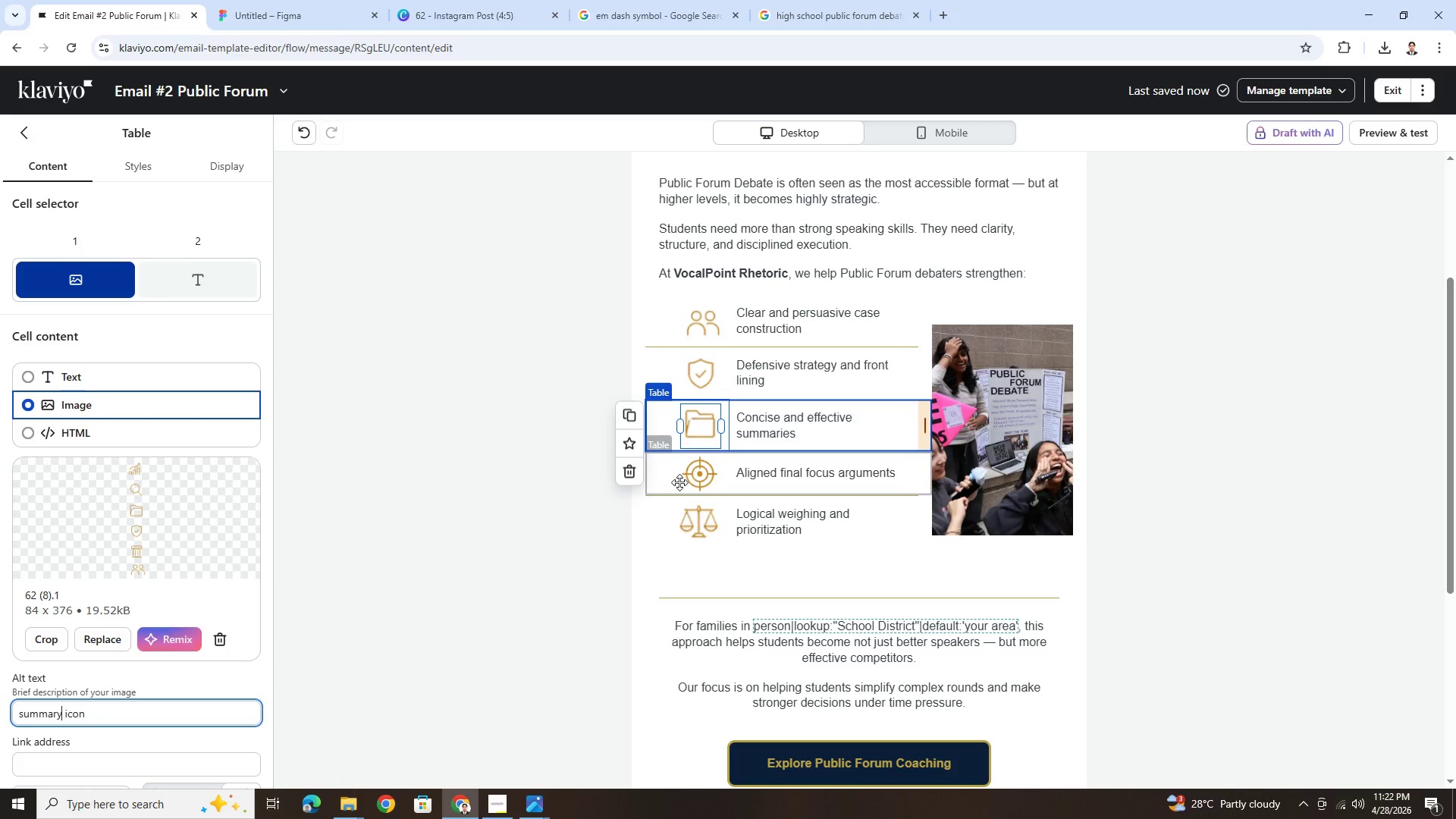 
left_click([688, 479])
 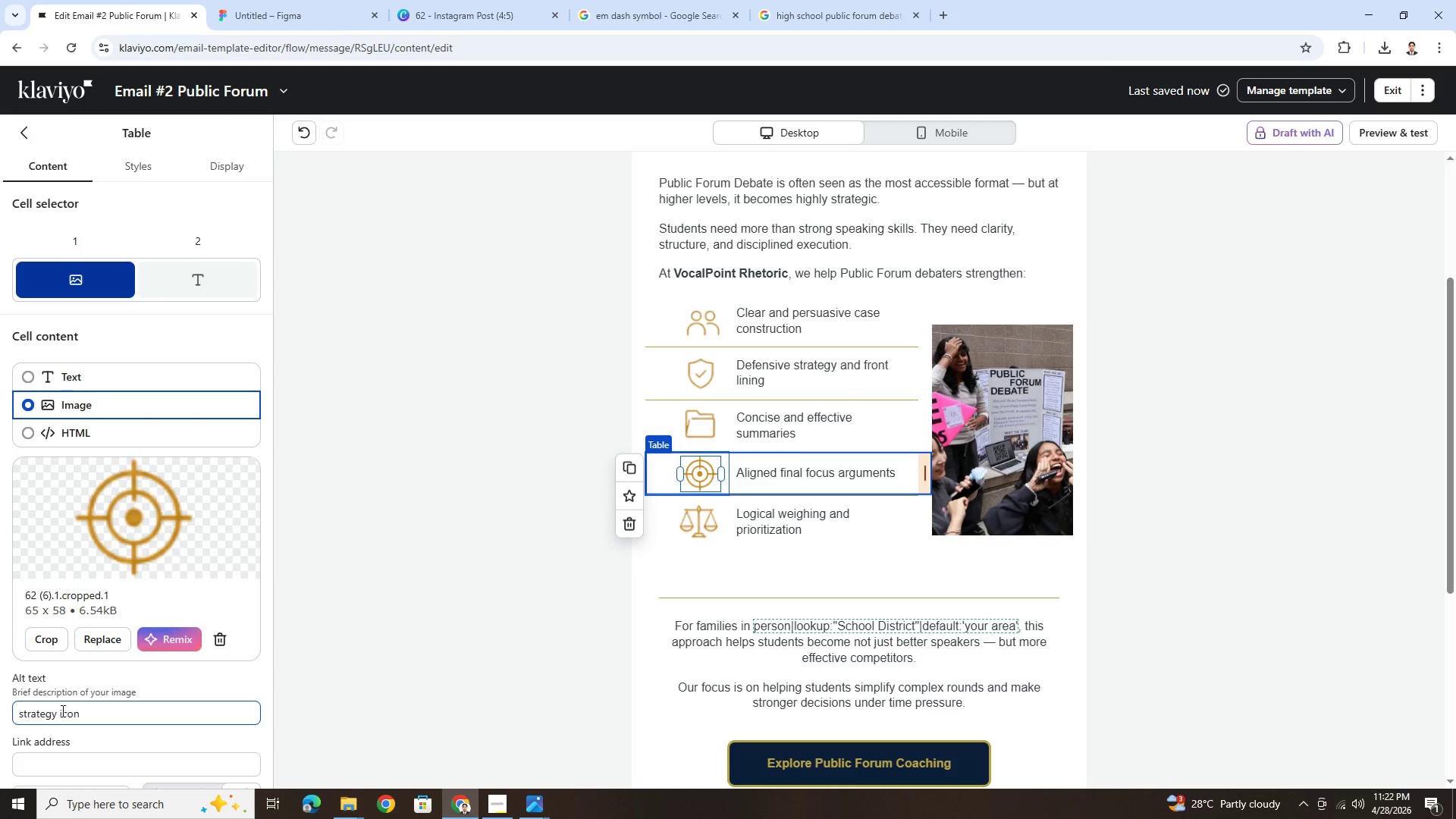 
left_click_drag(start_coordinate=[57, 711], to_coordinate=[0, 714])
 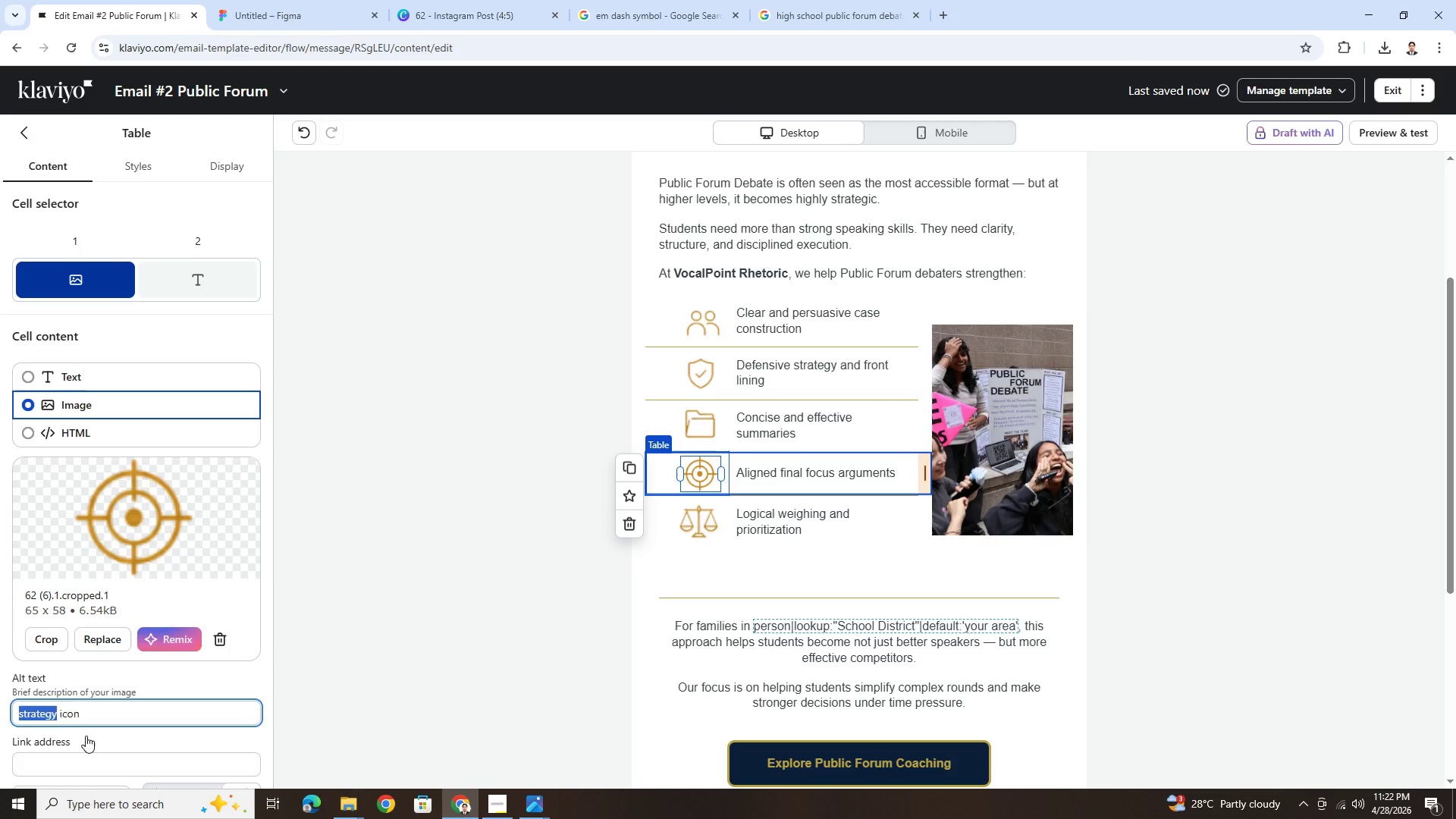 
type(focus)
 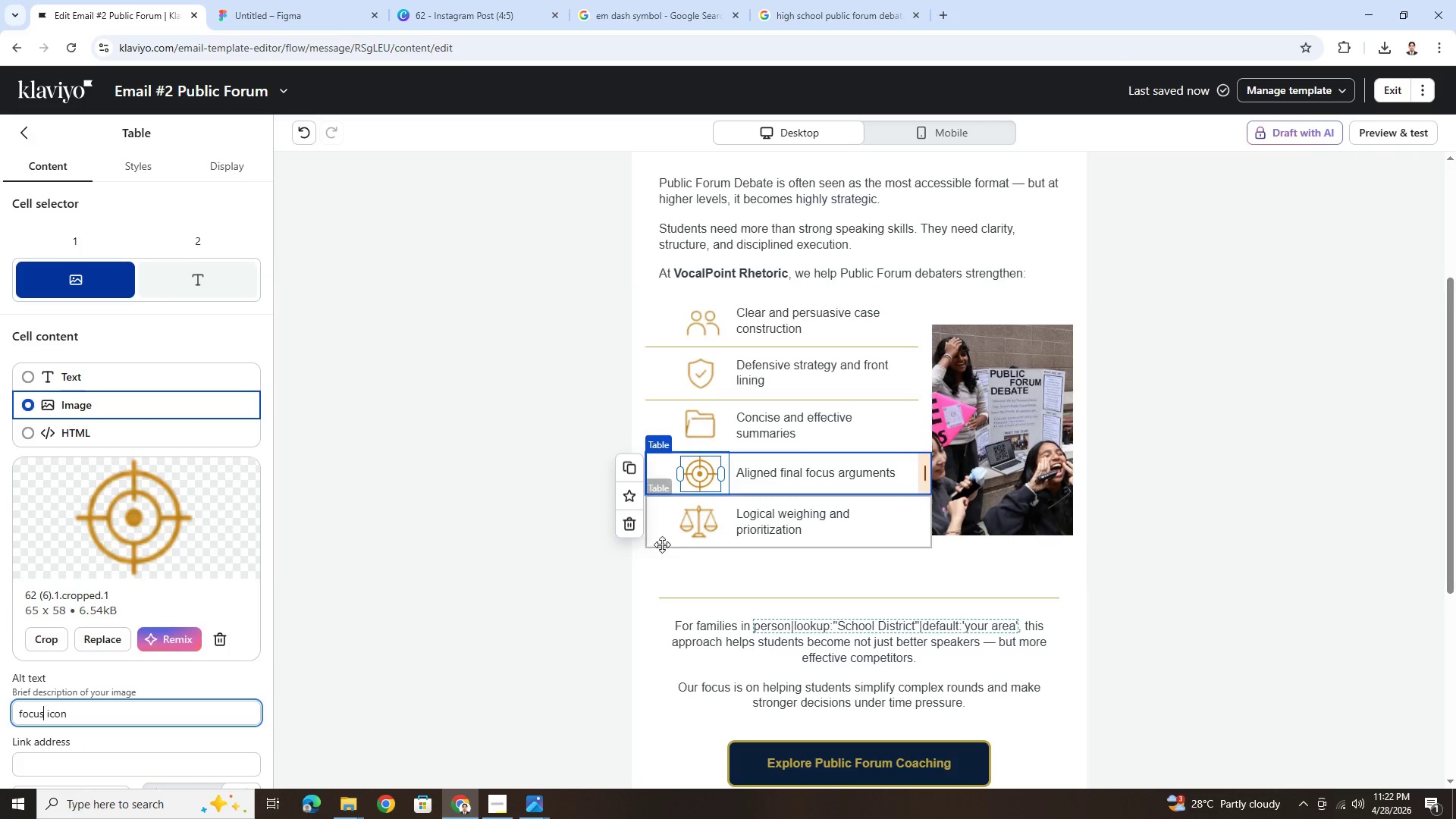 
left_click([693, 529])
 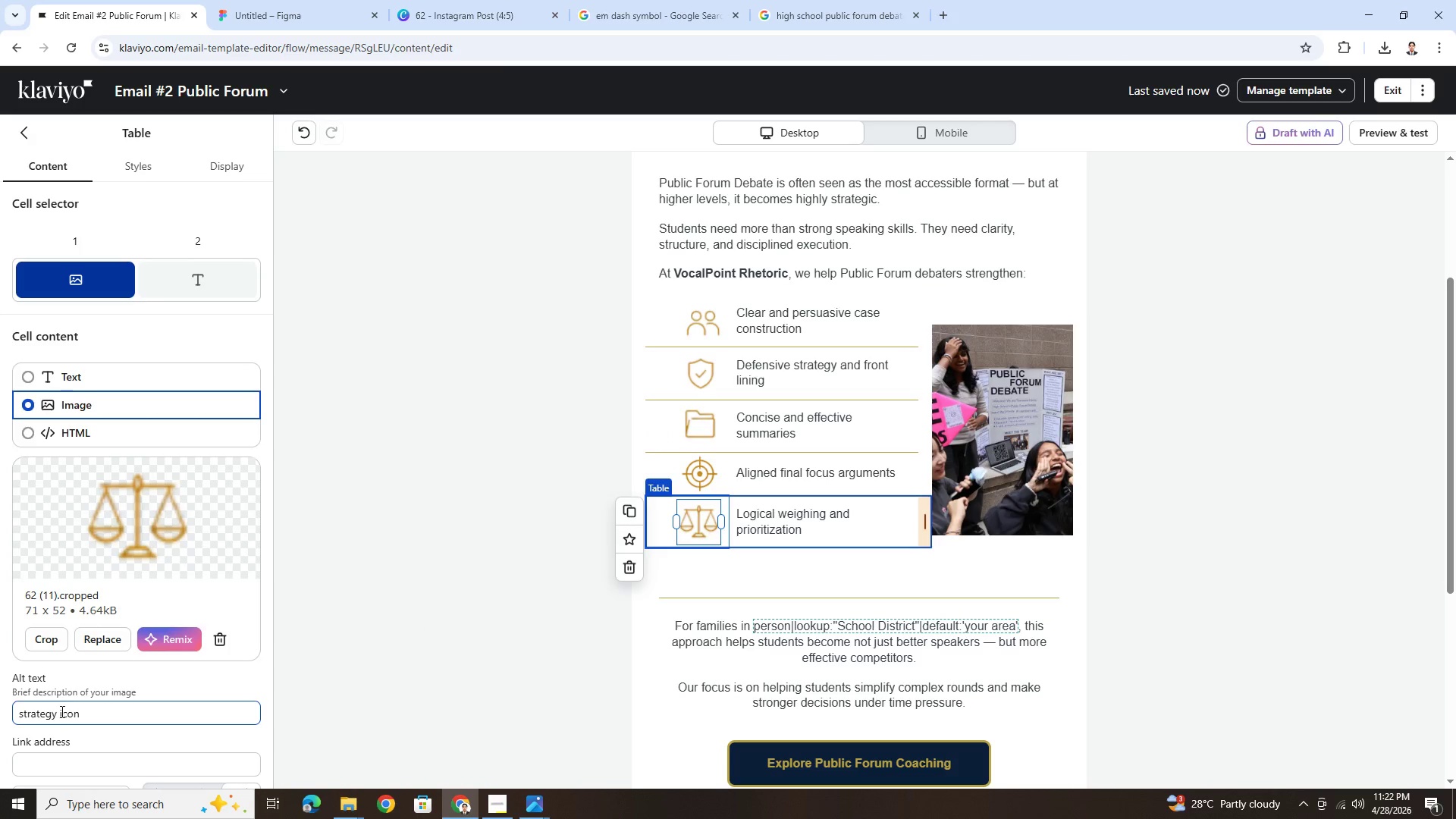 
left_click_drag(start_coordinate=[57, 712], to_coordinate=[0, 720])
 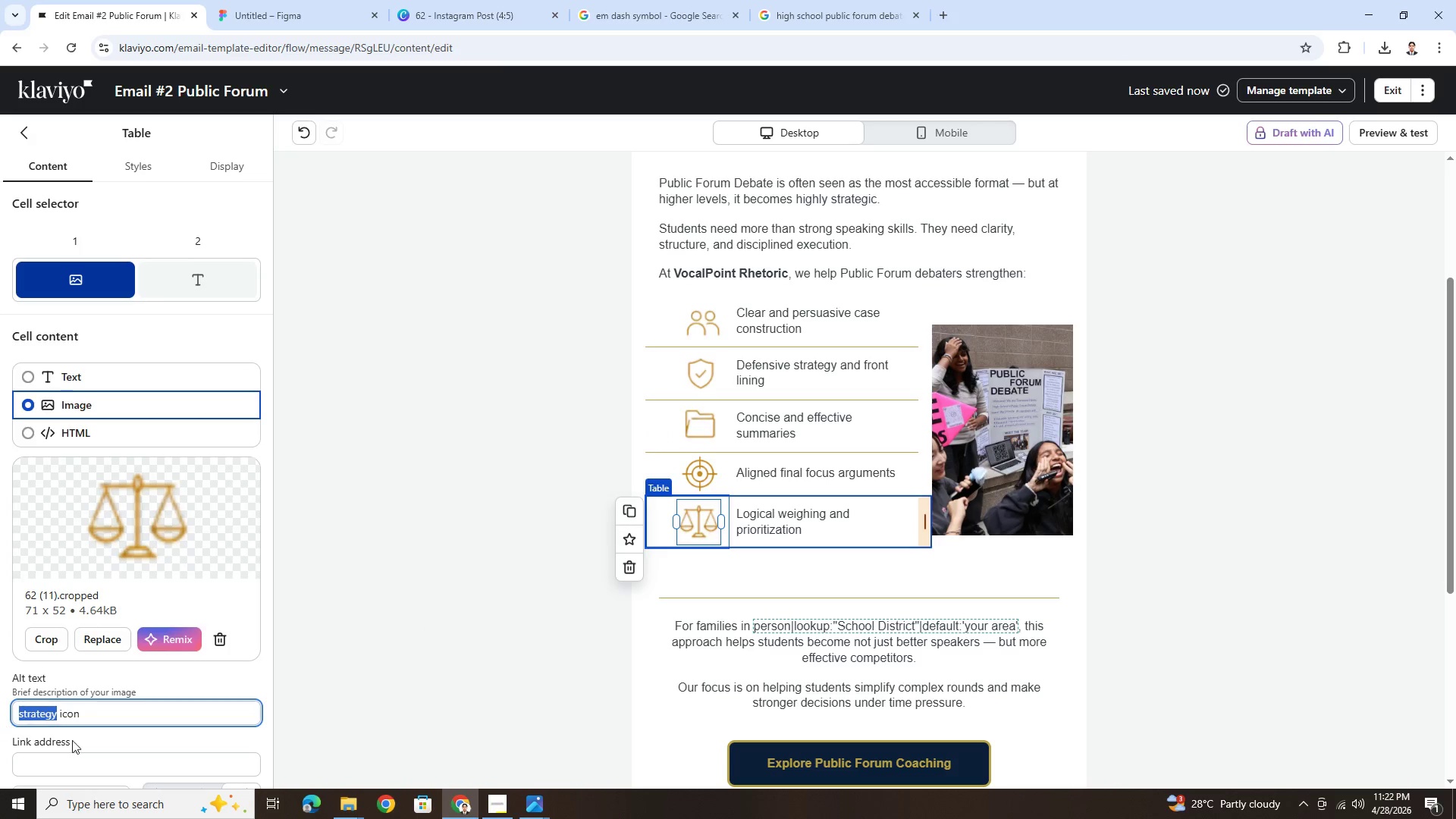 
type(weighing)
 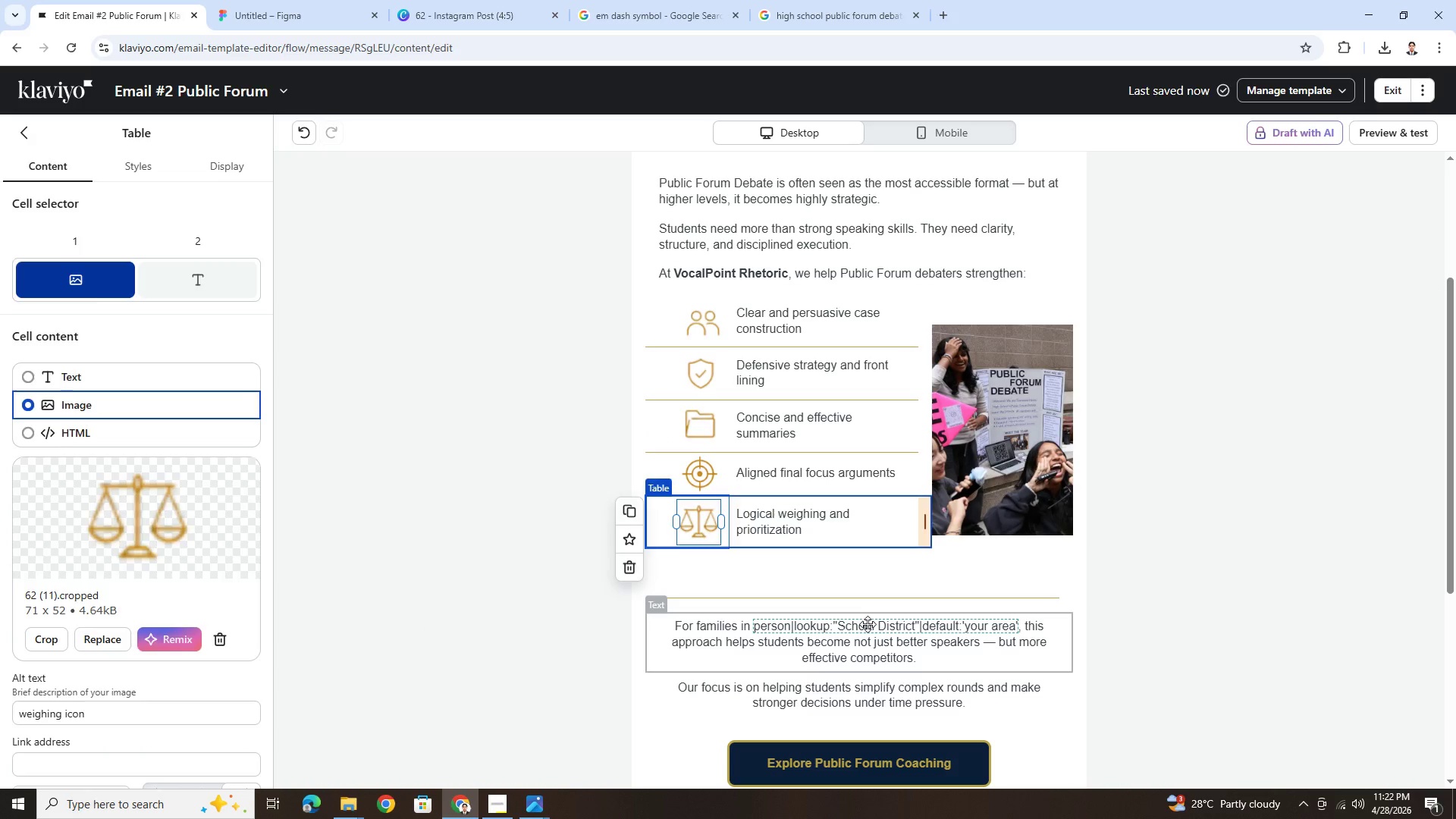 
scroll: coordinate [1037, 571], scroll_direction: up, amount: 4.0
 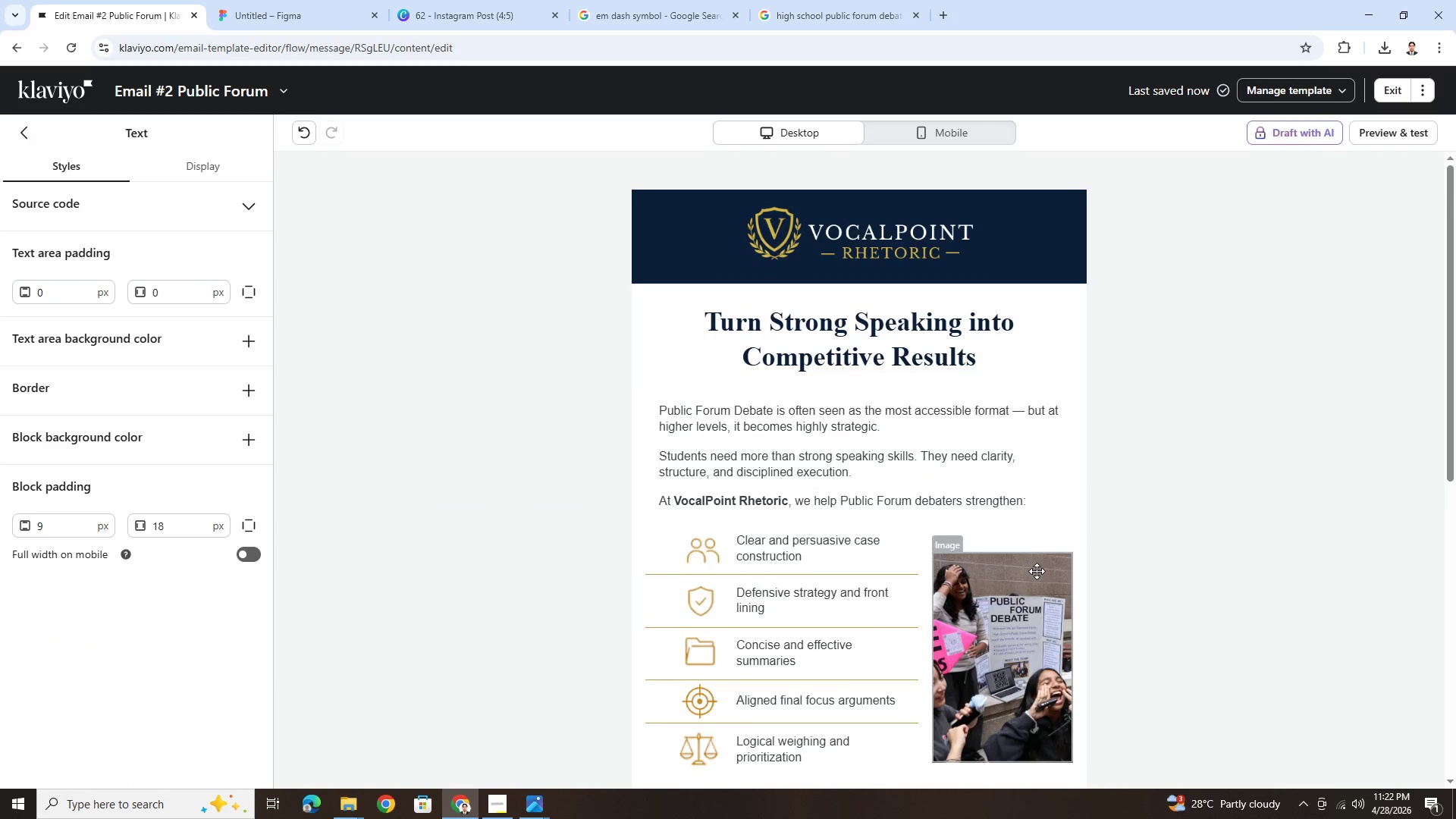 
scroll: coordinate [1037, 571], scroll_direction: down, amount: 4.0
 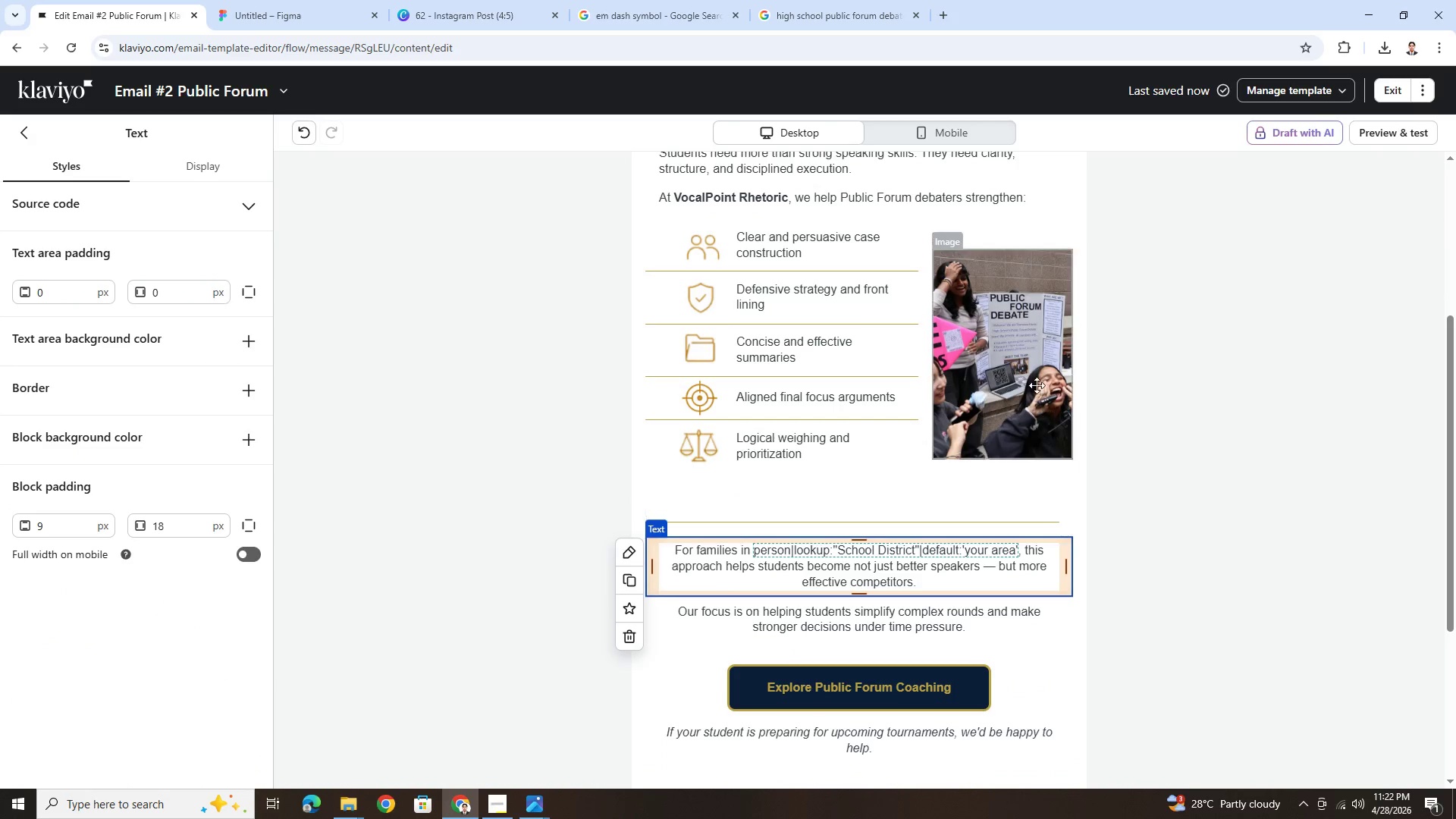 
left_click([1036, 384])
 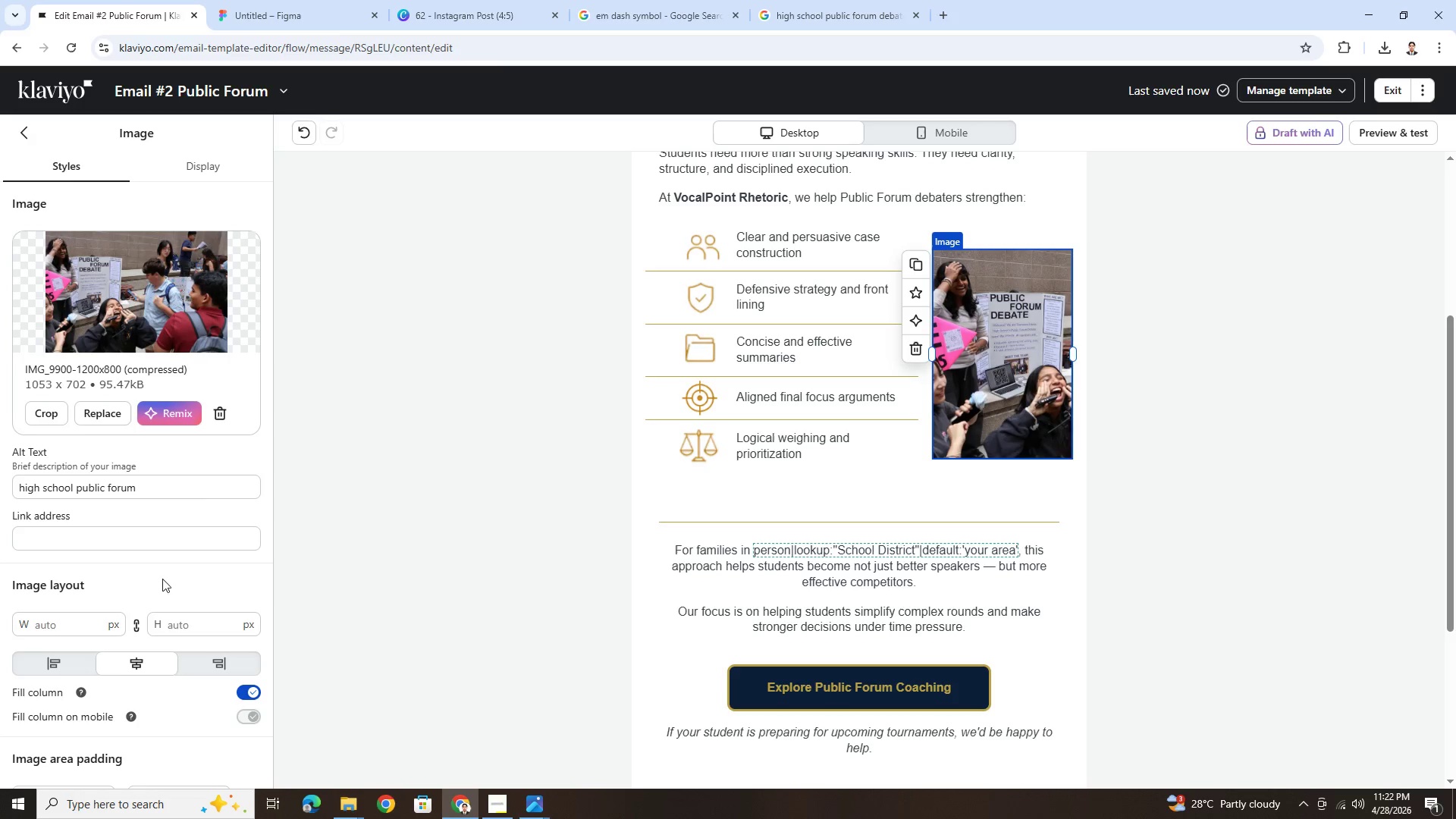 
scroll: coordinate [1027, 571], scroll_direction: down, amount: 3.0
 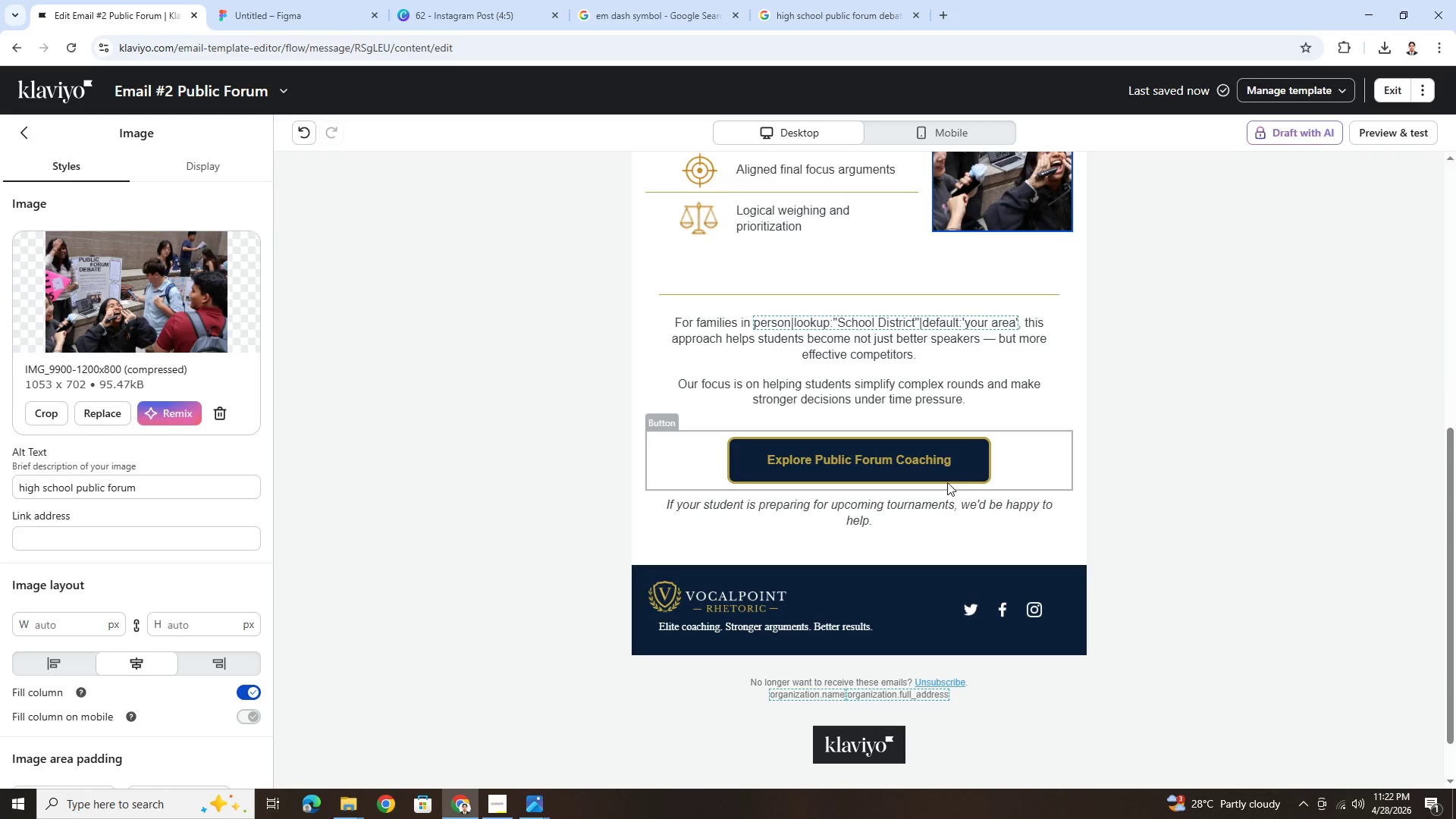 
left_click([1128, 472])
 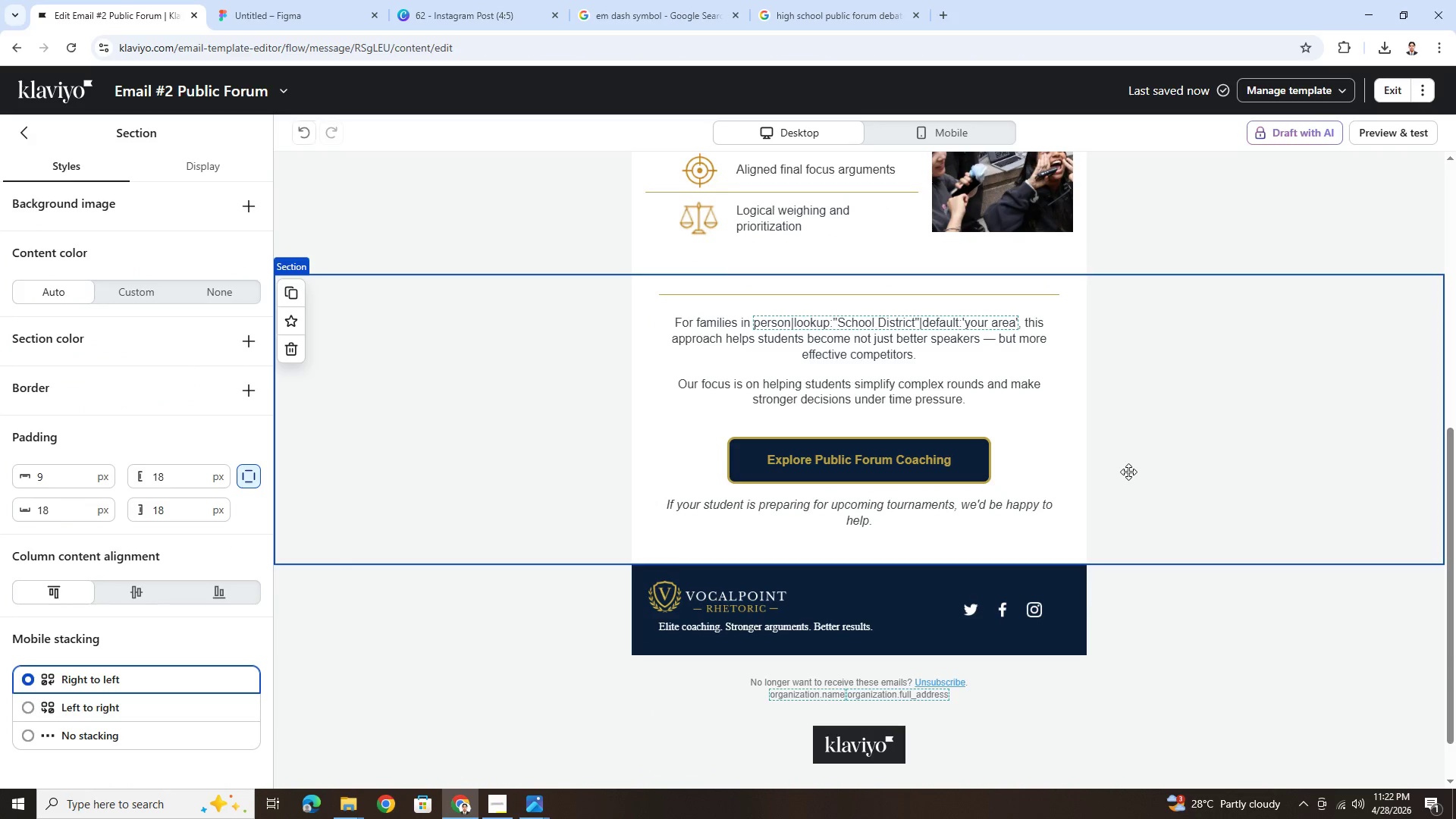 
scroll: coordinate [1129, 472], scroll_direction: up, amount: 9.0
 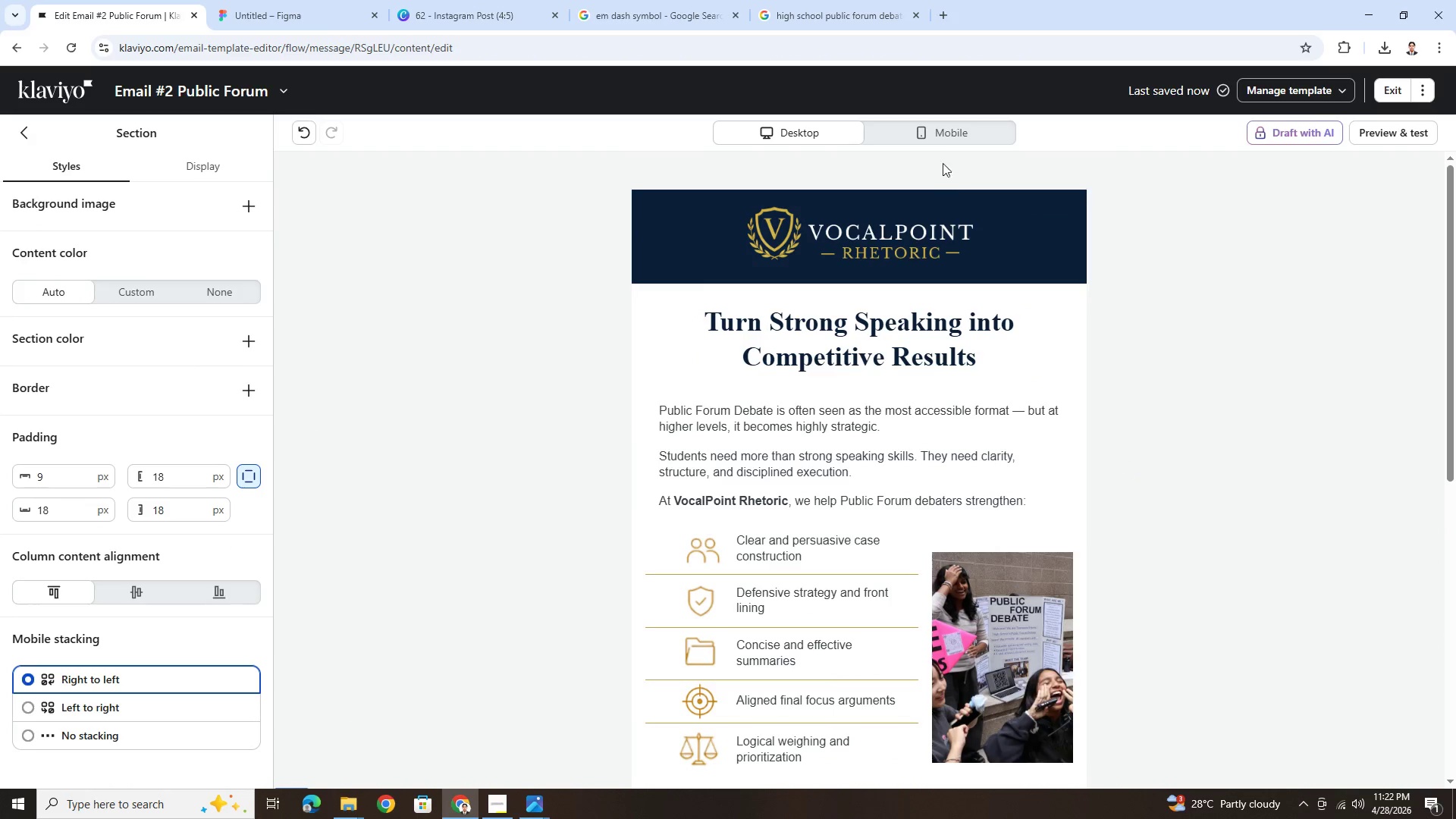 
left_click([945, 140])
 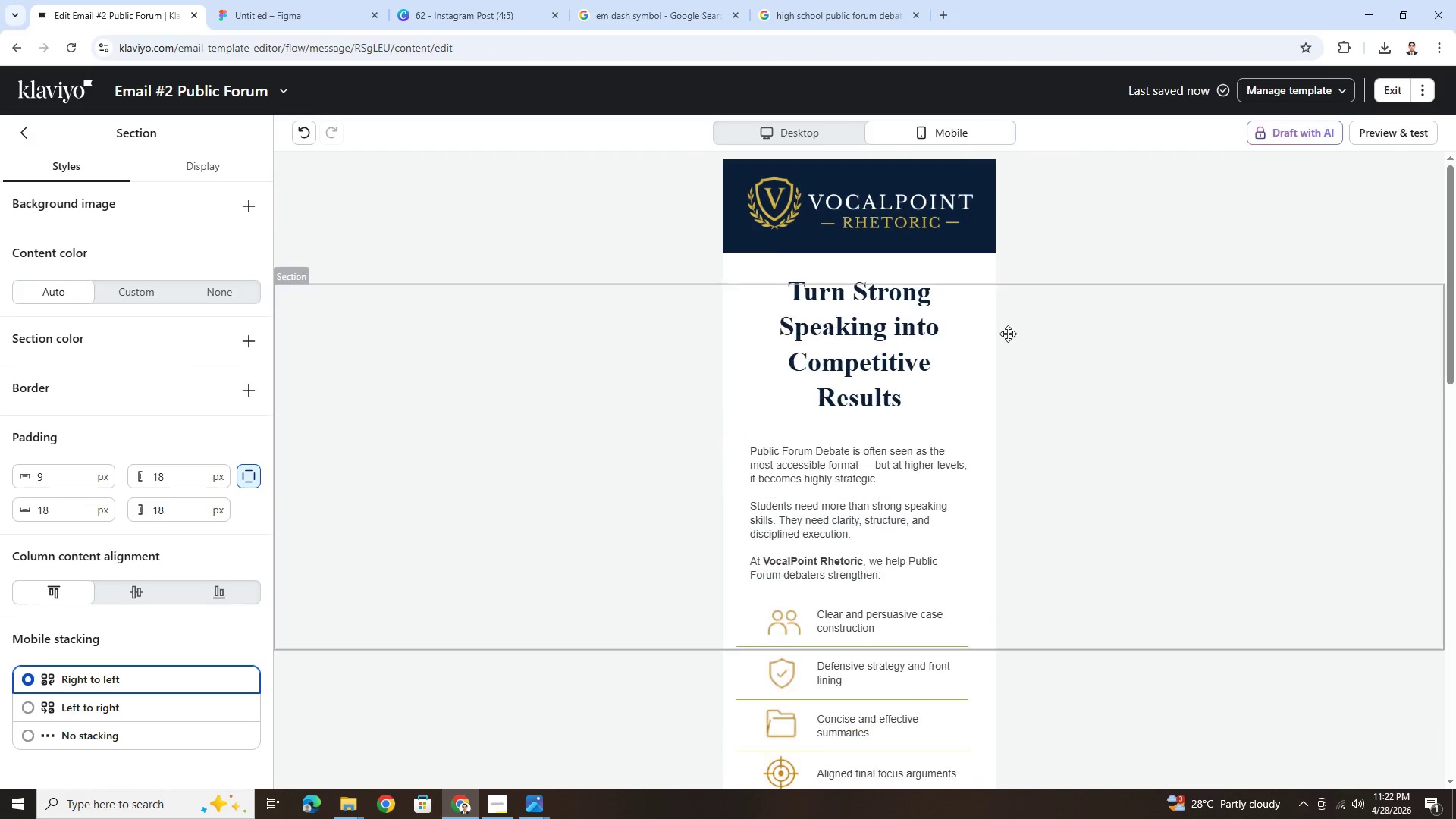 
scroll: coordinate [1014, 352], scroll_direction: down, amount: 4.0
 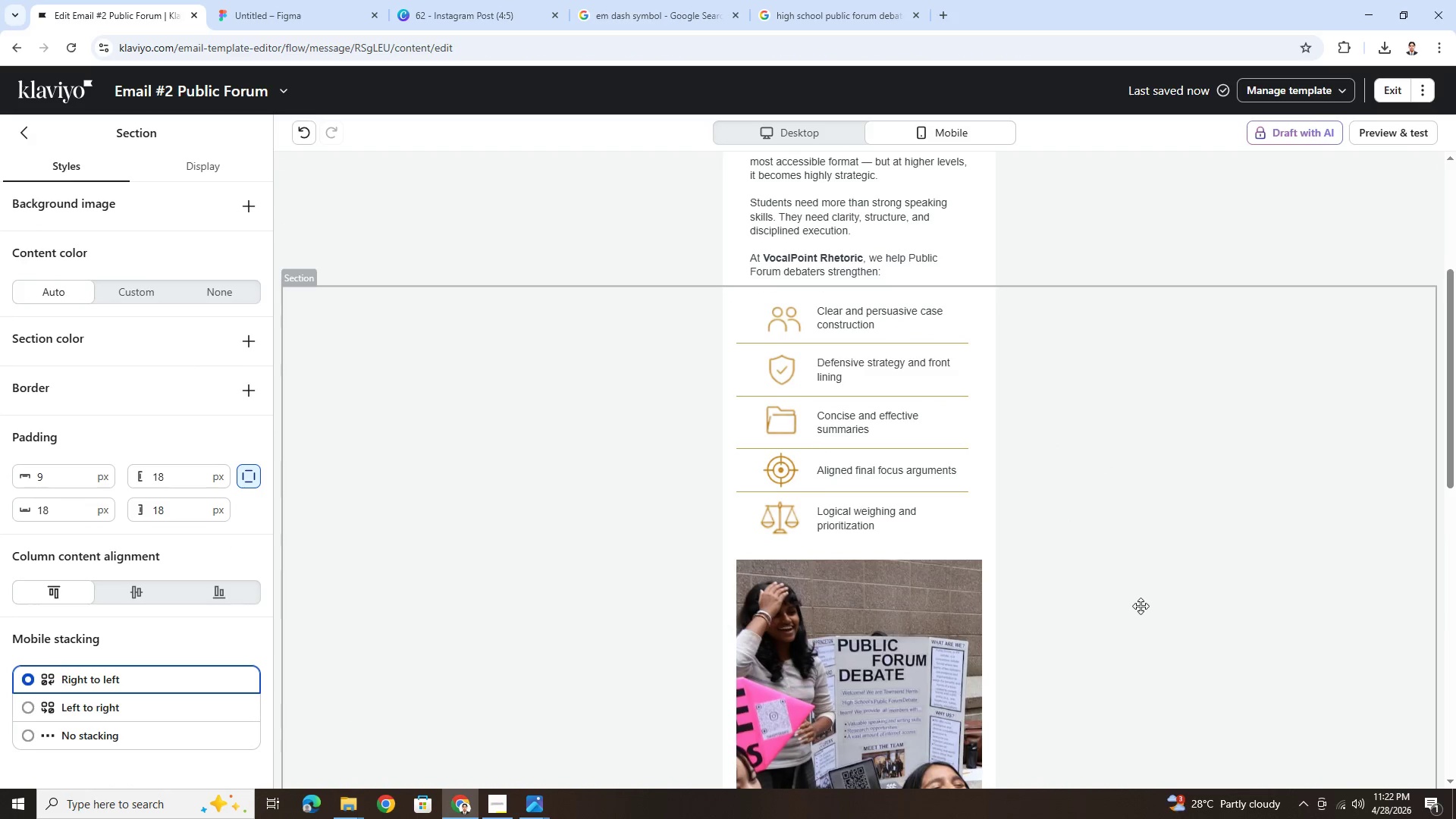 
left_click([765, 124])
 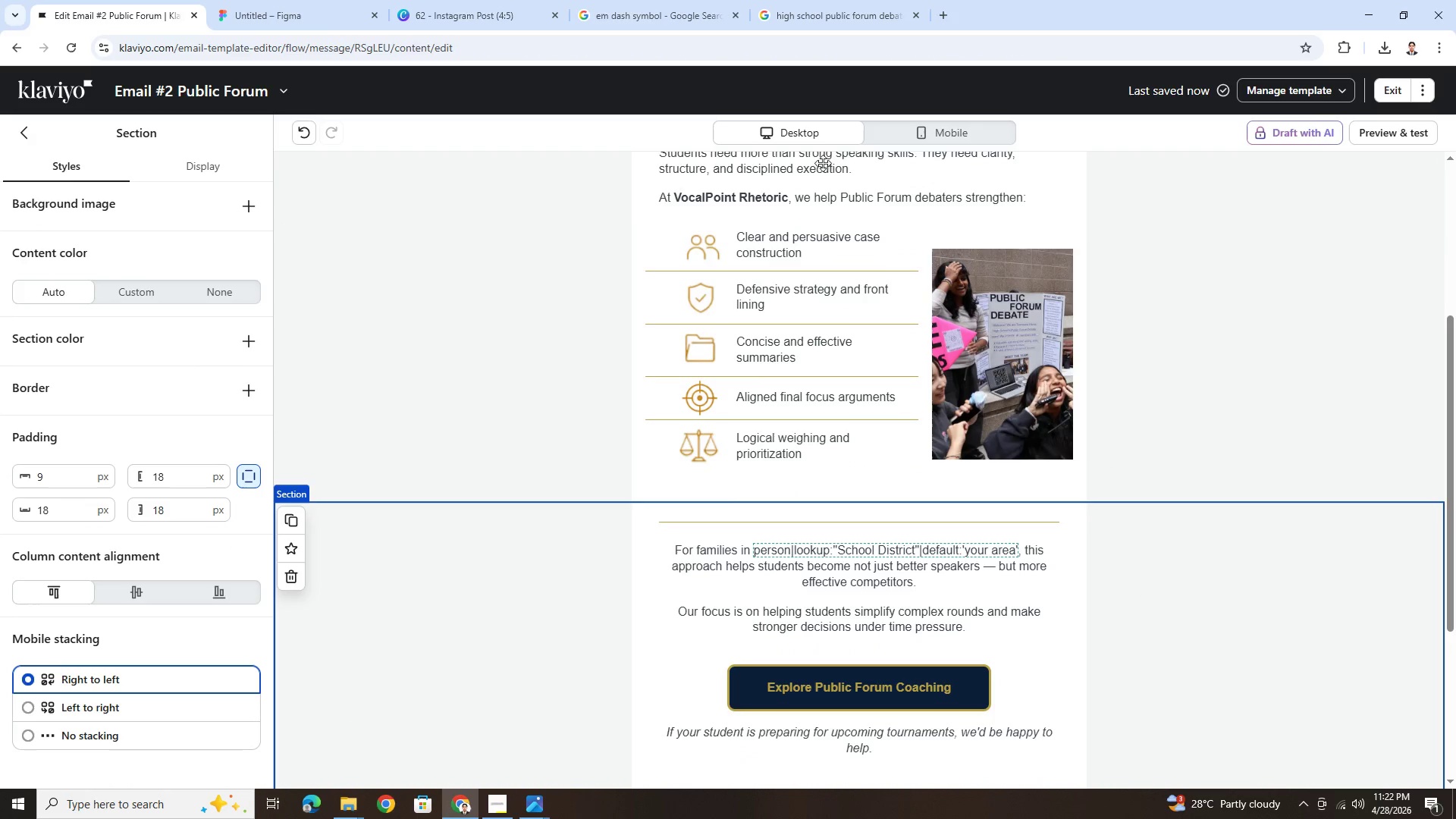 
scroll: coordinate [883, 261], scroll_direction: up, amount: 2.0
 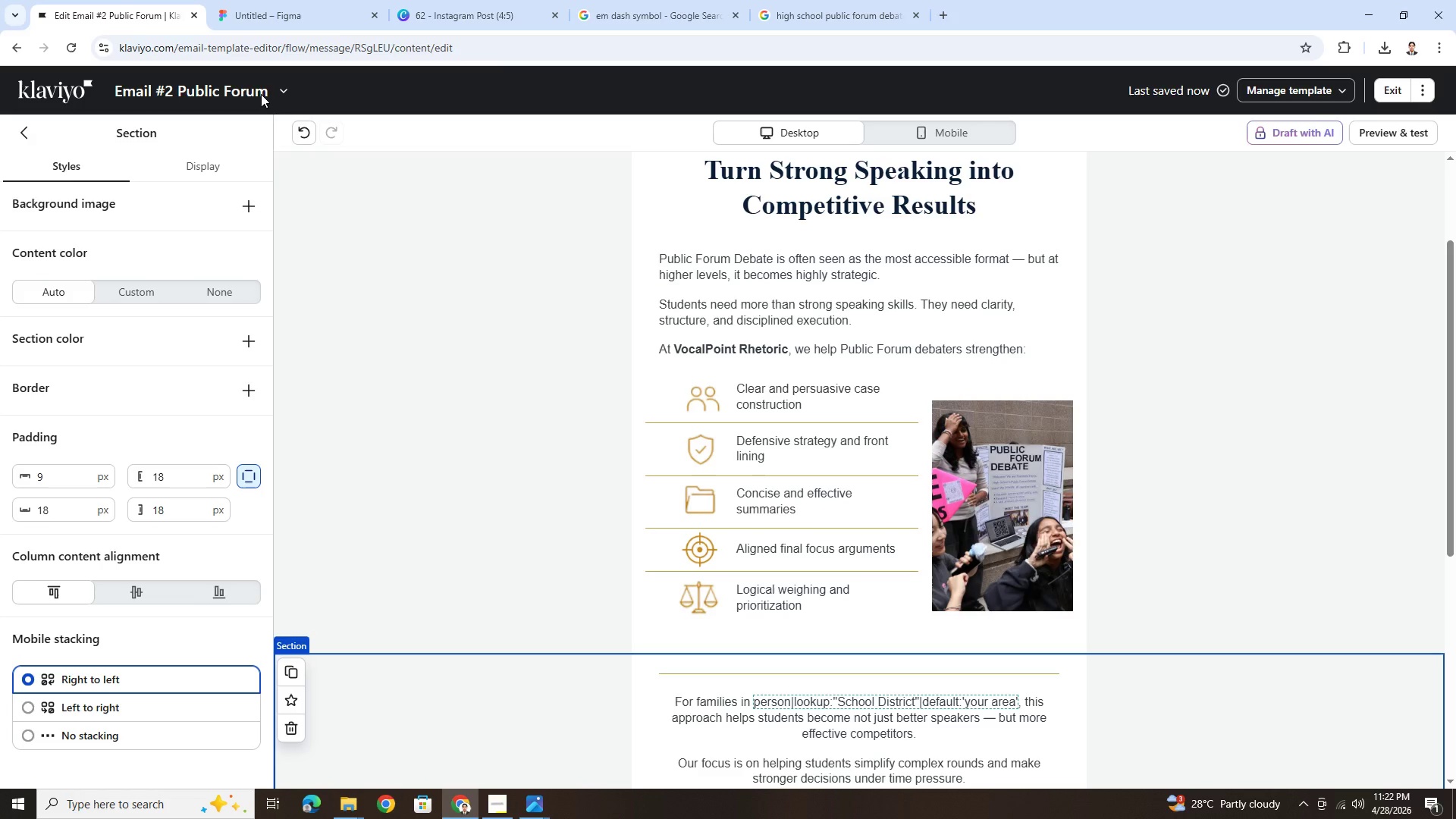 
left_click([281, 86])
 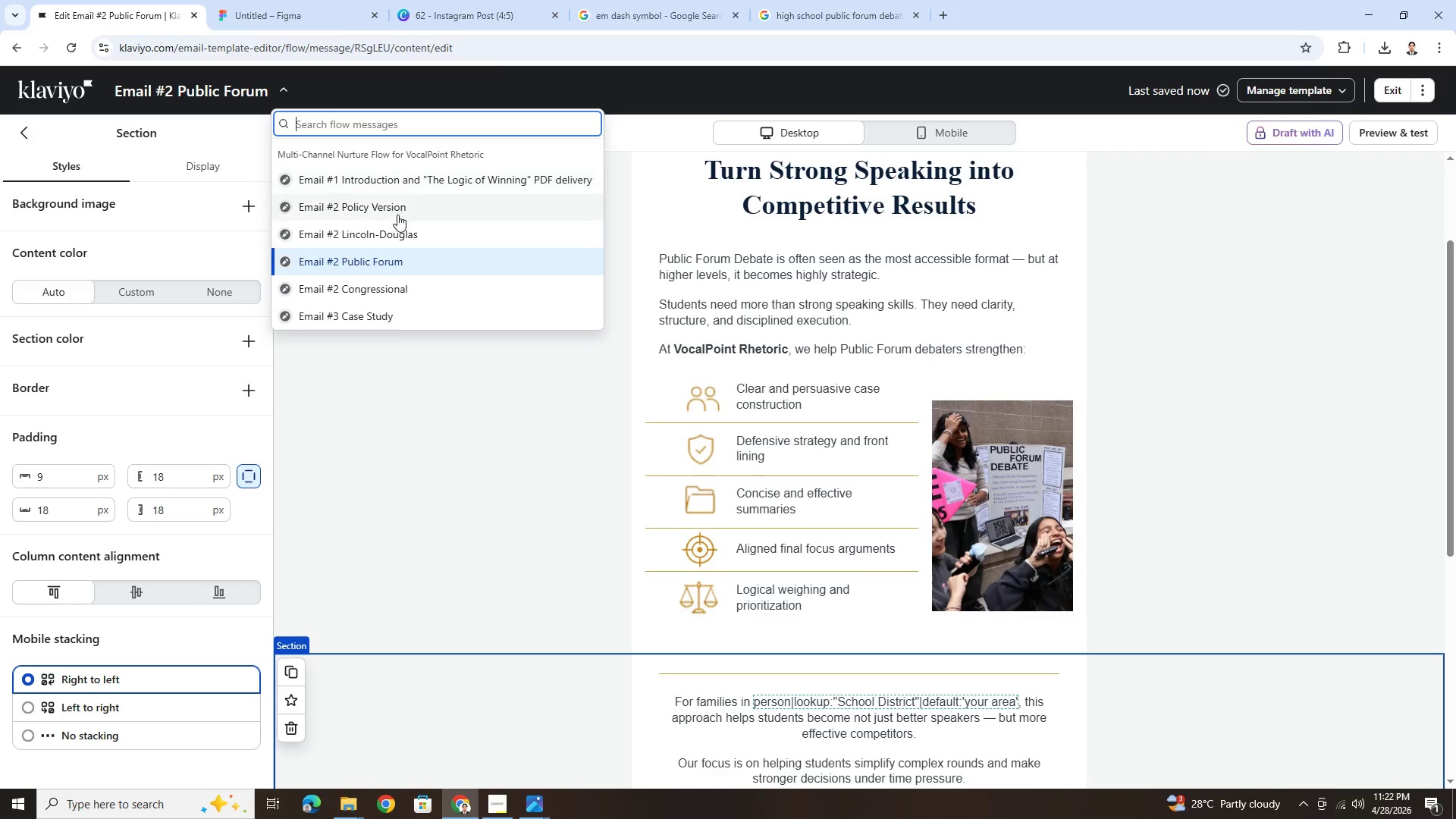 
left_click([403, 227])
 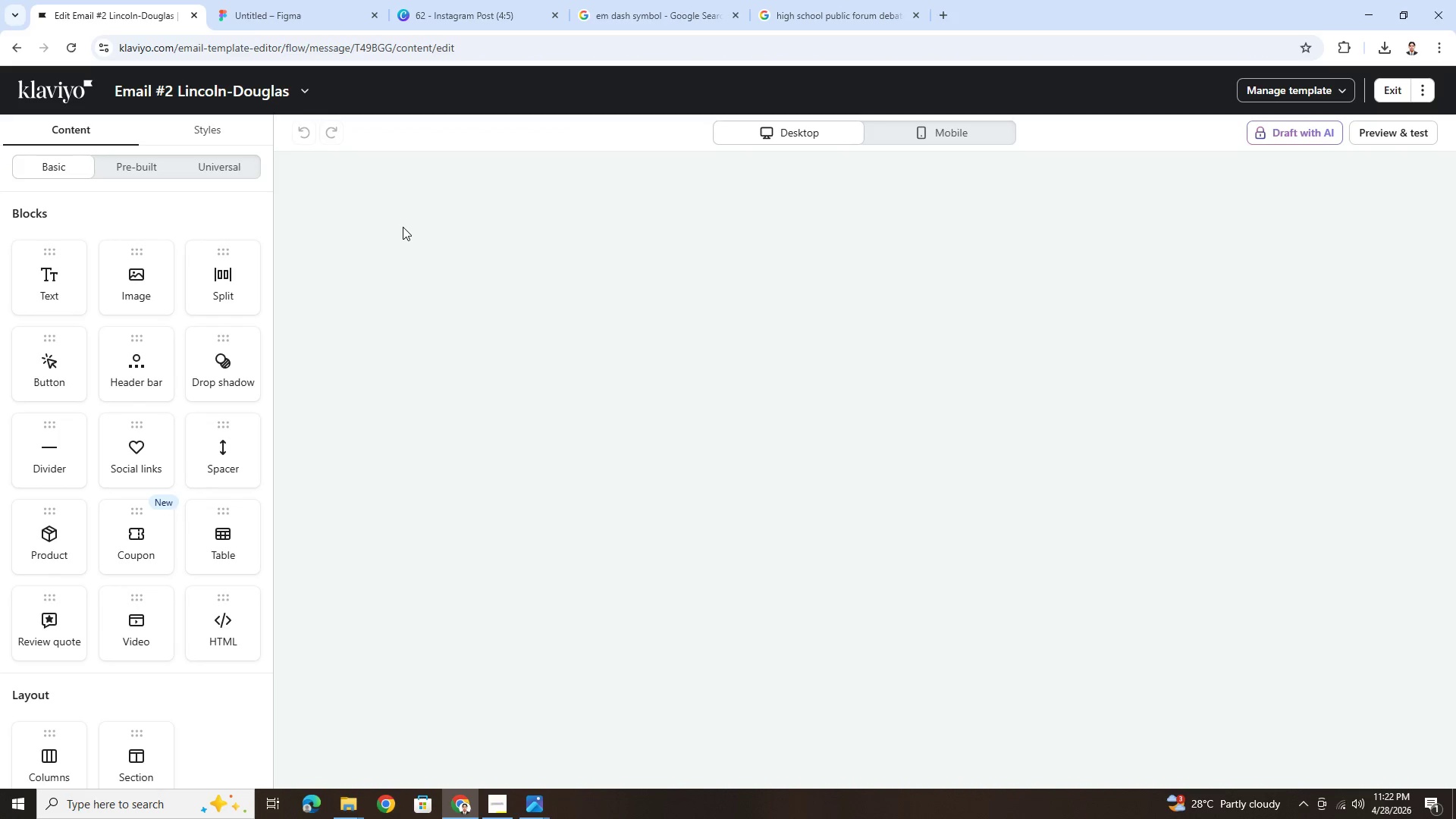 
wait(11.06)
 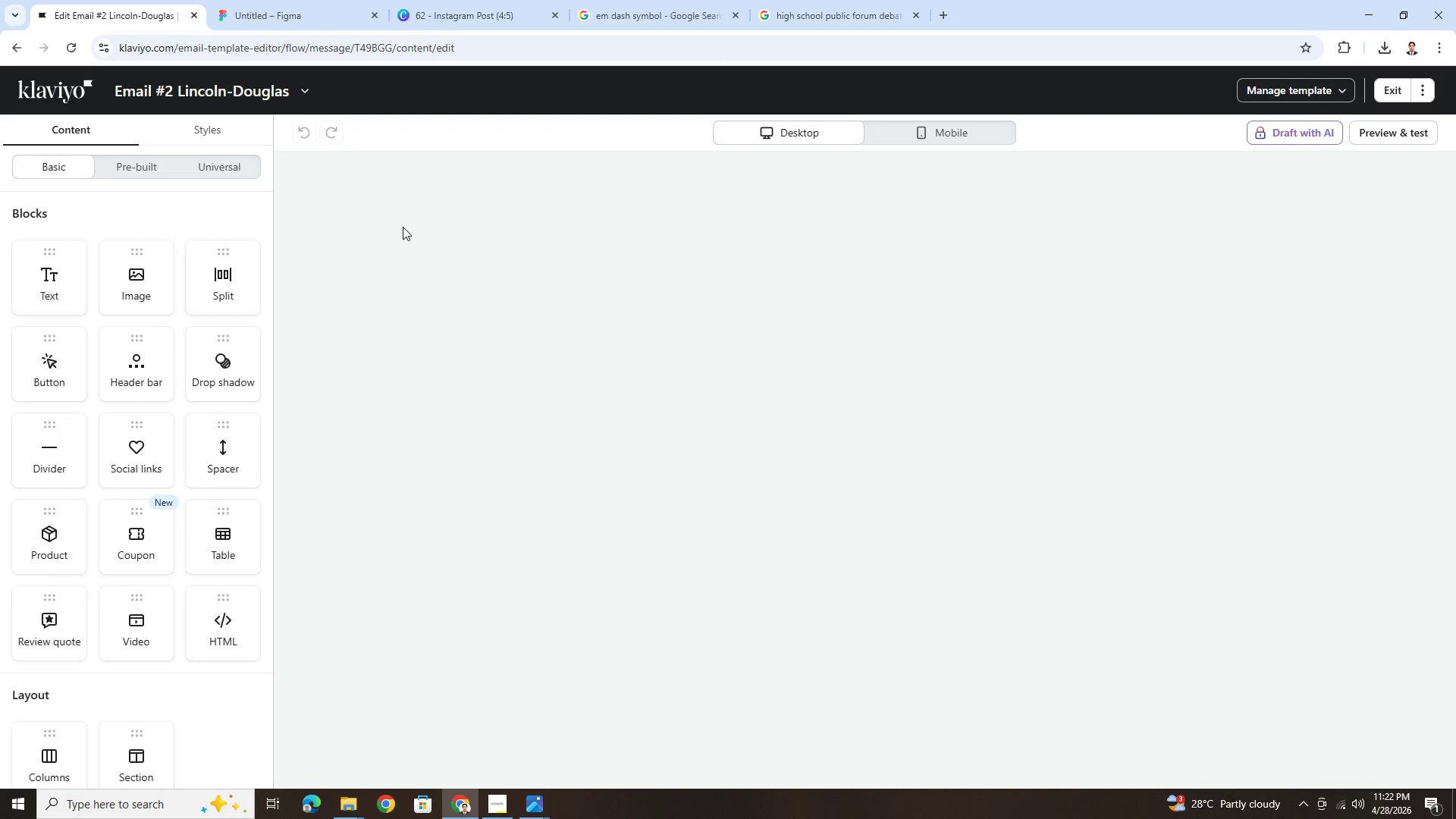 
left_click([705, 560])
 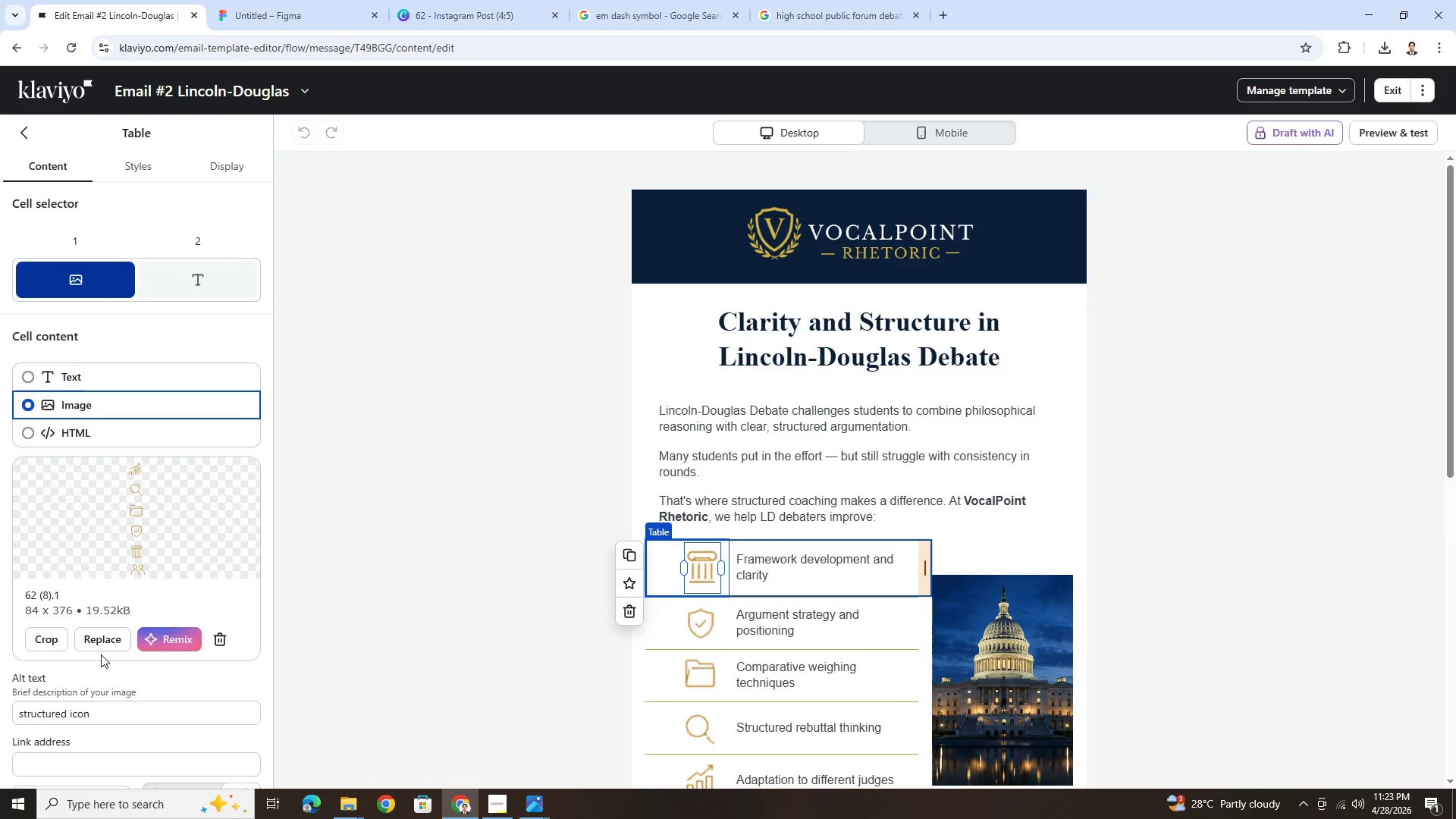 
left_click([99, 630])
 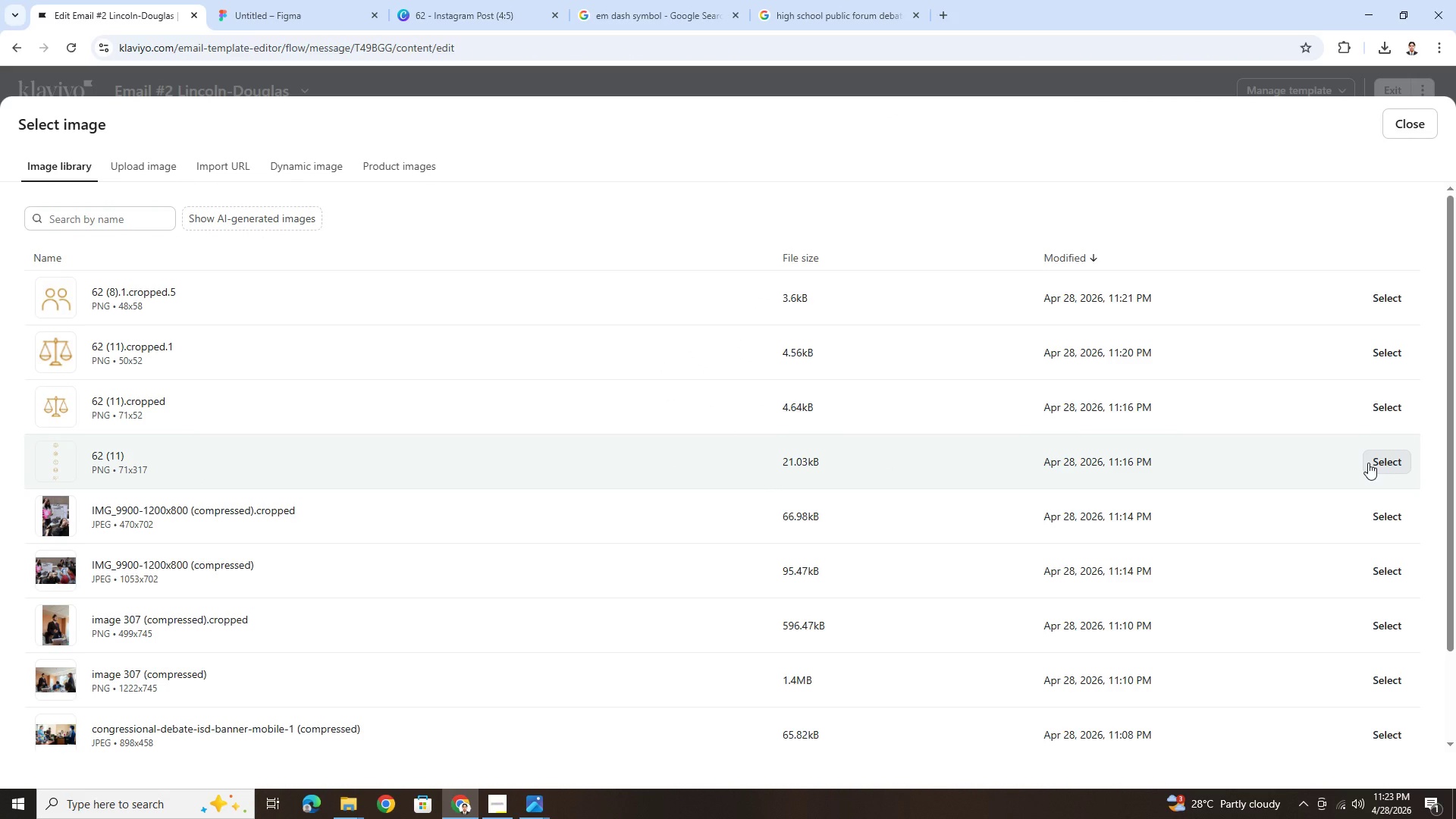 
left_click([1373, 458])
 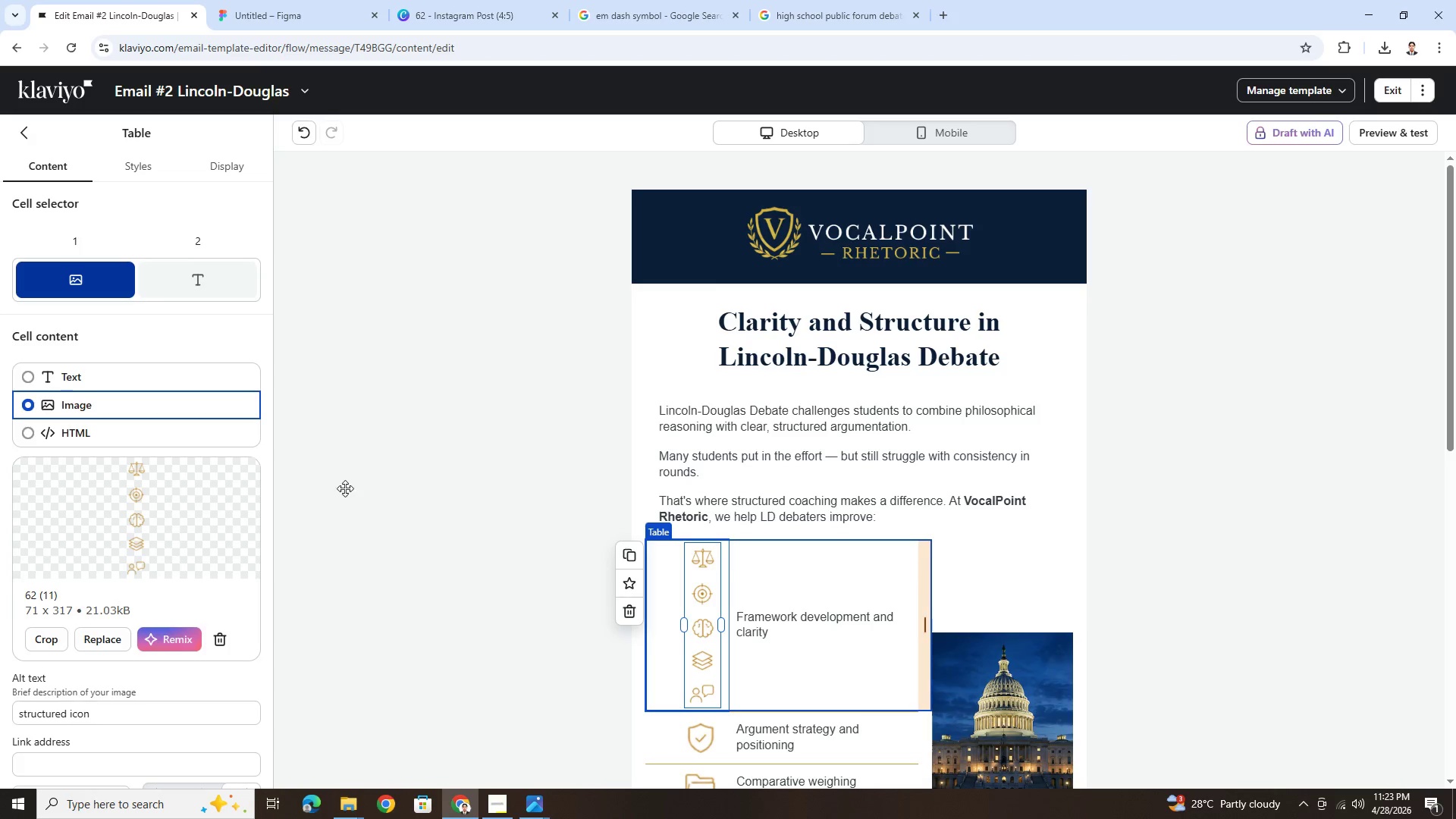 
left_click([56, 630])
 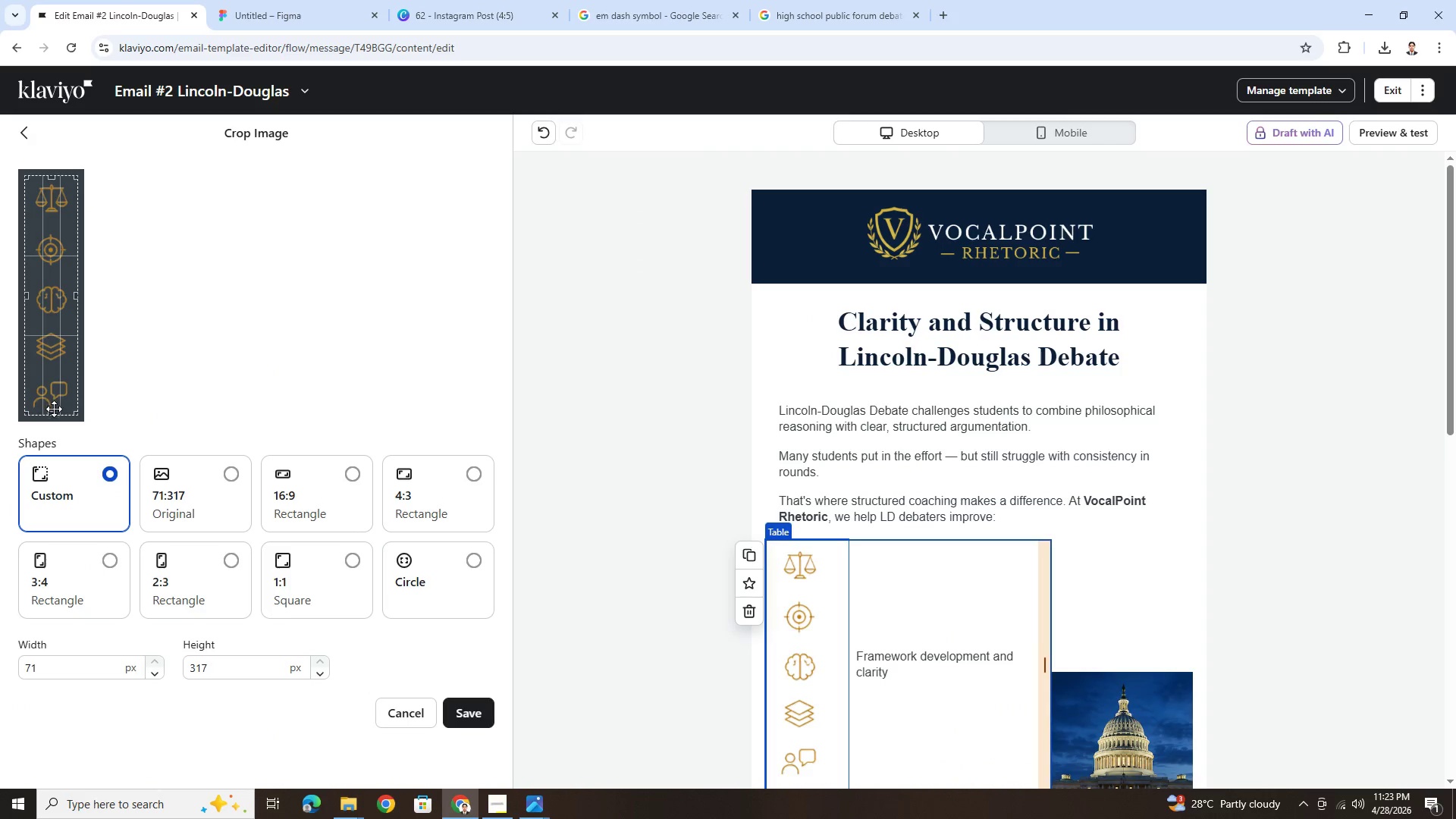 
left_click_drag(start_coordinate=[53, 412], to_coordinate=[61, 216])
 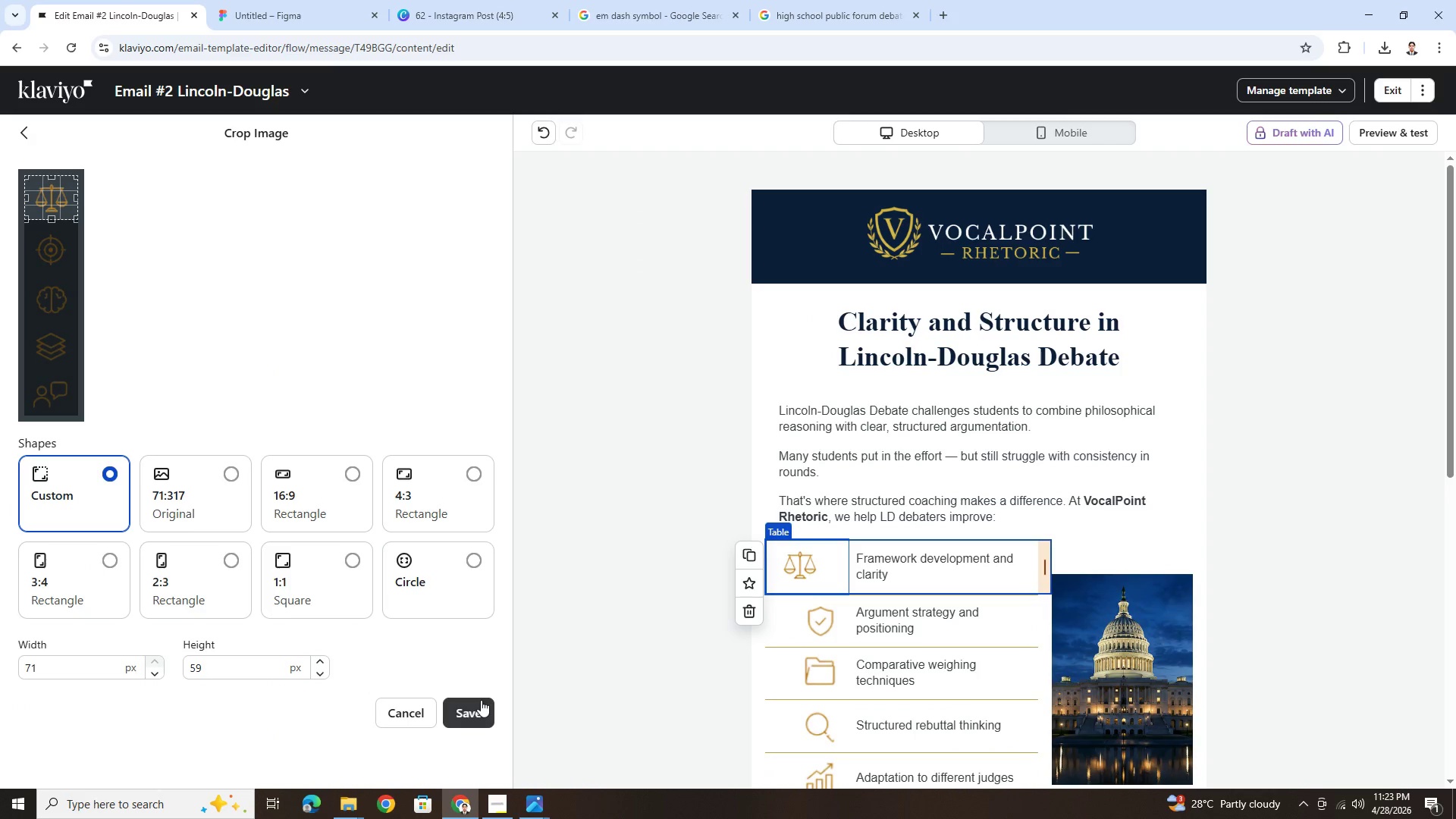 
wait(6.39)
 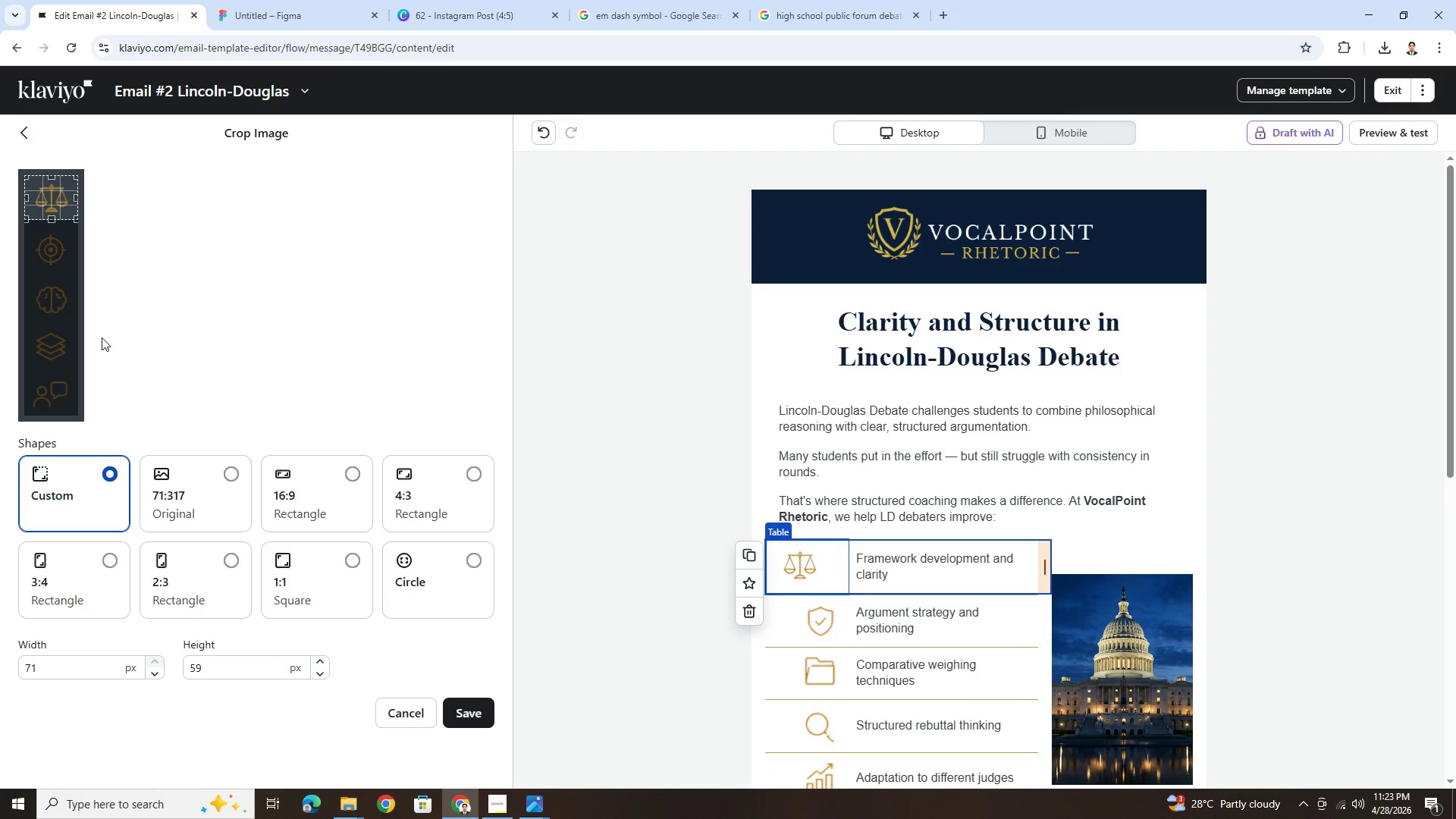 
left_click([479, 711])
 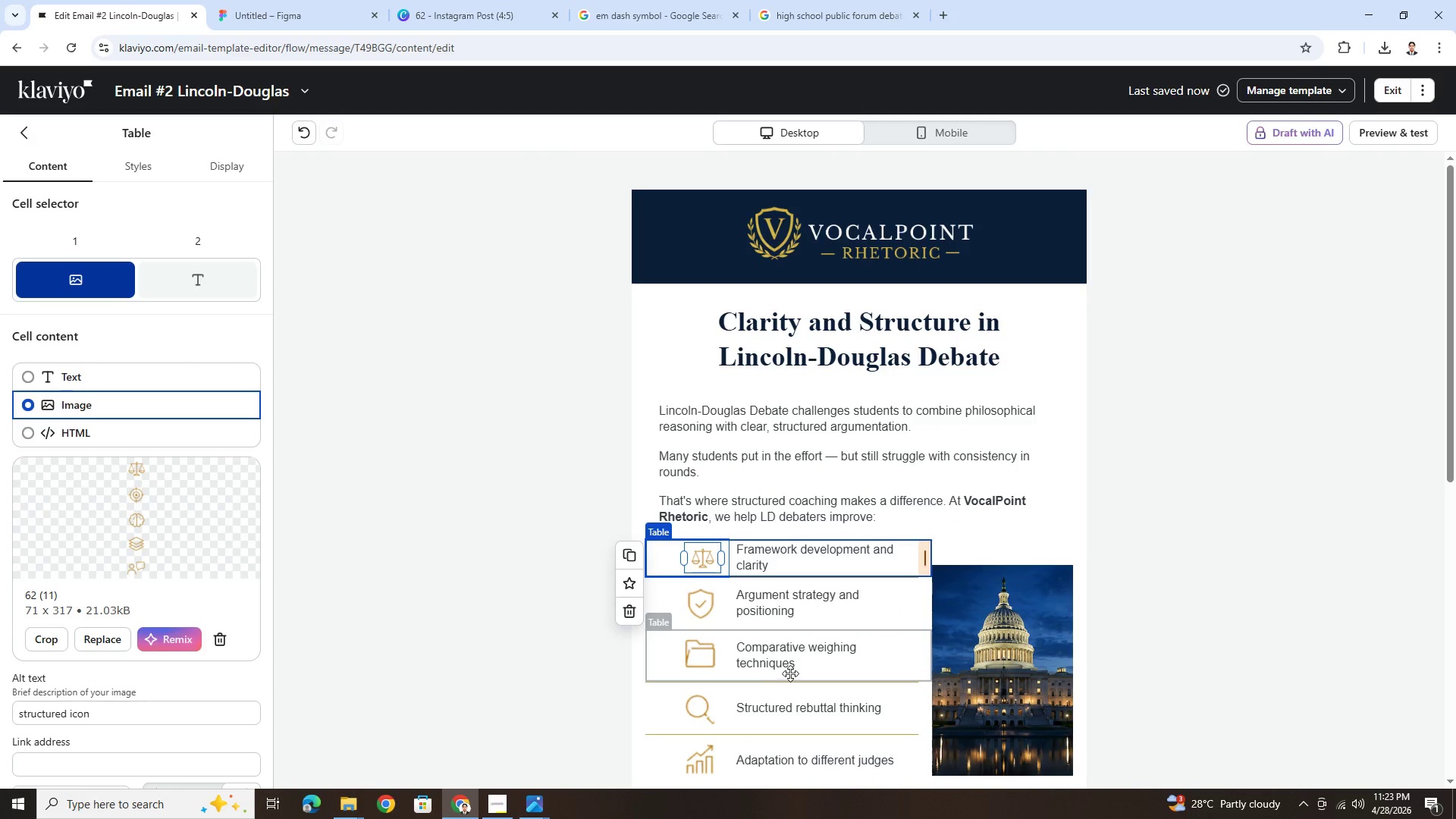 
left_click([705, 613])
 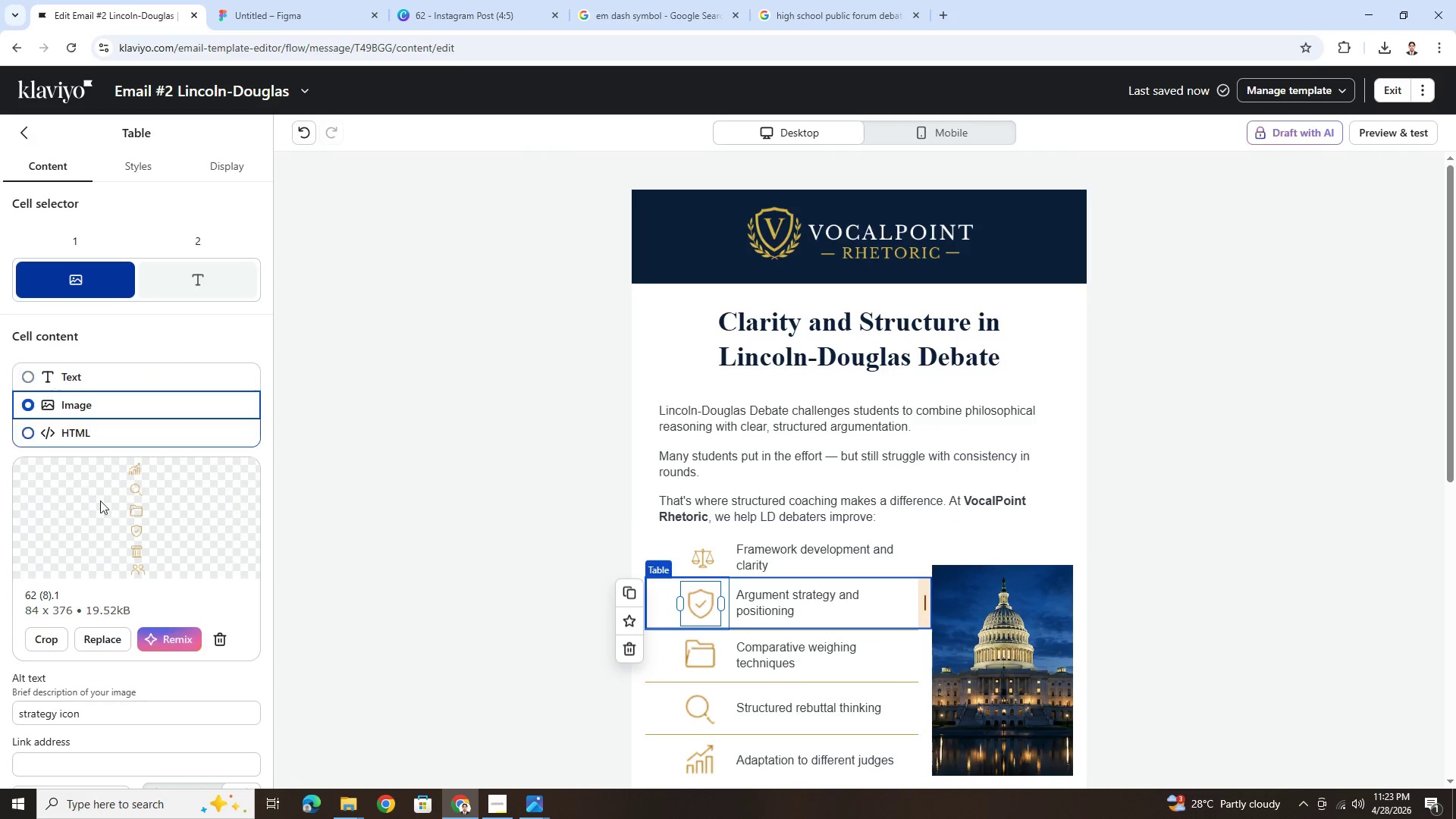 
left_click([61, 633])
 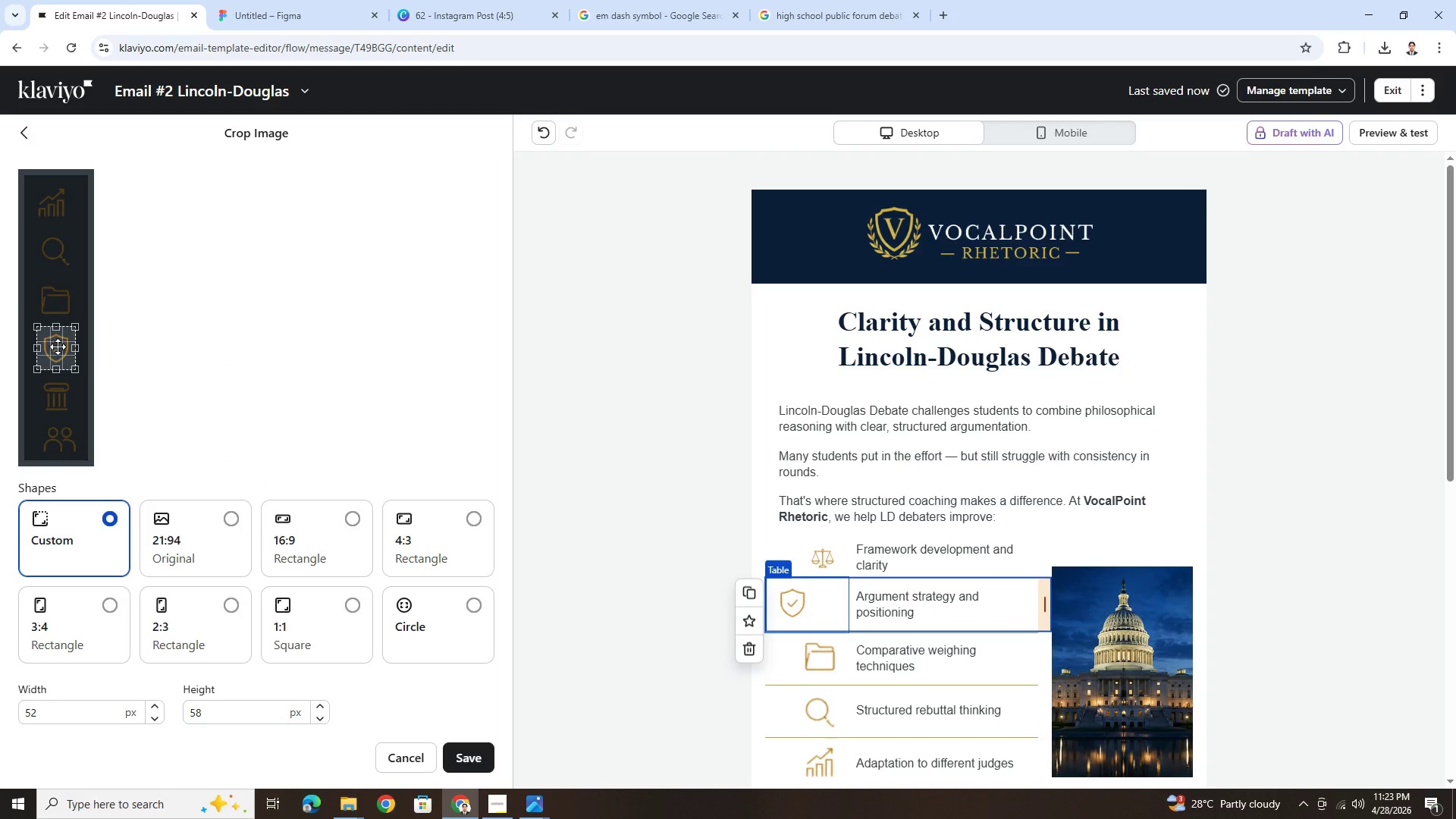 
left_click_drag(start_coordinate=[58, 347], to_coordinate=[58, 253])
 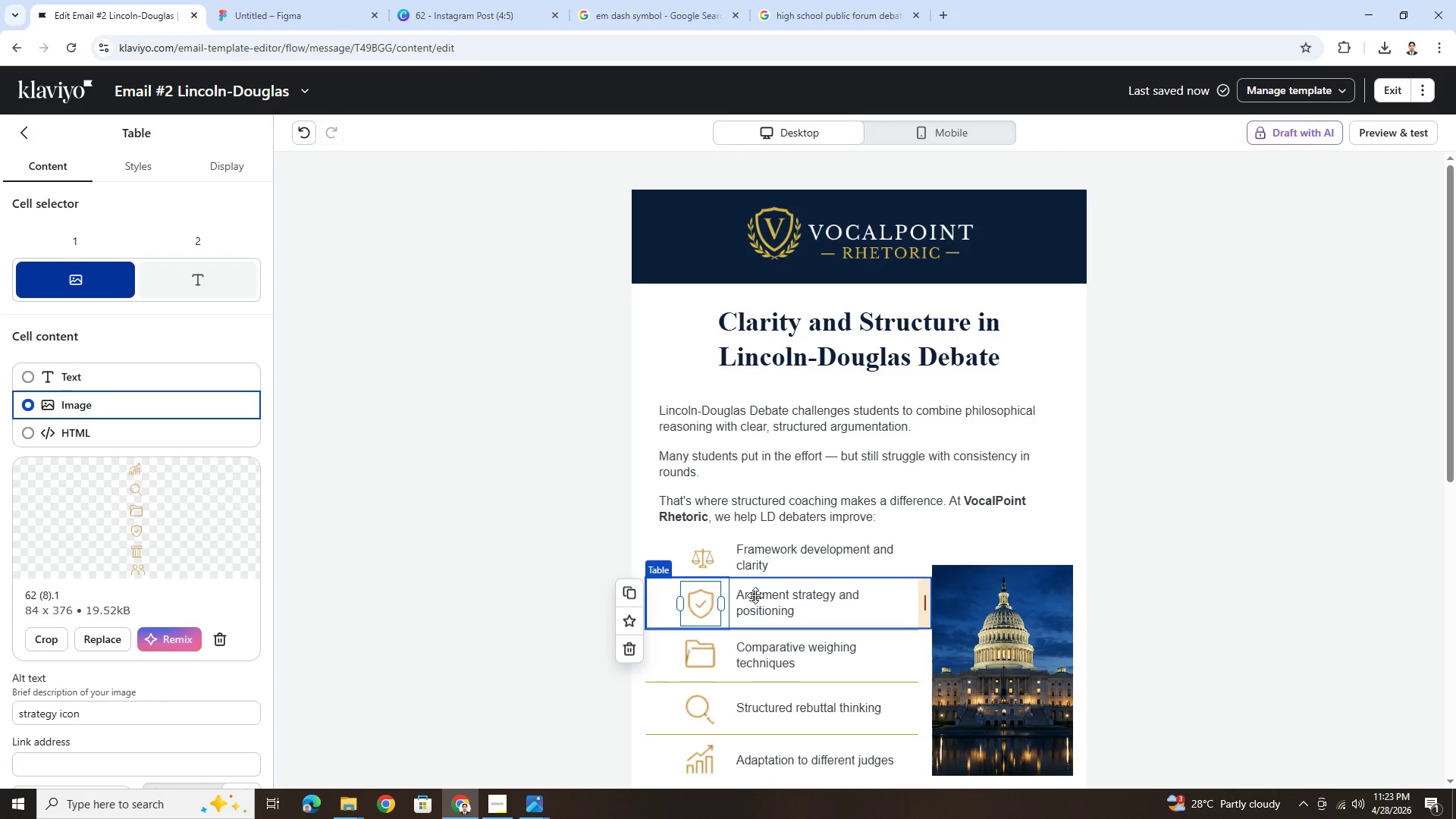 
left_click([703, 559])
 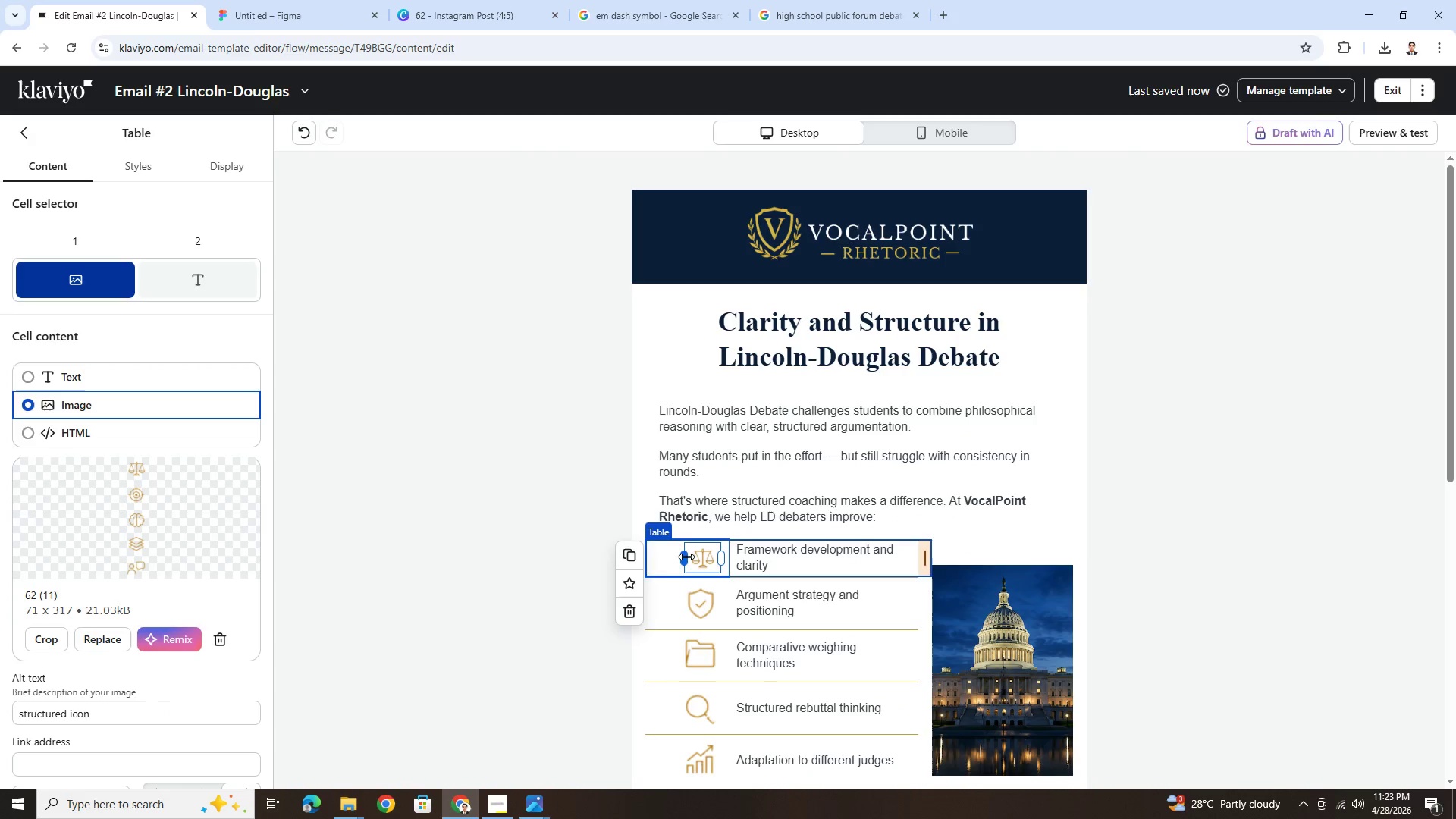 
left_click_drag(start_coordinate=[685, 557], to_coordinate=[676, 557])
 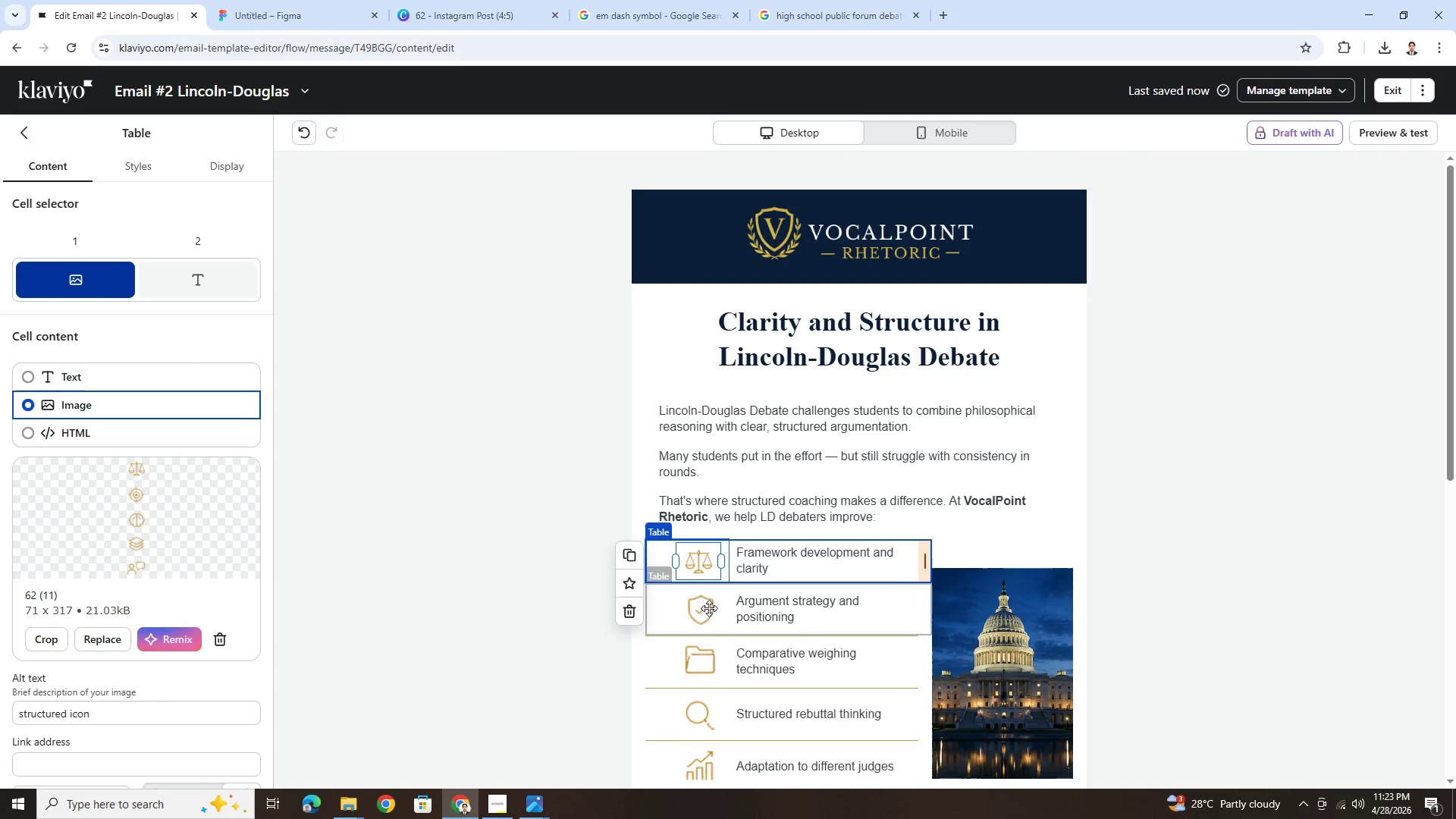 
left_click([708, 608])
 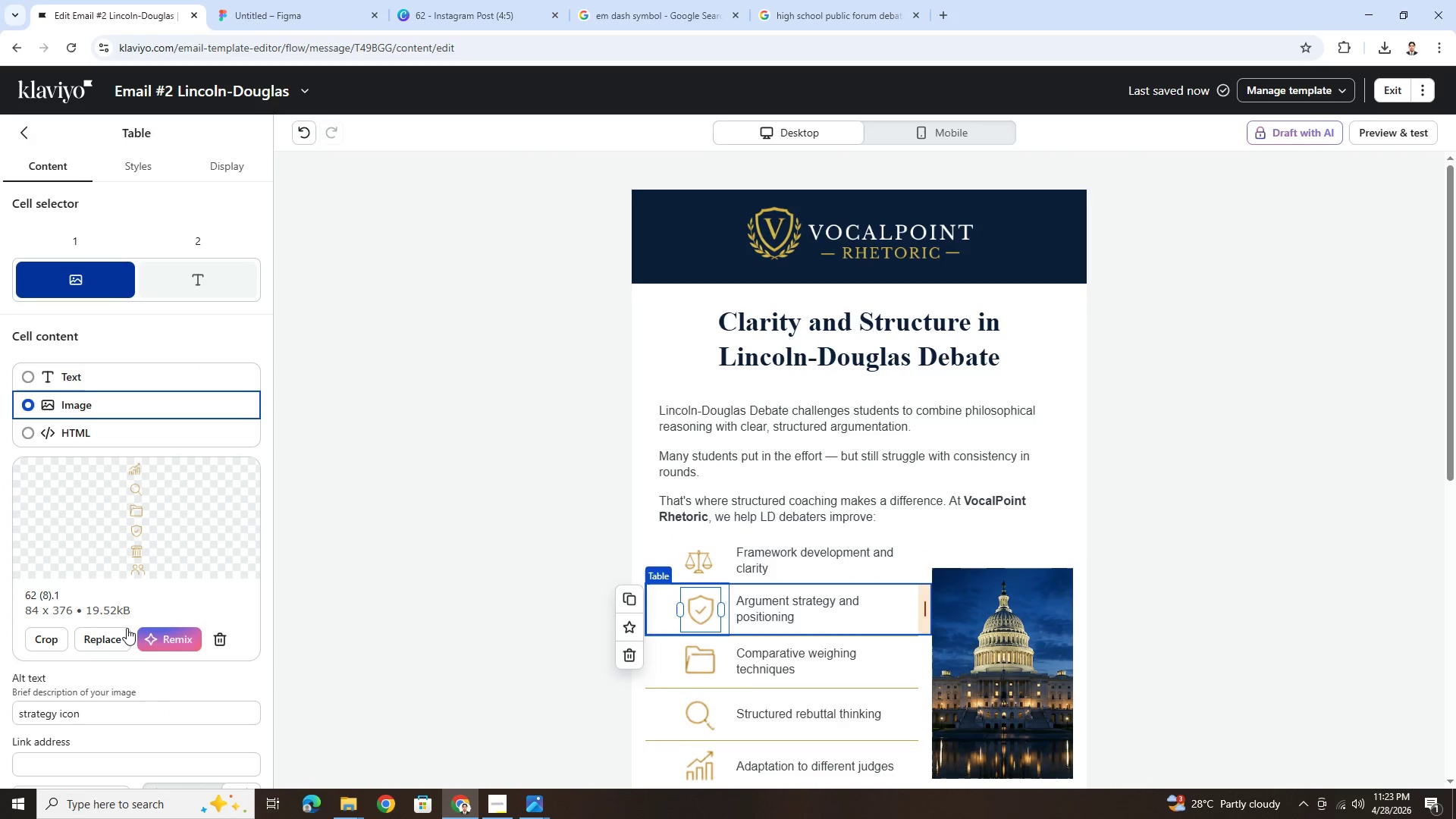 
left_click([123, 632])
 